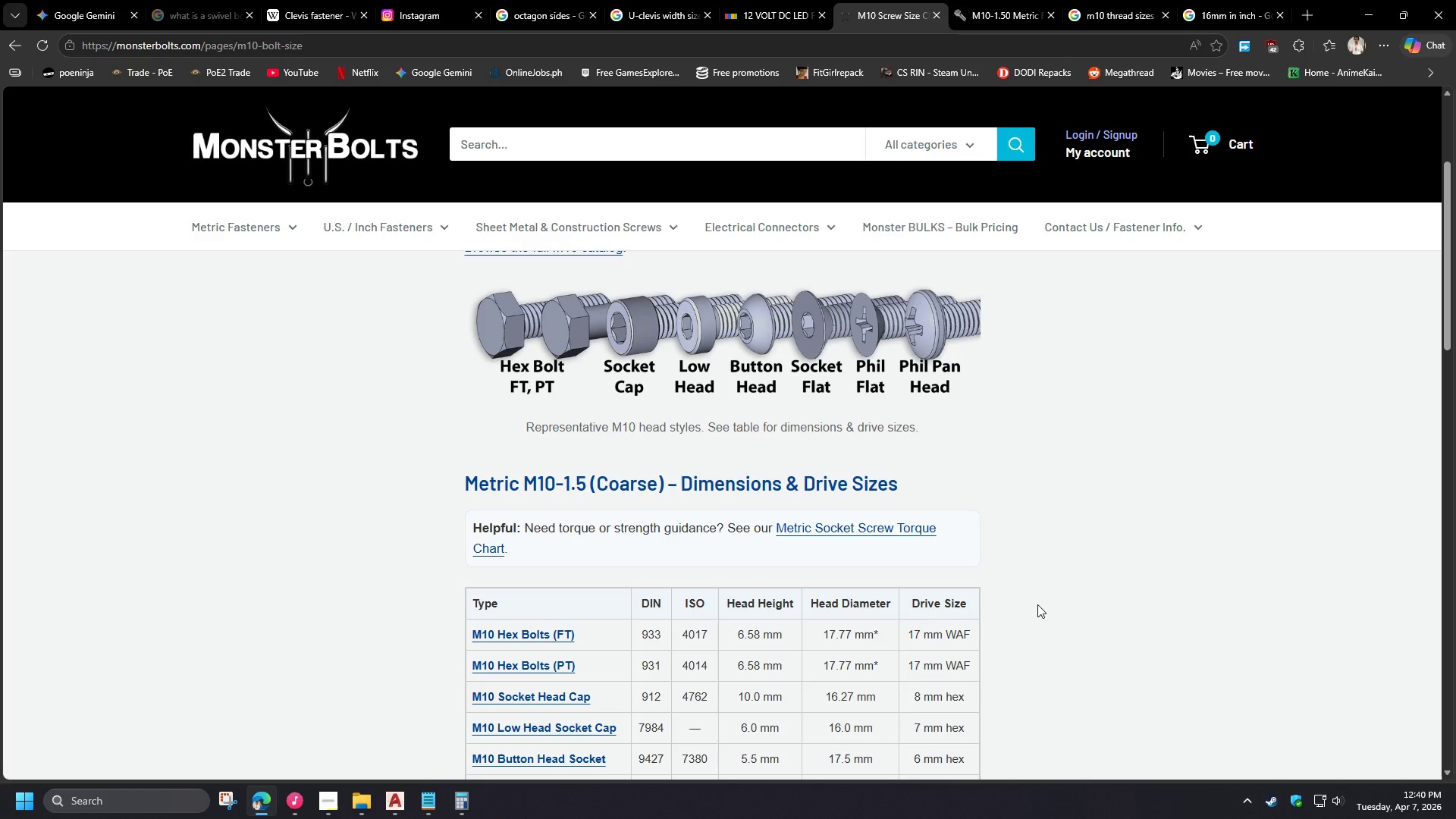 
scroll: coordinate [1037, 604], scroll_direction: down, amount: 2.0
 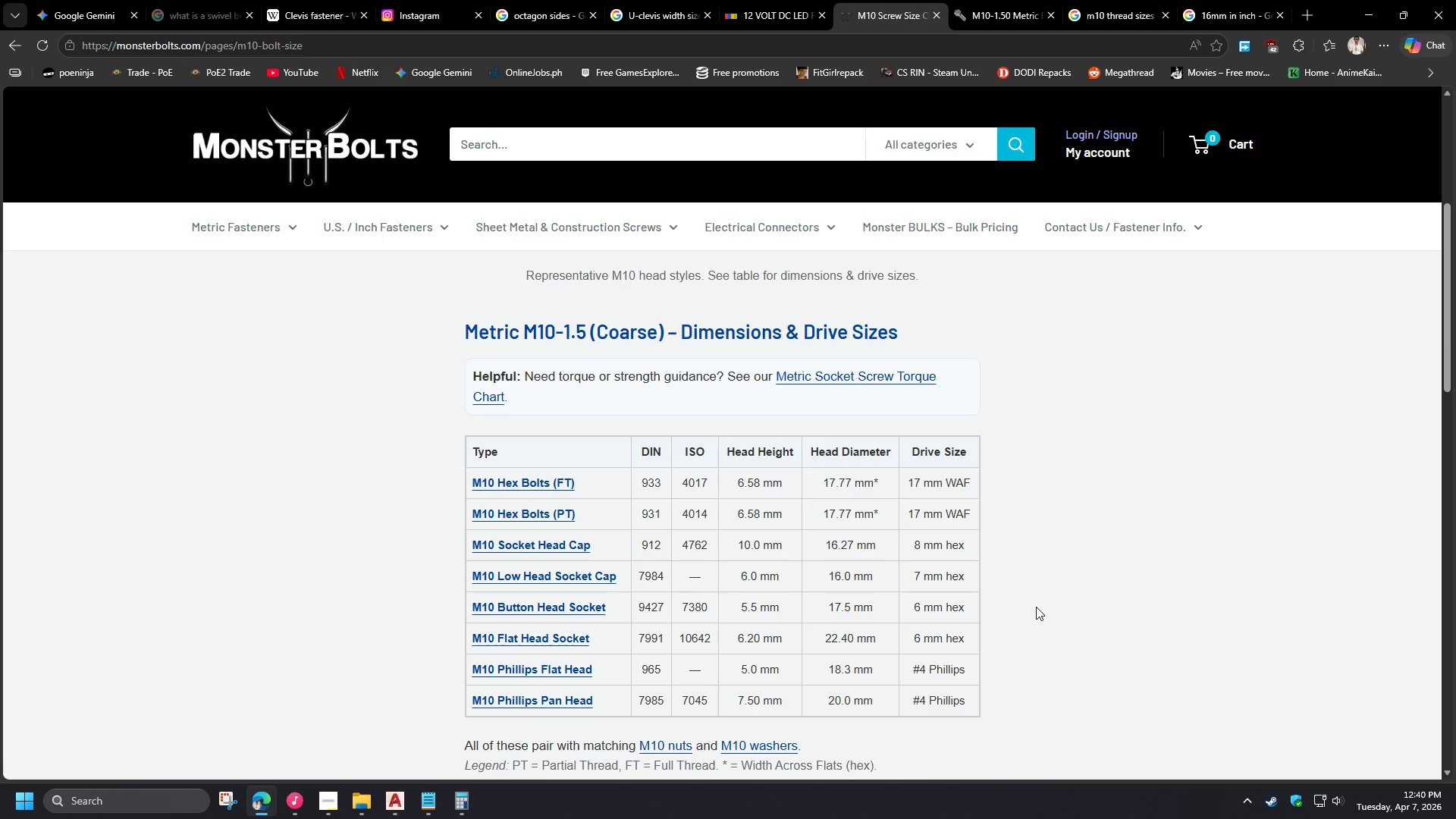 
scroll: coordinate [1036, 607], scroll_direction: up, amount: 4.0
 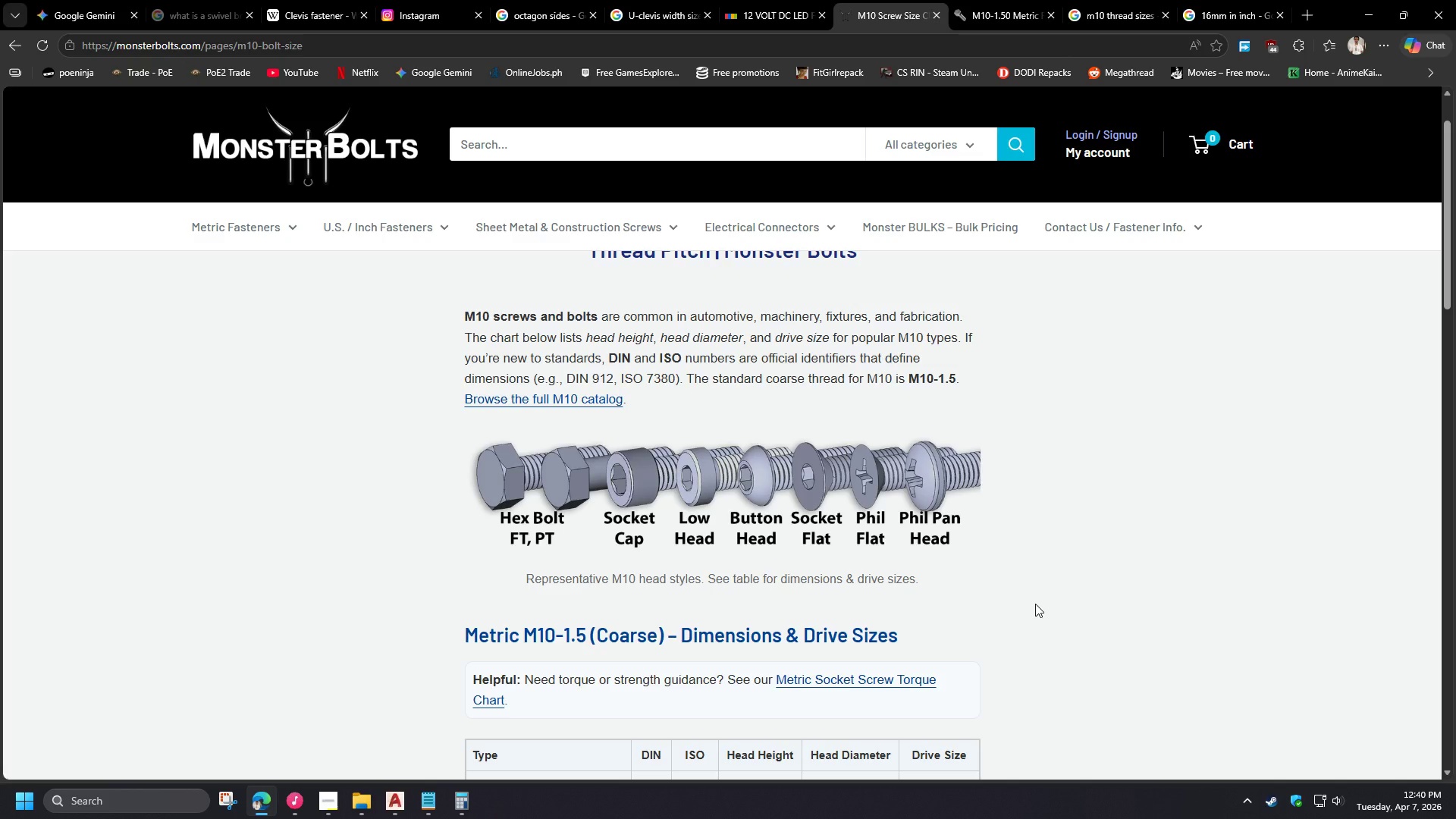 
wait(11.86)
 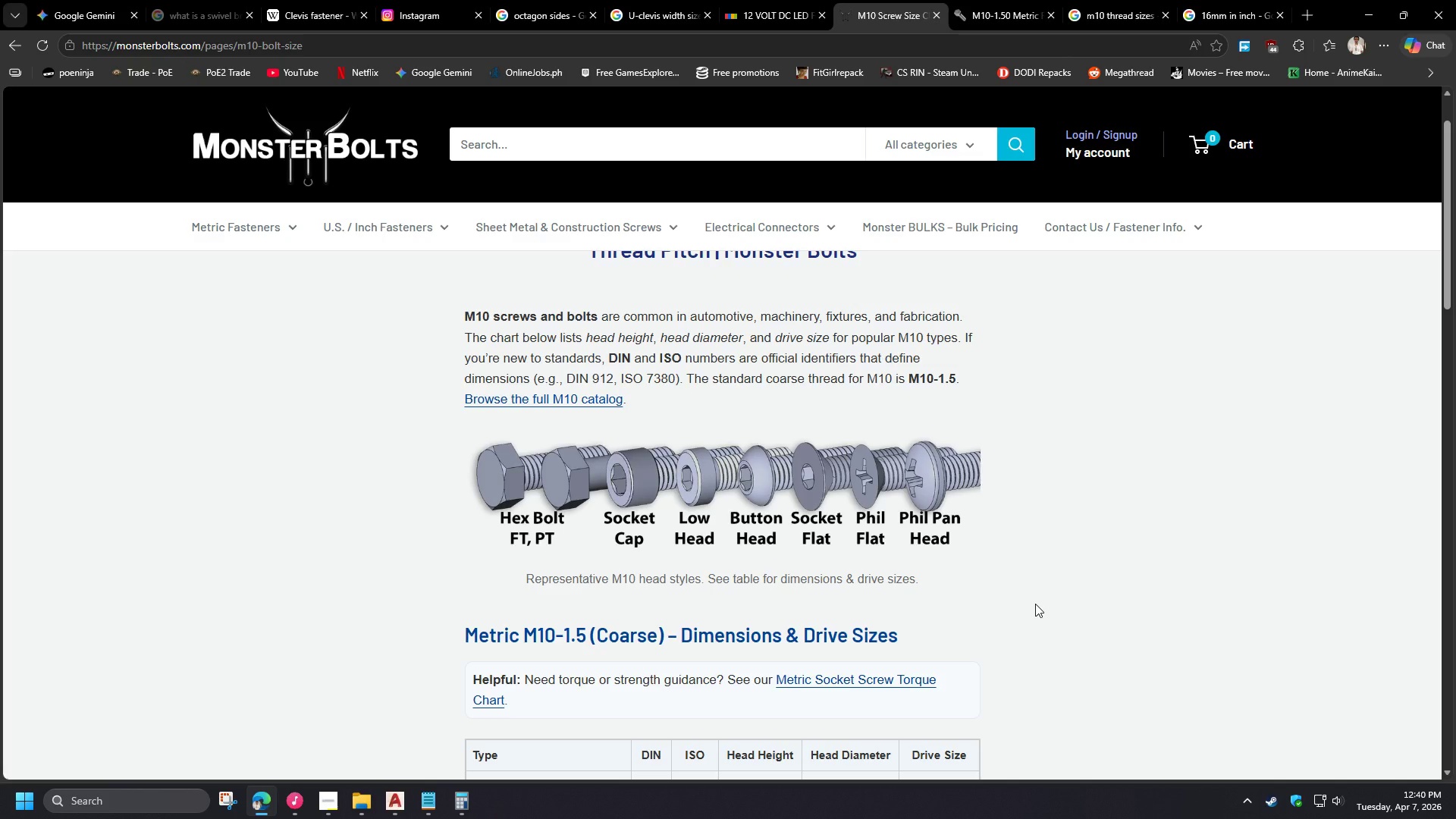 
scroll: coordinate [1037, 594], scroll_direction: down, amount: 1.0
 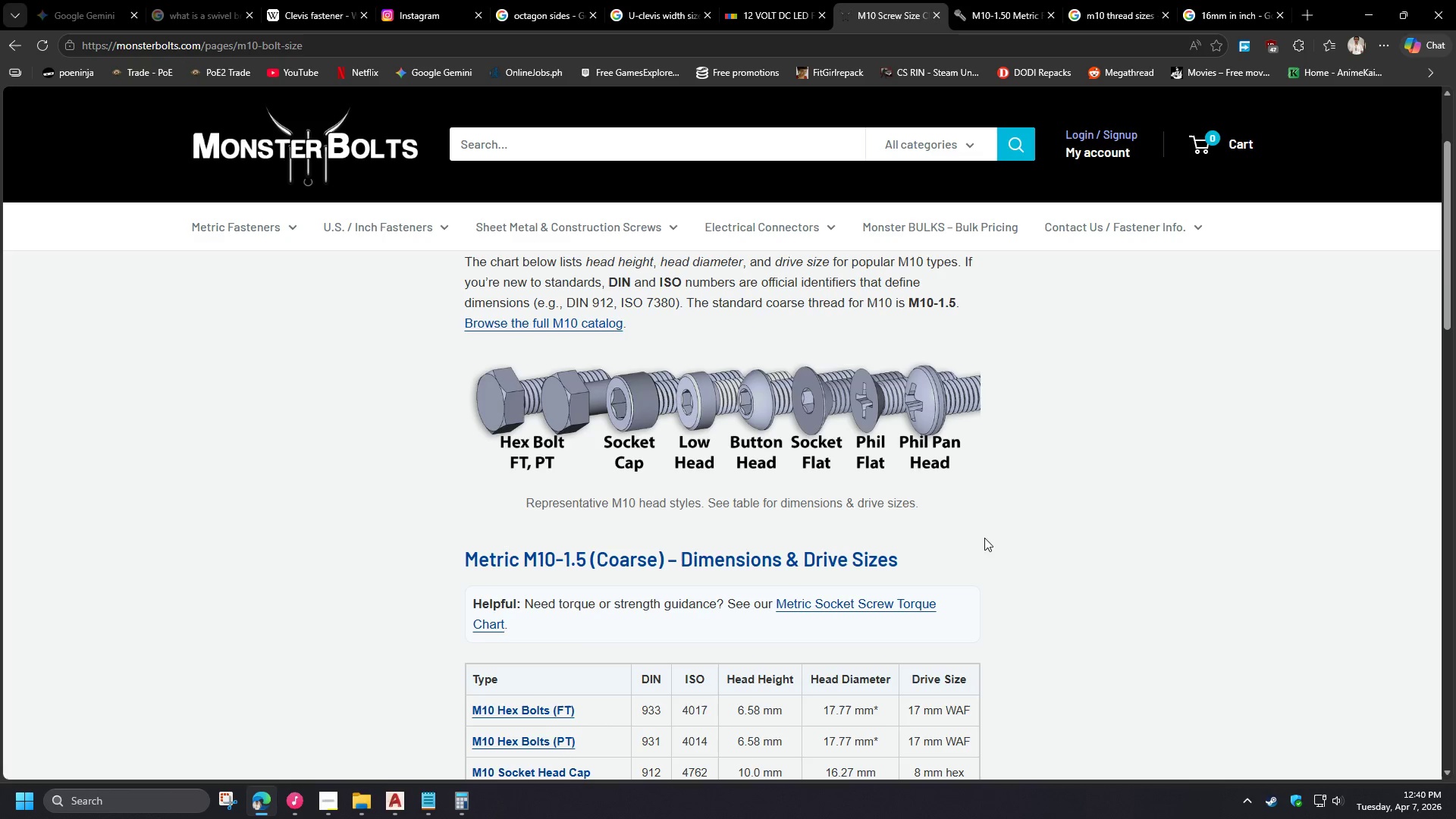 
wait(8.39)
 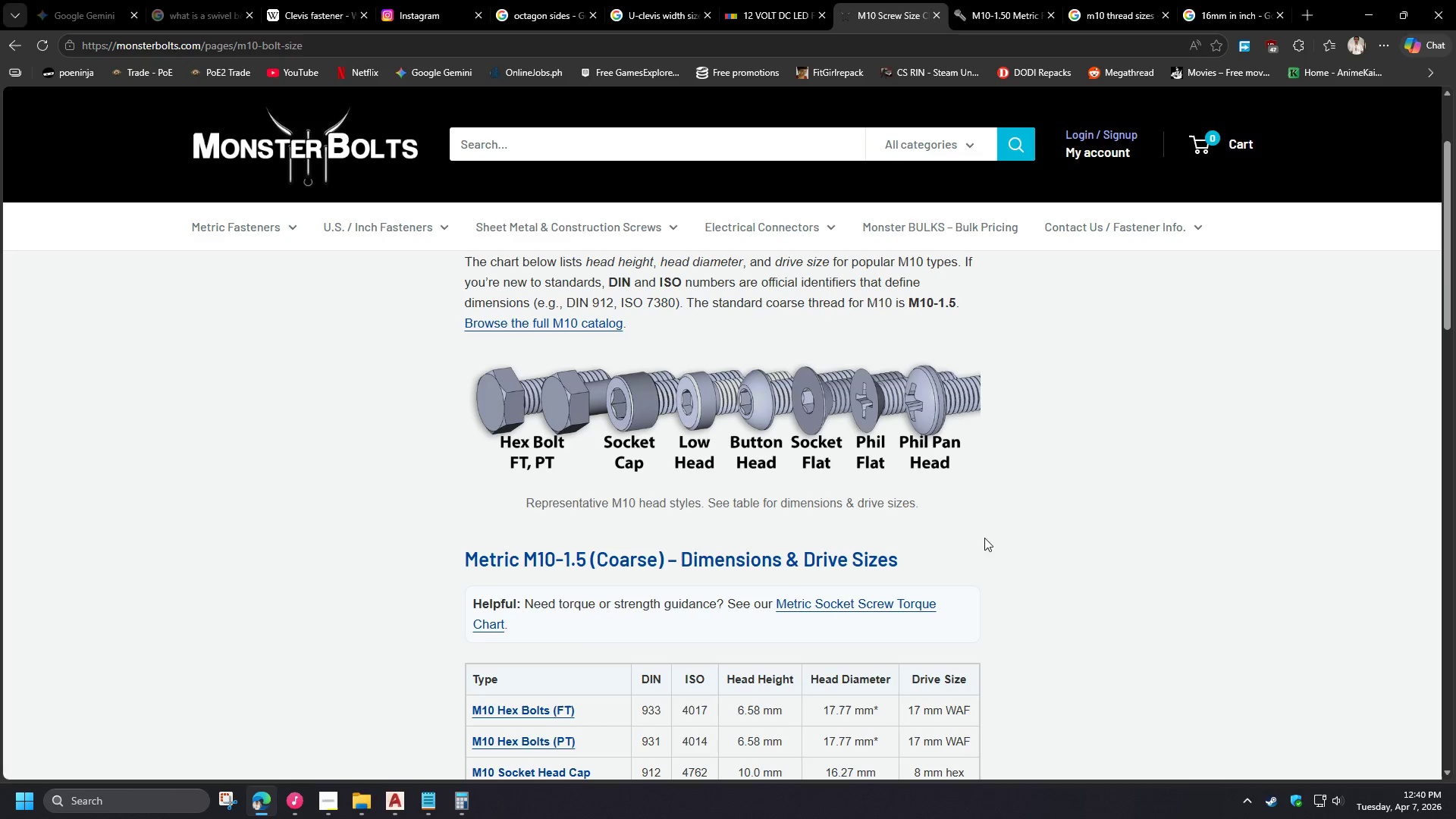 
scroll: coordinate [1023, 499], scroll_direction: down, amount: 3.0
 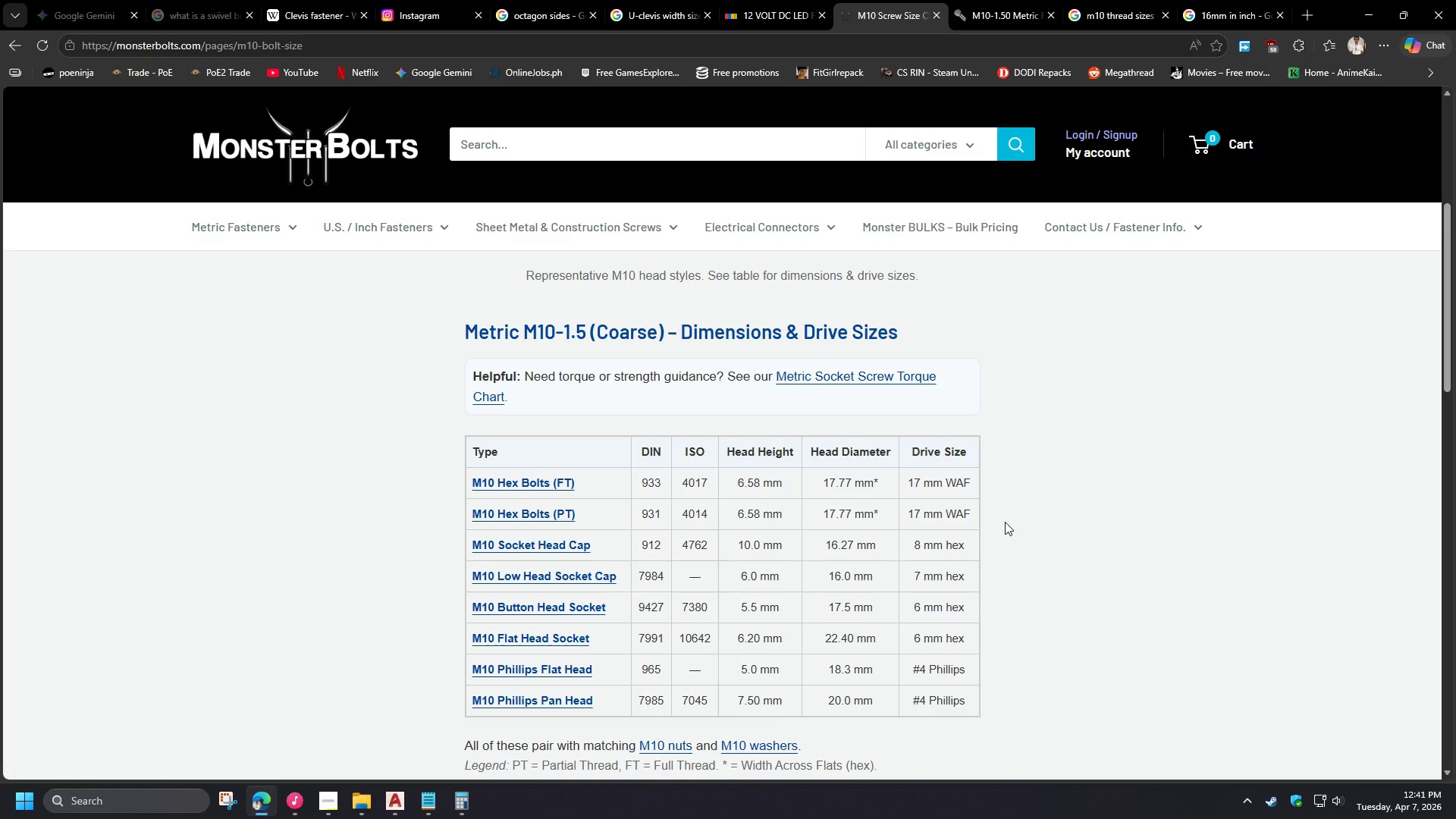 
wait(28.06)
 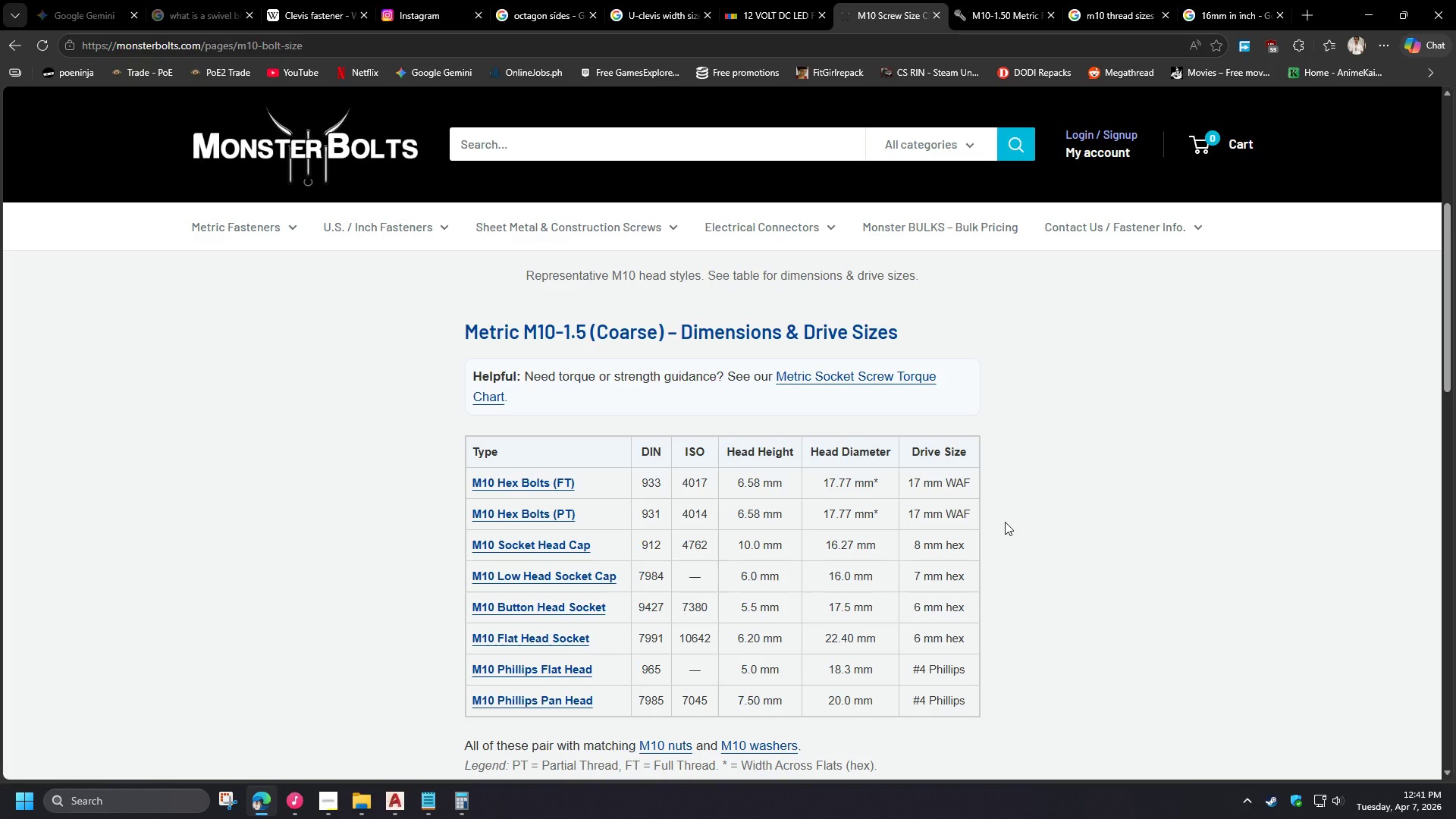 
scroll: coordinate [971, 579], scroll_direction: up, amount: 2.0
 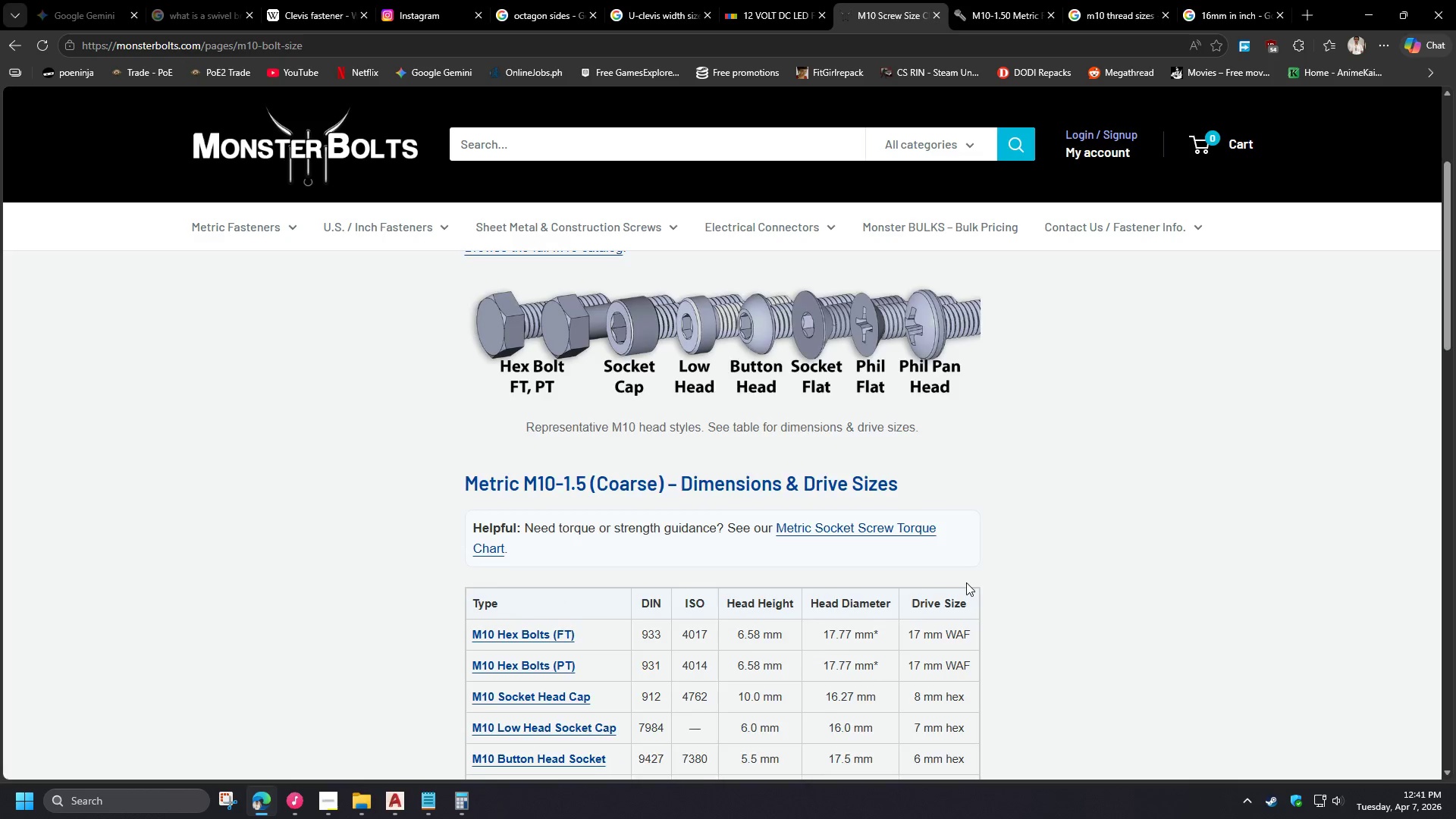 
scroll: coordinate [966, 582], scroll_direction: down, amount: 2.0
 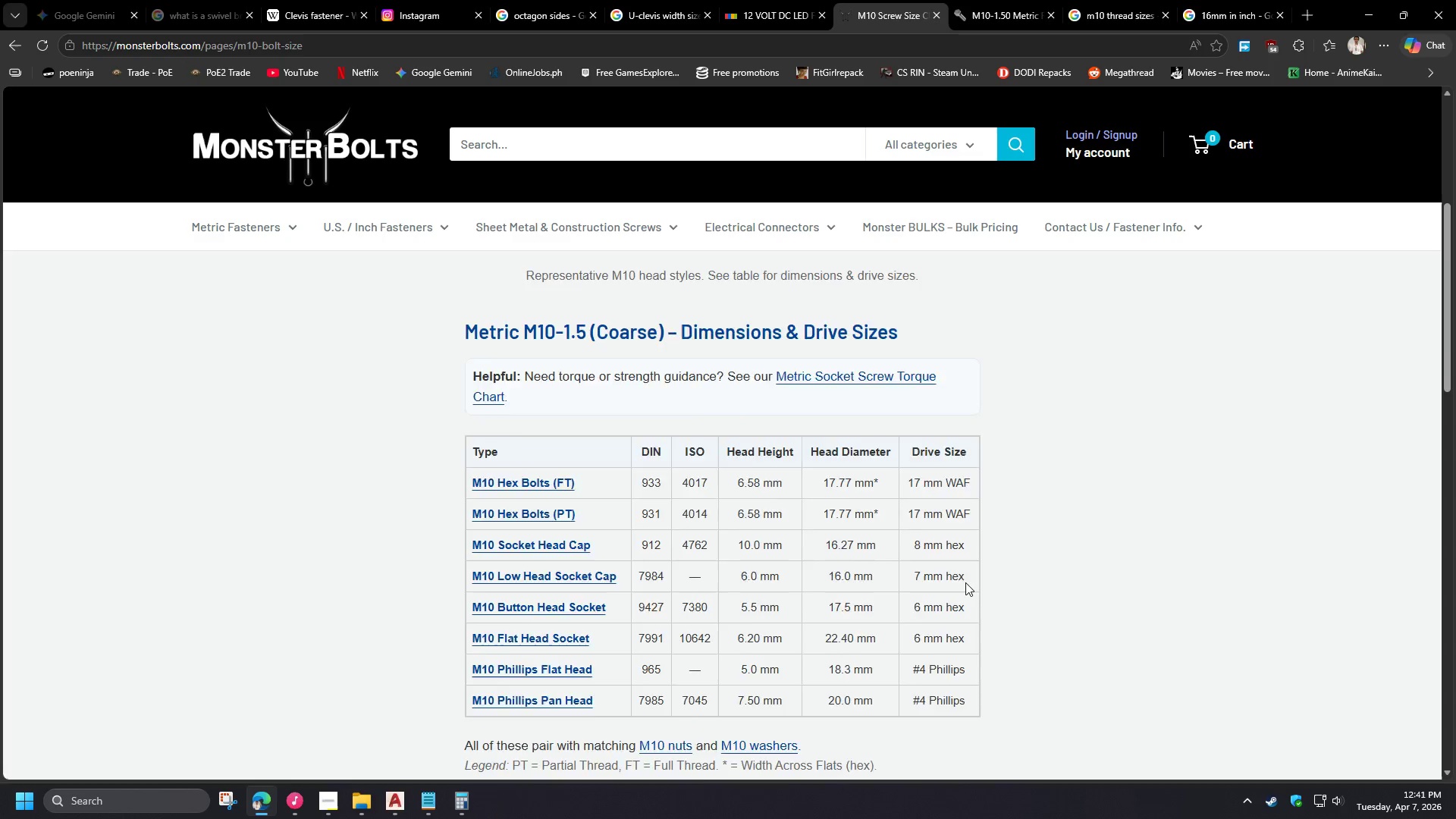 
scroll: coordinate [965, 582], scroll_direction: up, amount: 2.0
 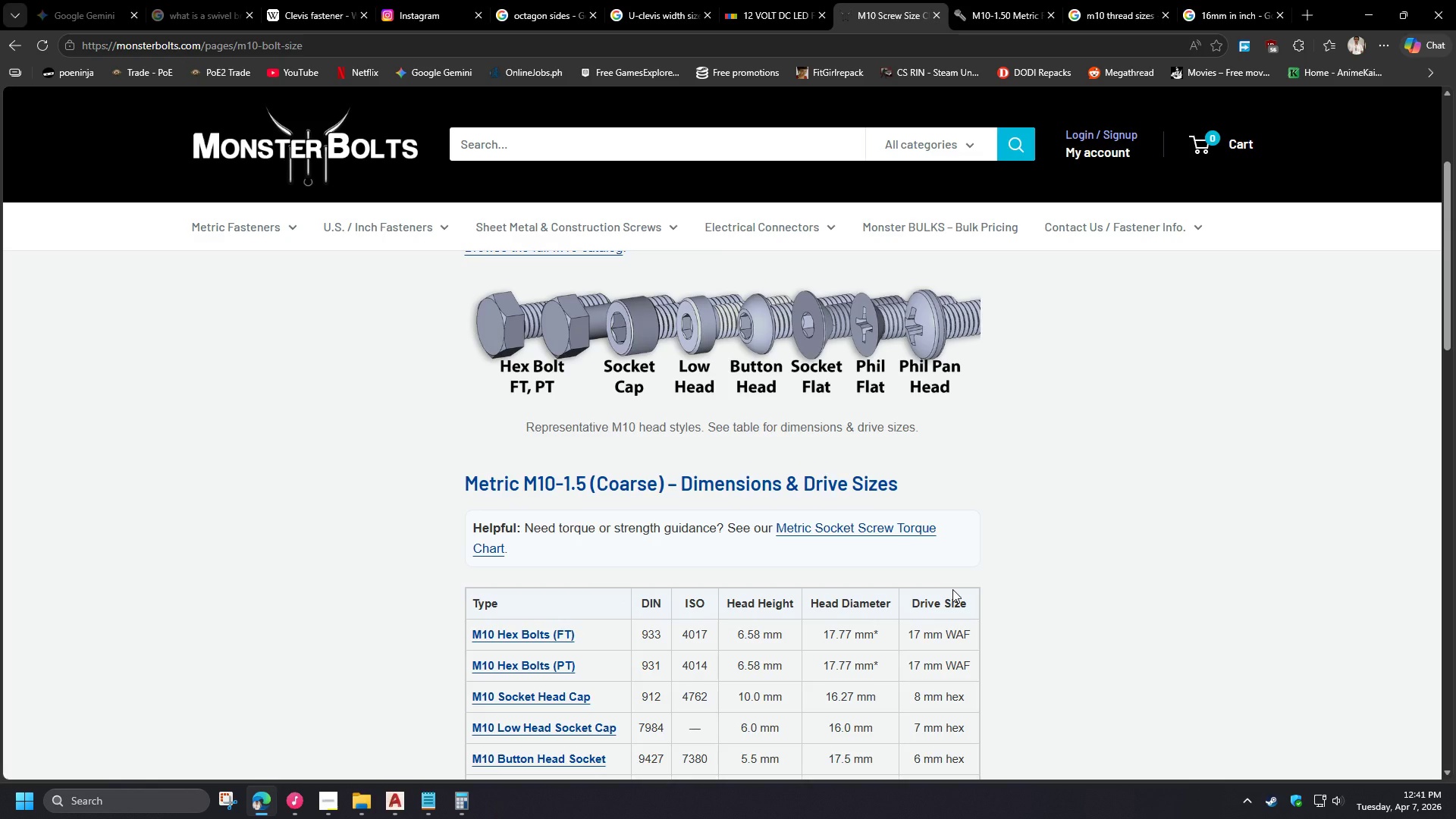 
wait(9.91)
 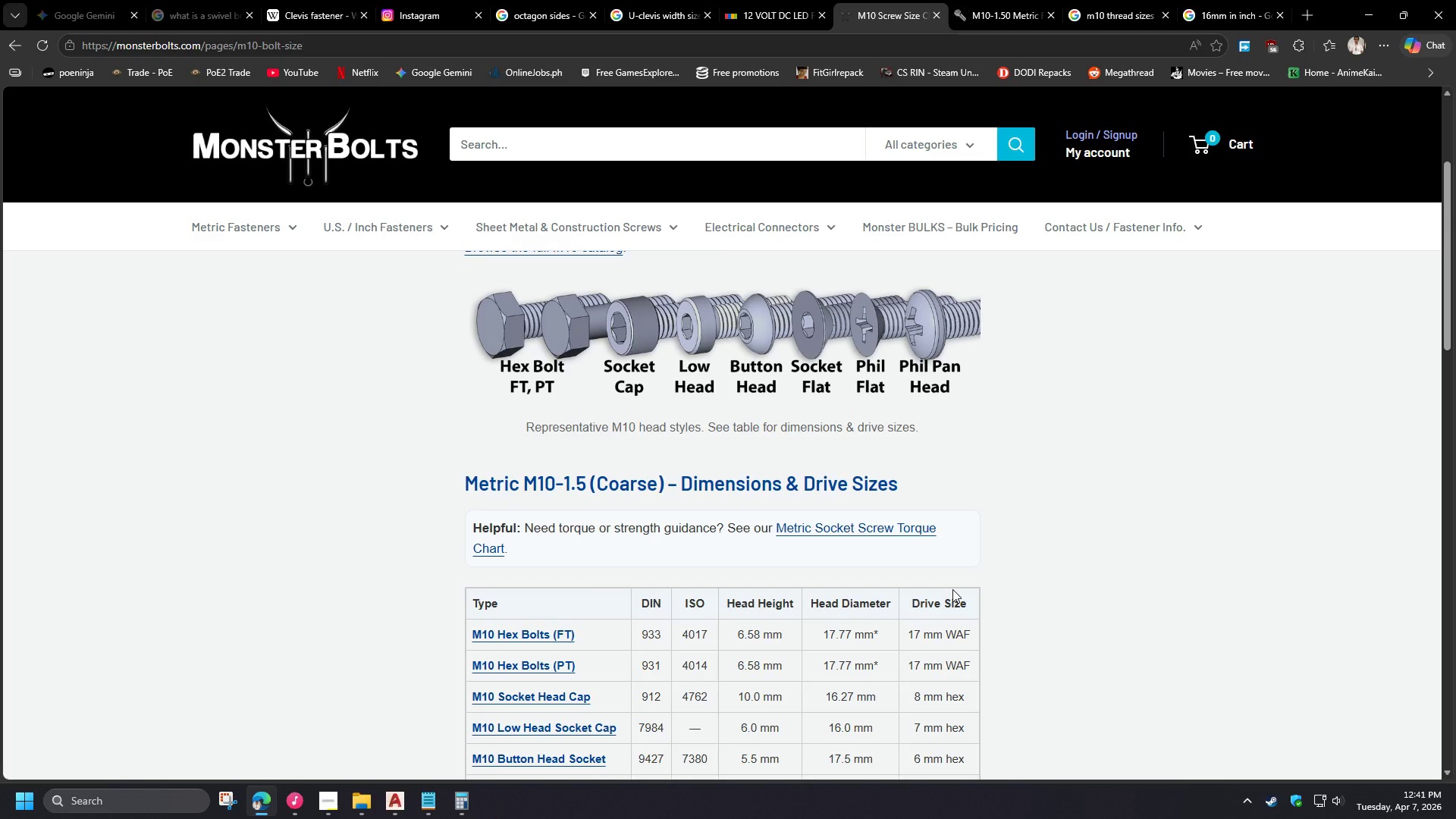 
scroll: coordinate [943, 595], scroll_direction: down, amount: 3.0
 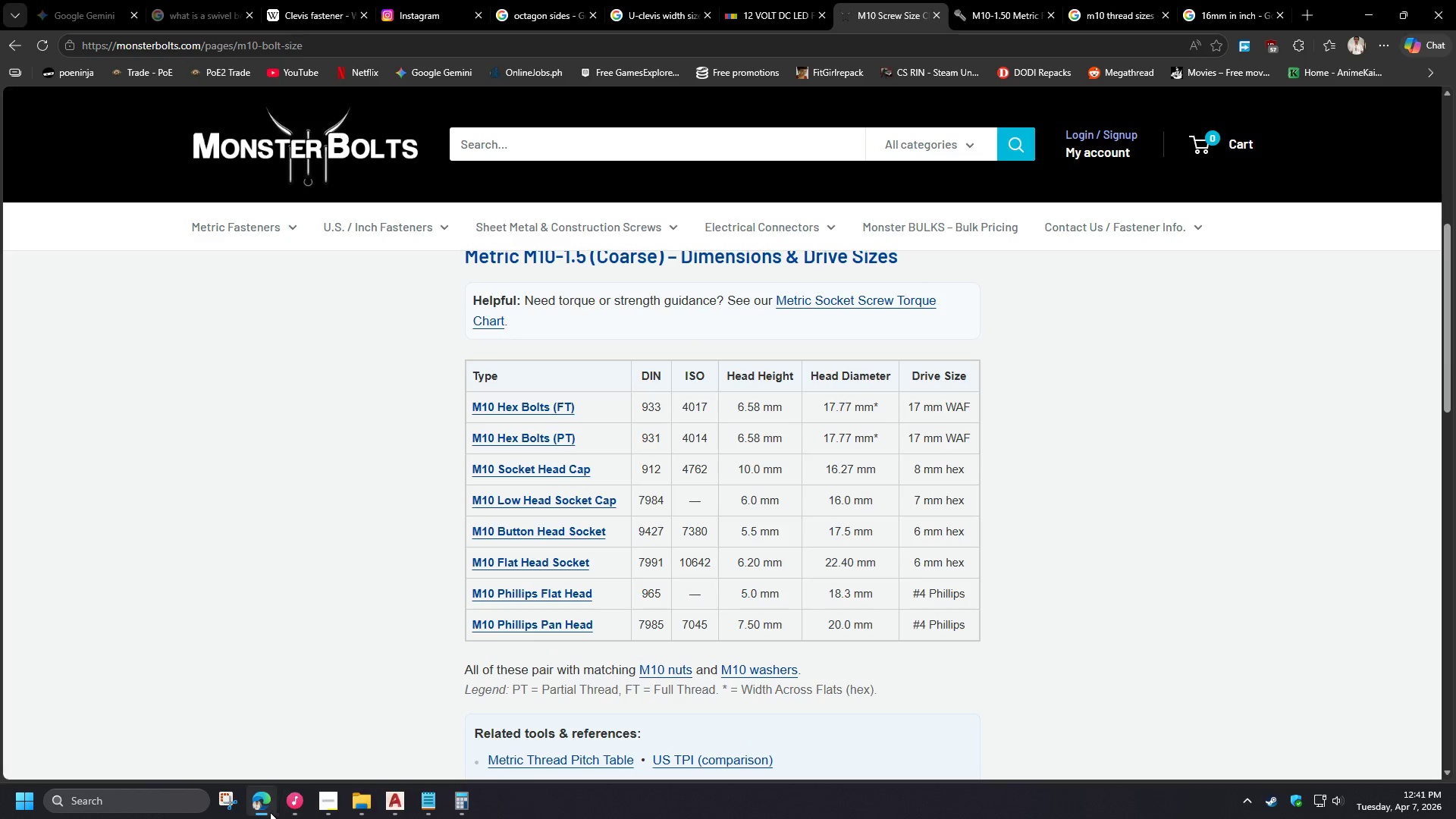 
left_click([268, 812])
 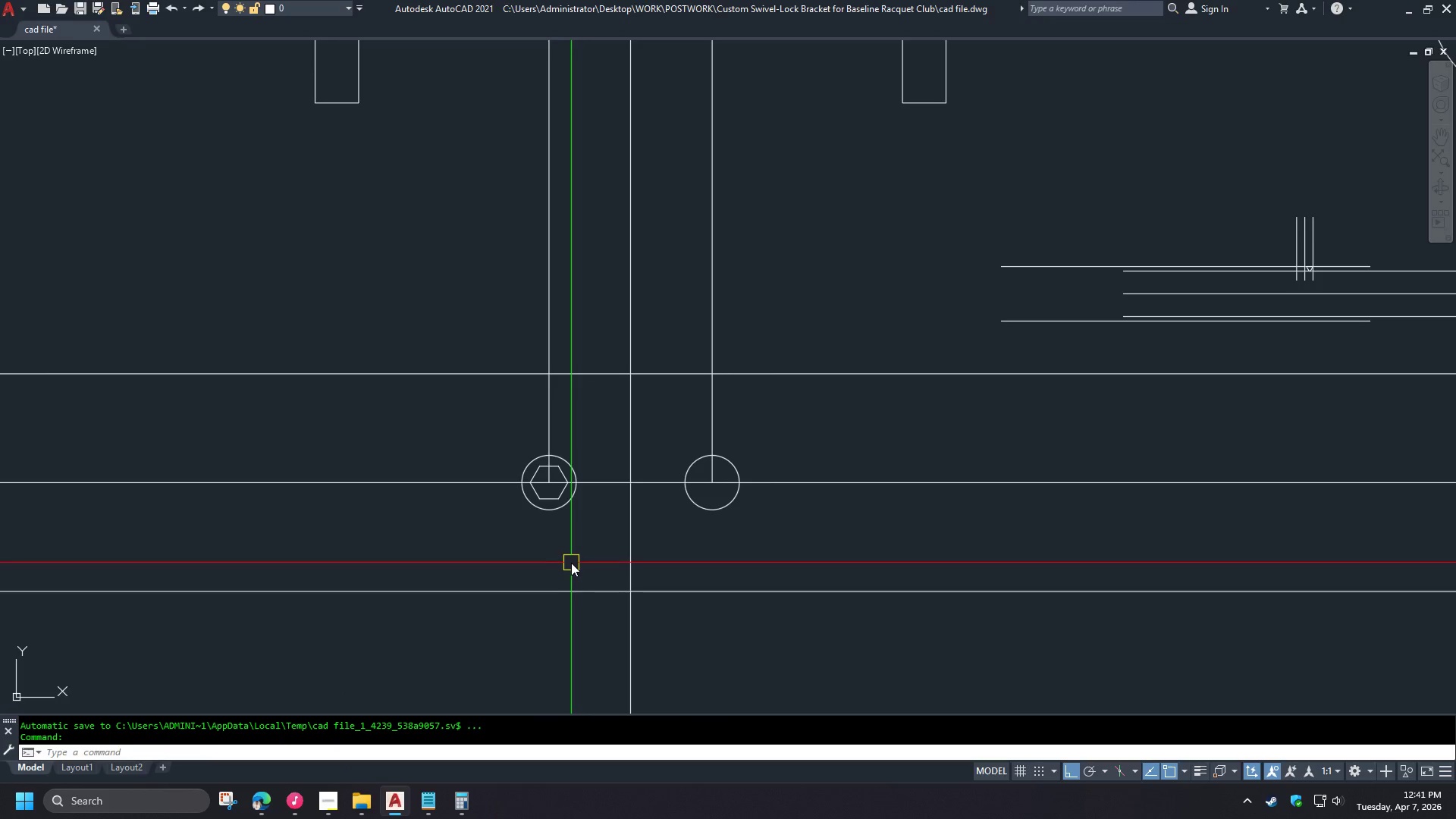 
scroll: coordinate [573, 562], scroll_direction: down, amount: 1.0
 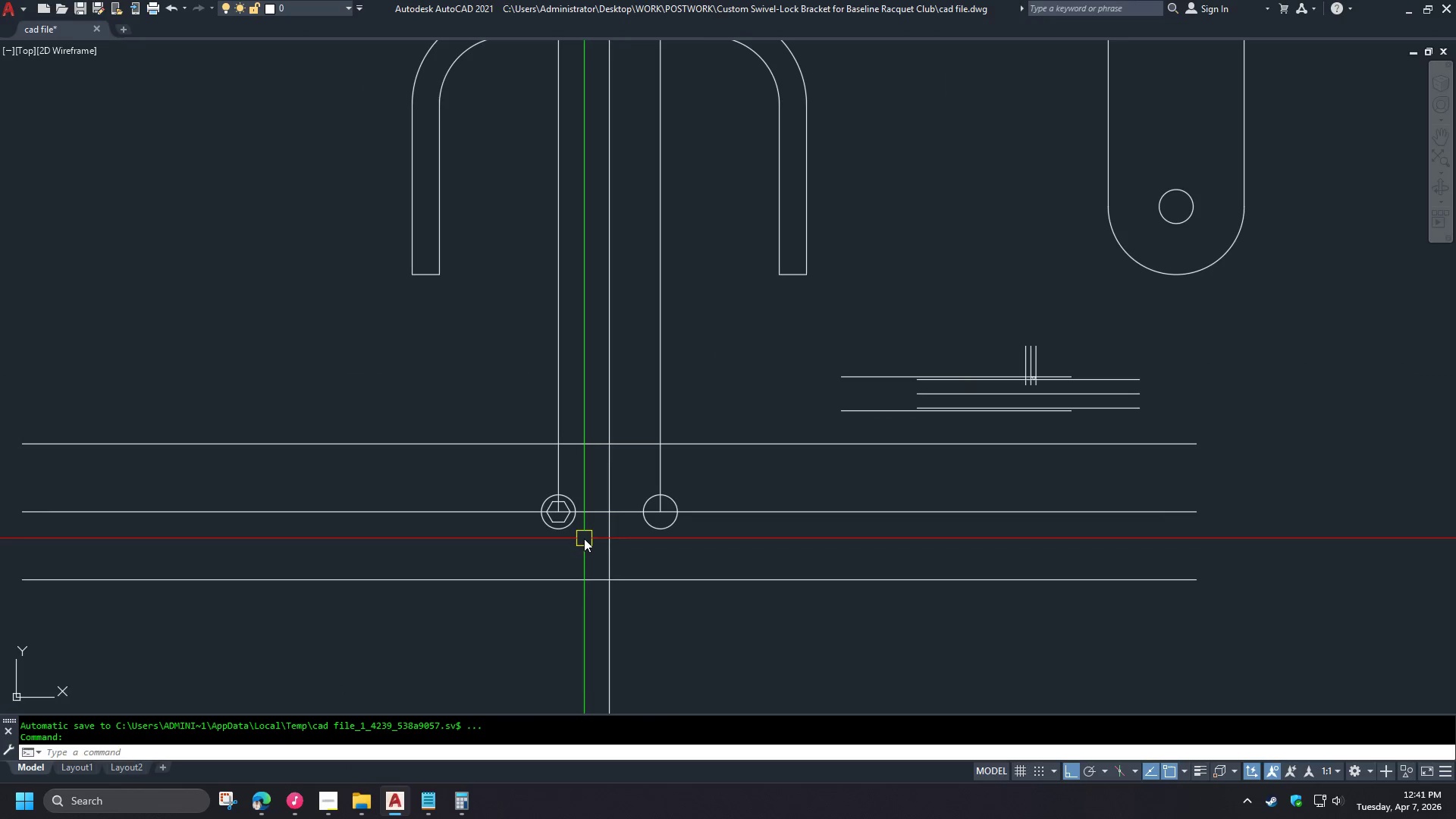 
scroll: coordinate [581, 535], scroll_direction: up, amount: 1.0
 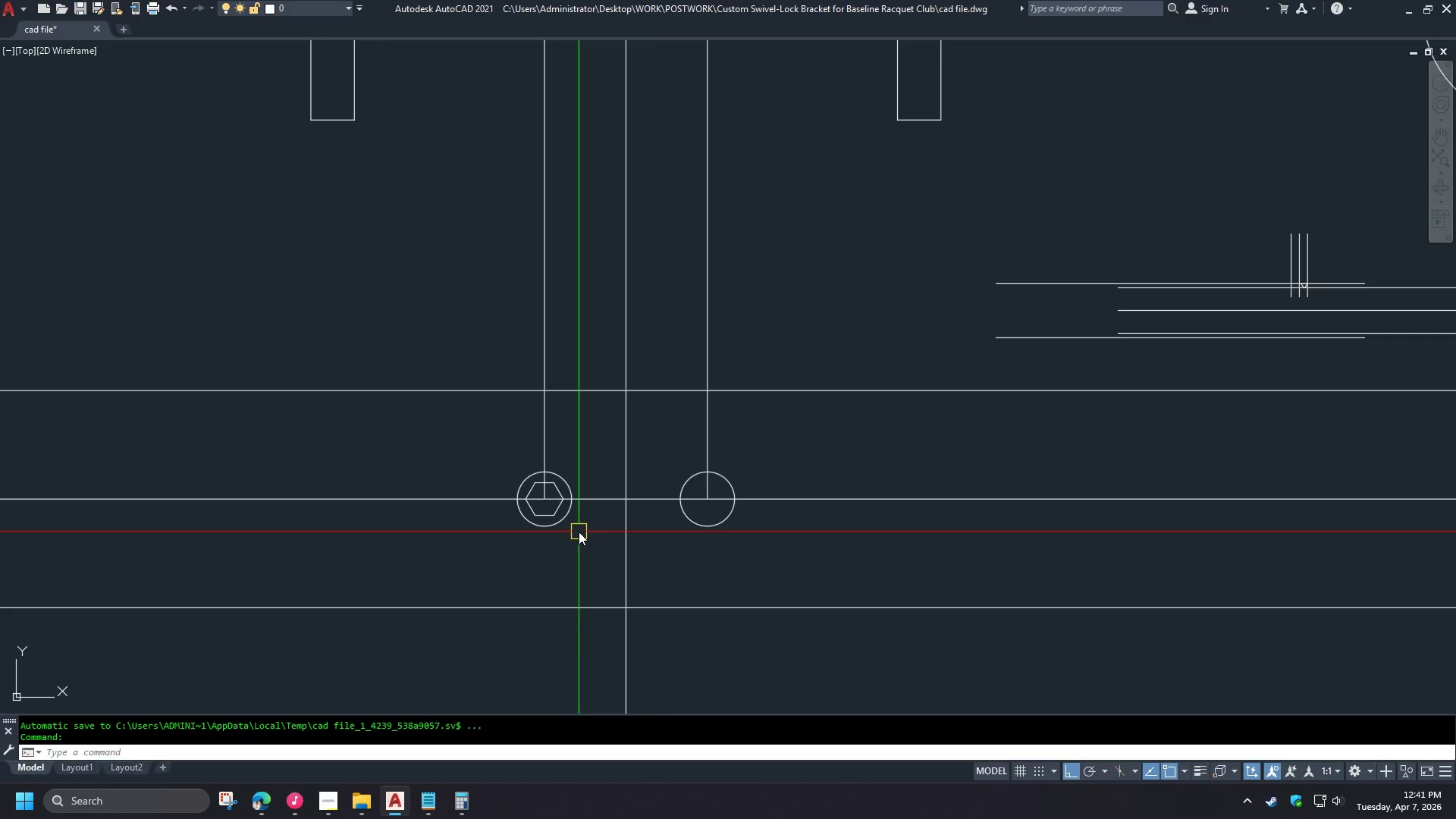 
left_click([262, 806])
 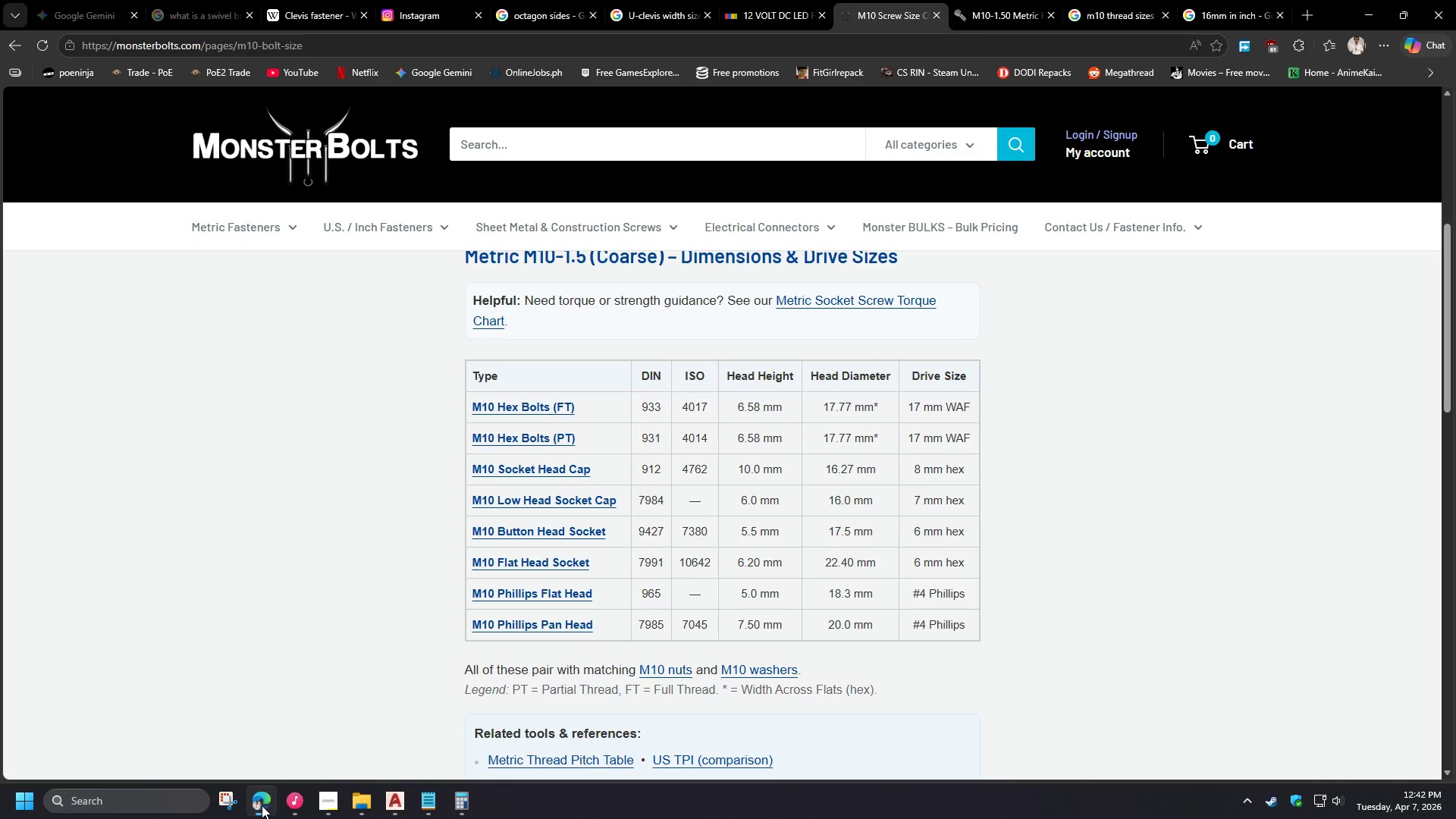 
scroll: coordinate [579, 532], scroll_direction: up, amount: 1.0
 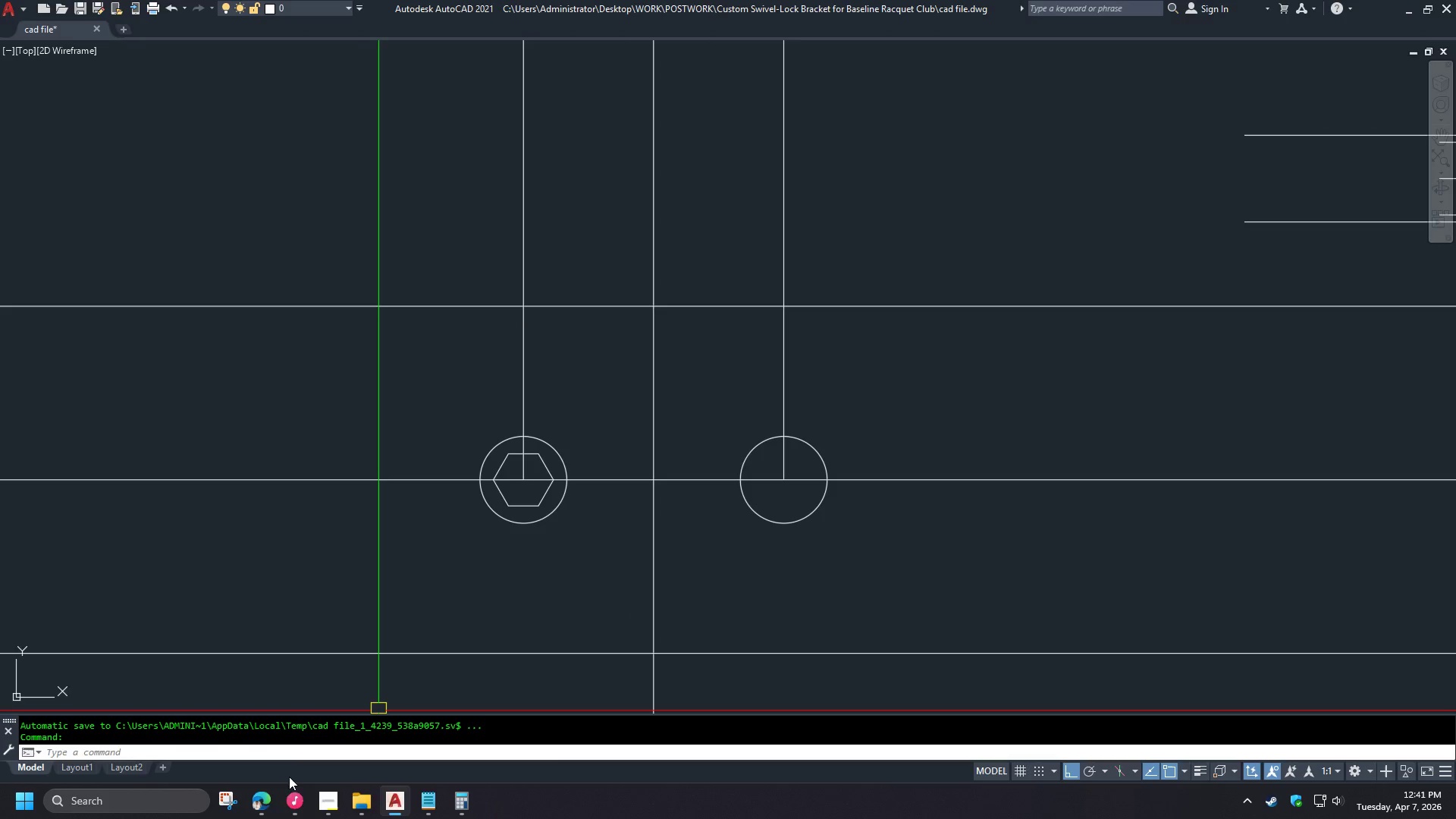 
wait(6.08)
 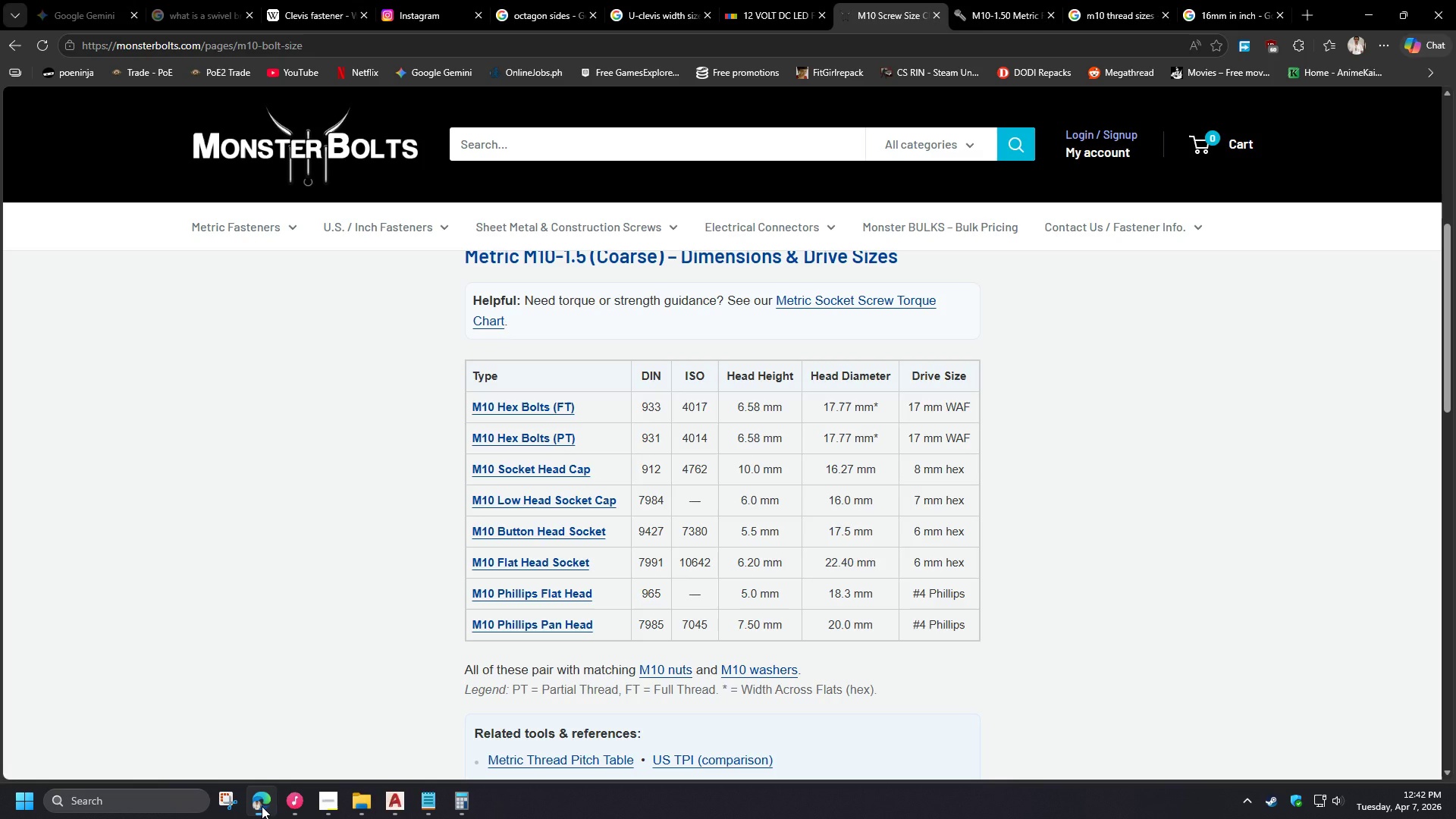 
left_click([262, 805])
 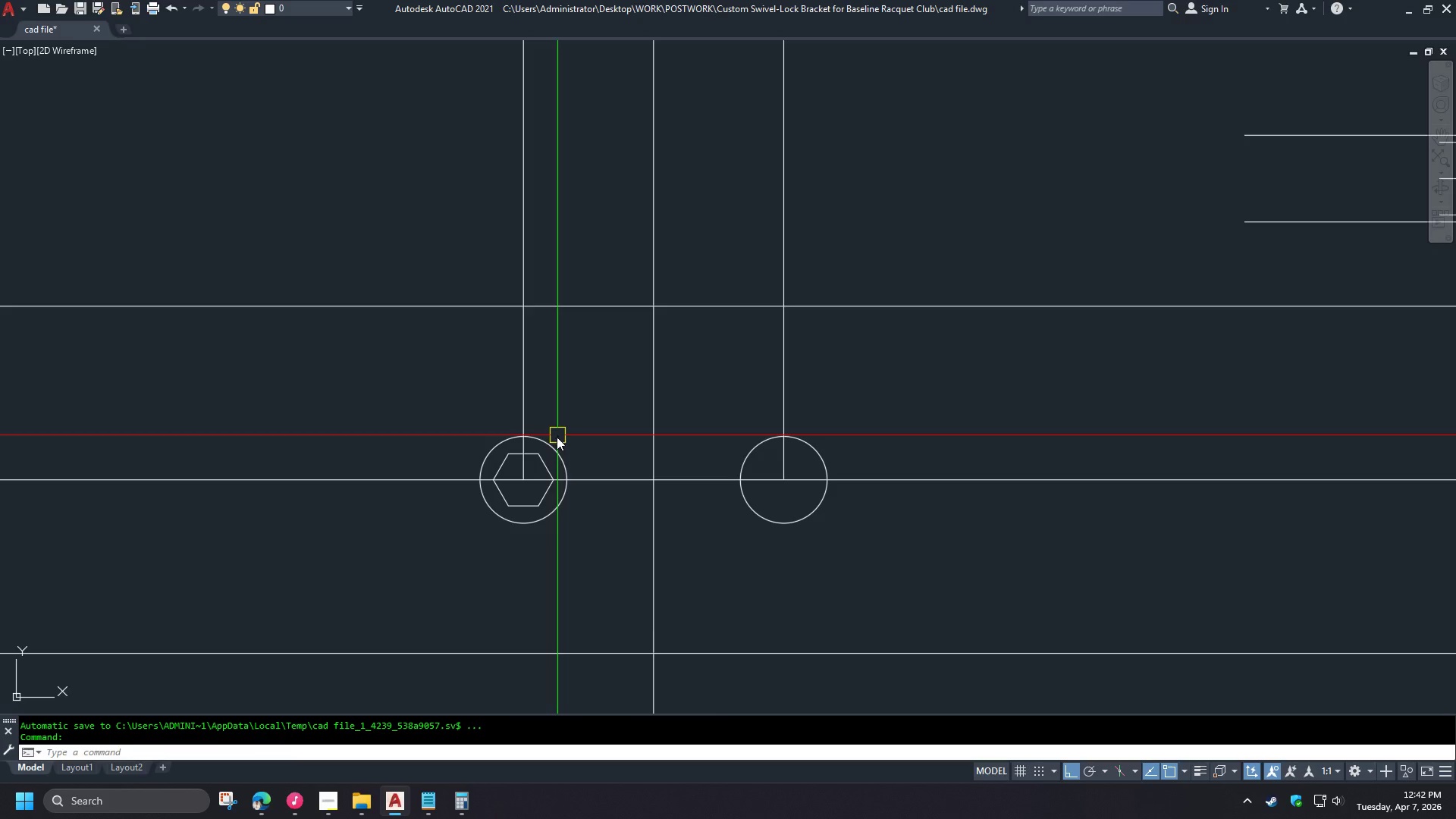 
left_click([6, 48])
 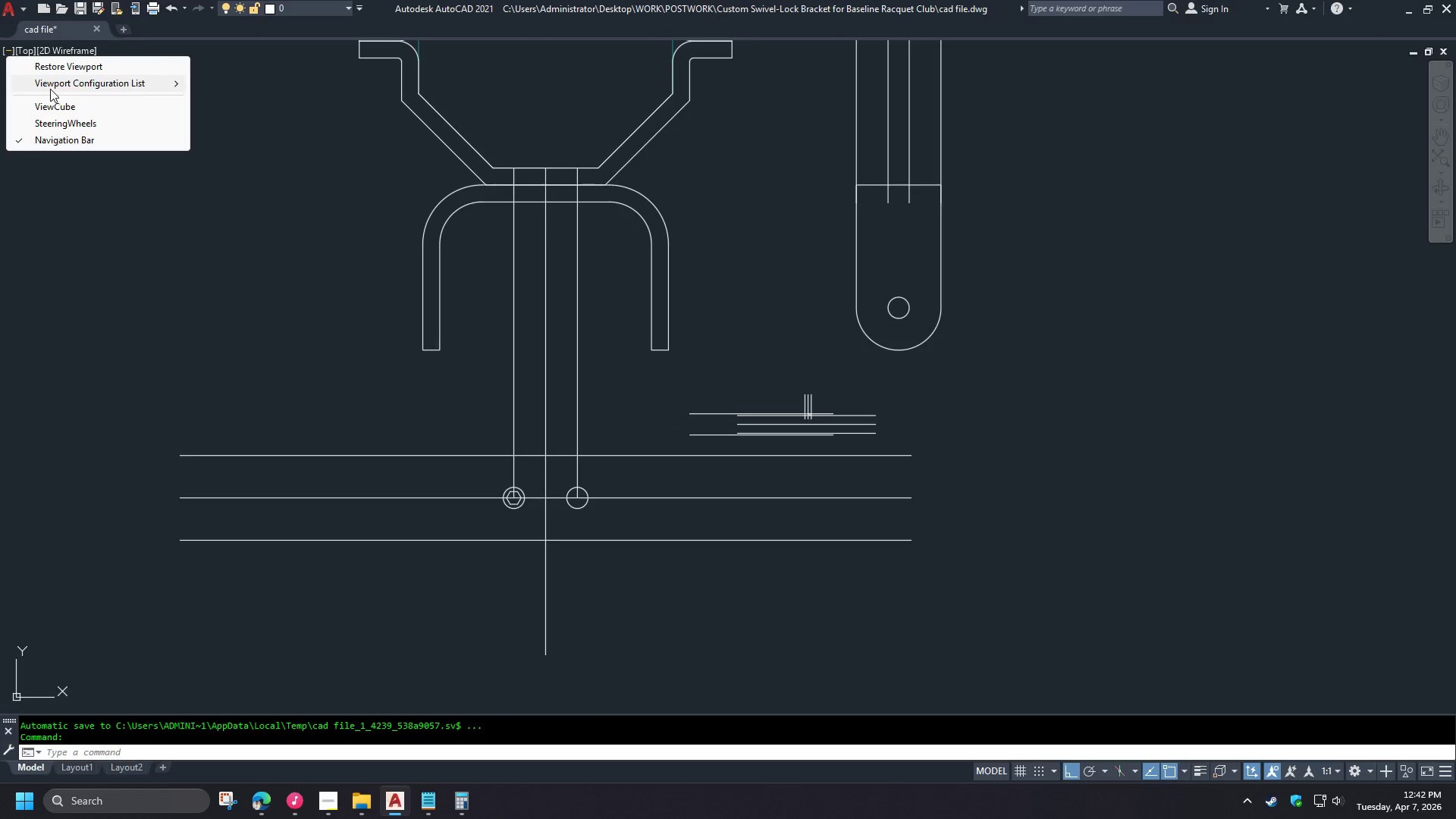 
scroll: coordinate [497, 526], scroll_direction: down, amount: 2.0
 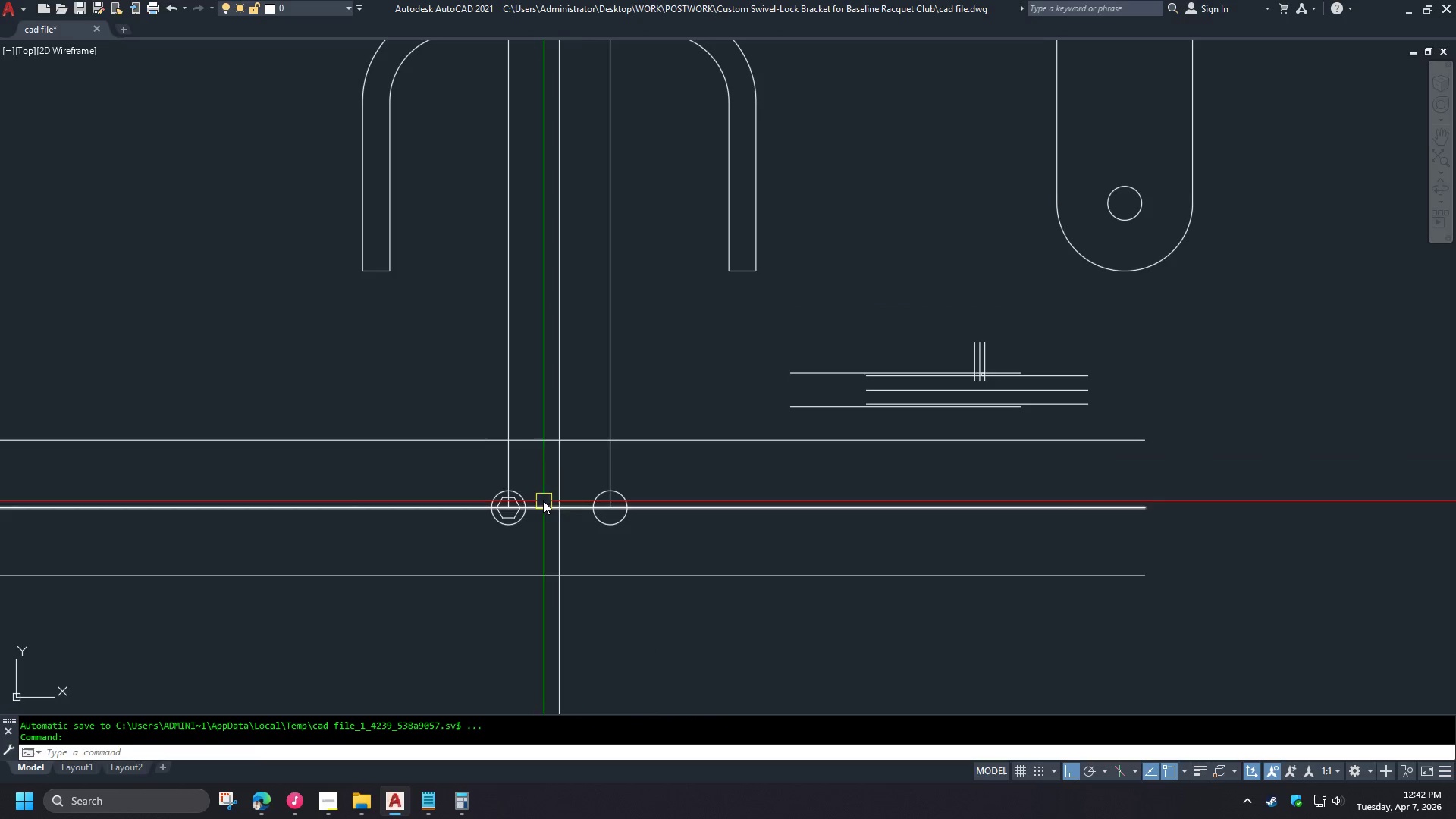 
left_click([50, 89])
 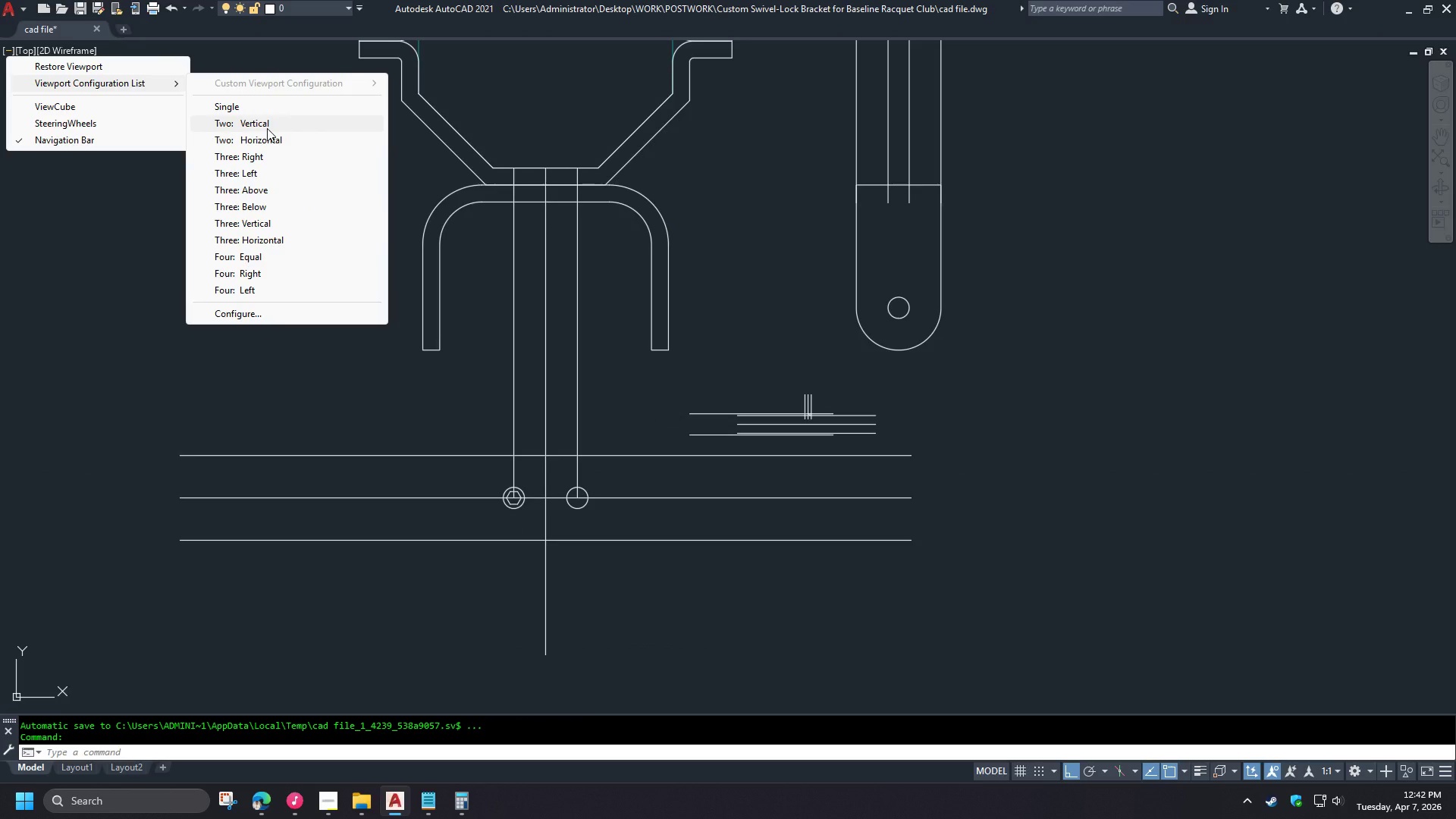 
scroll: coordinate [526, 475], scroll_direction: down, amount: 1.0
 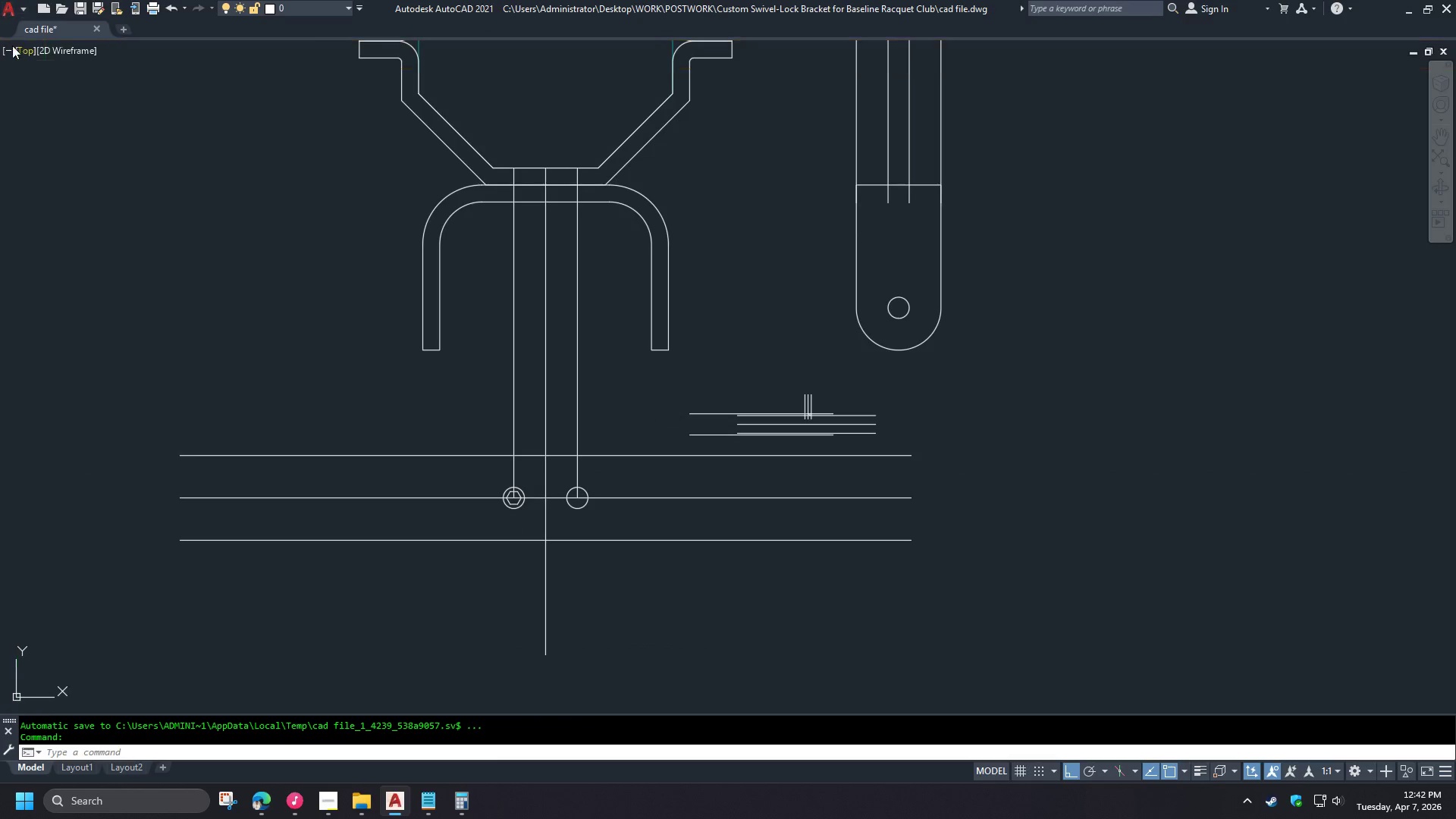 
left_click([267, 128])
 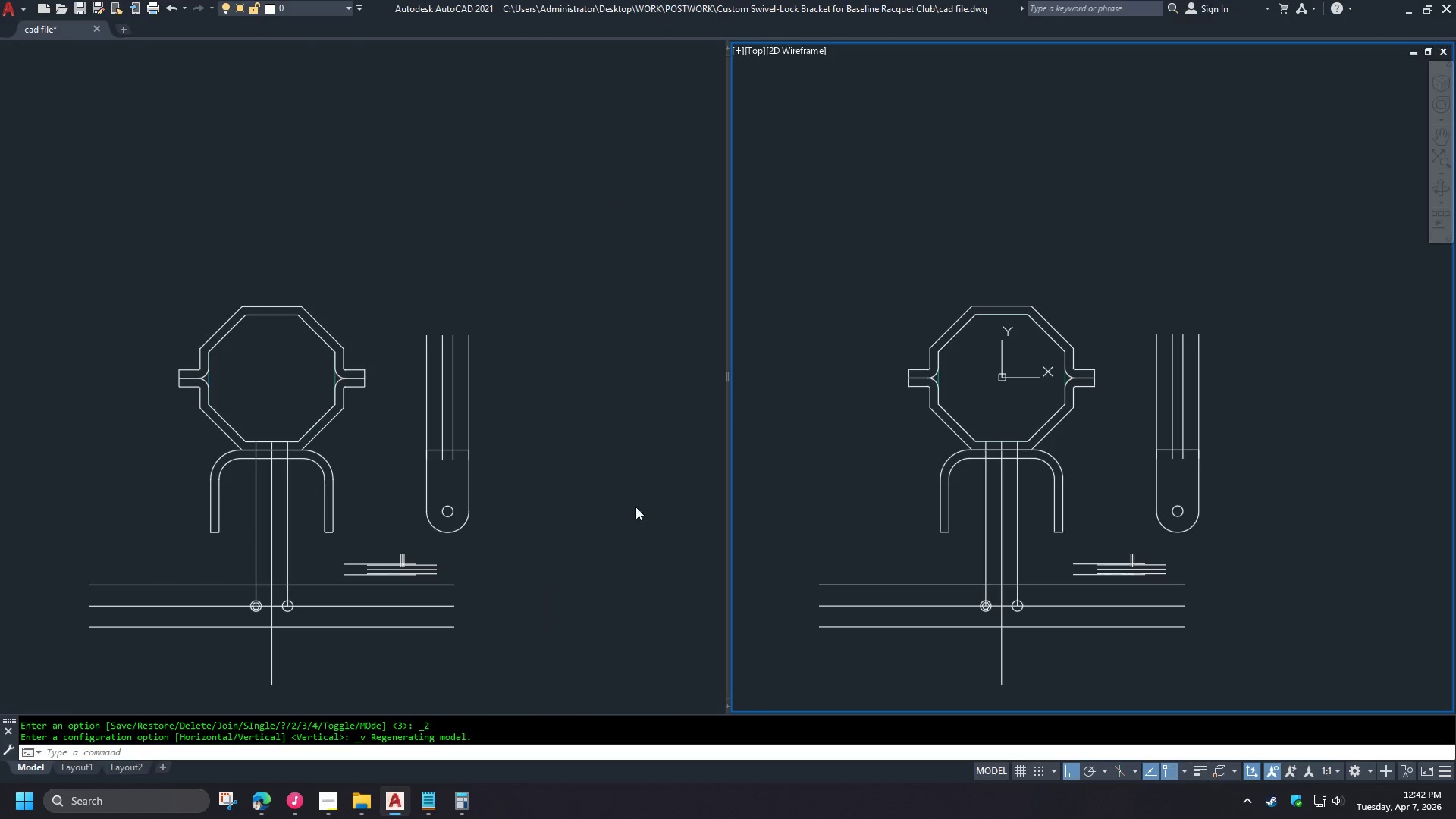 
left_click([619, 520])
 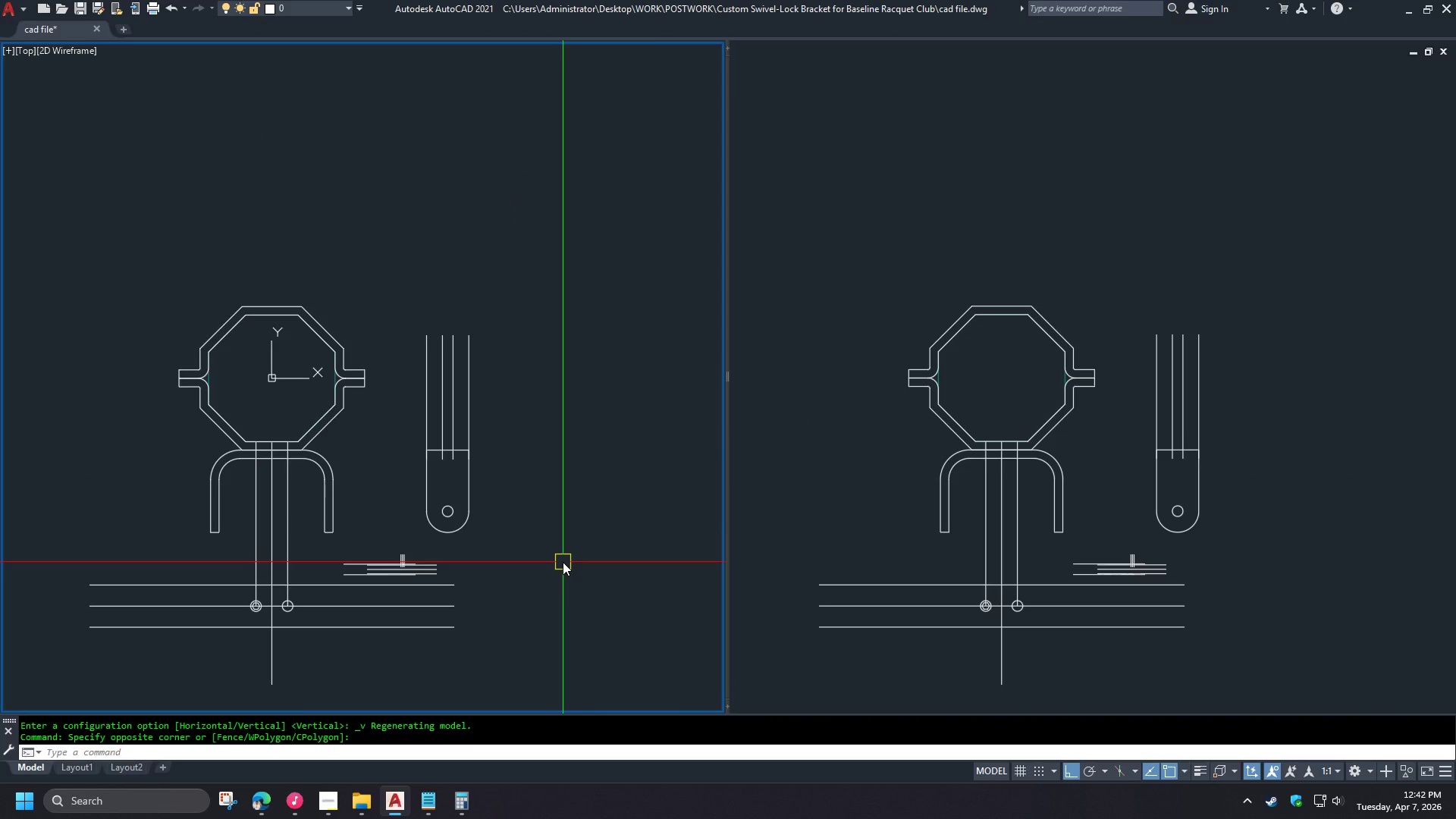 
key(Minus)
 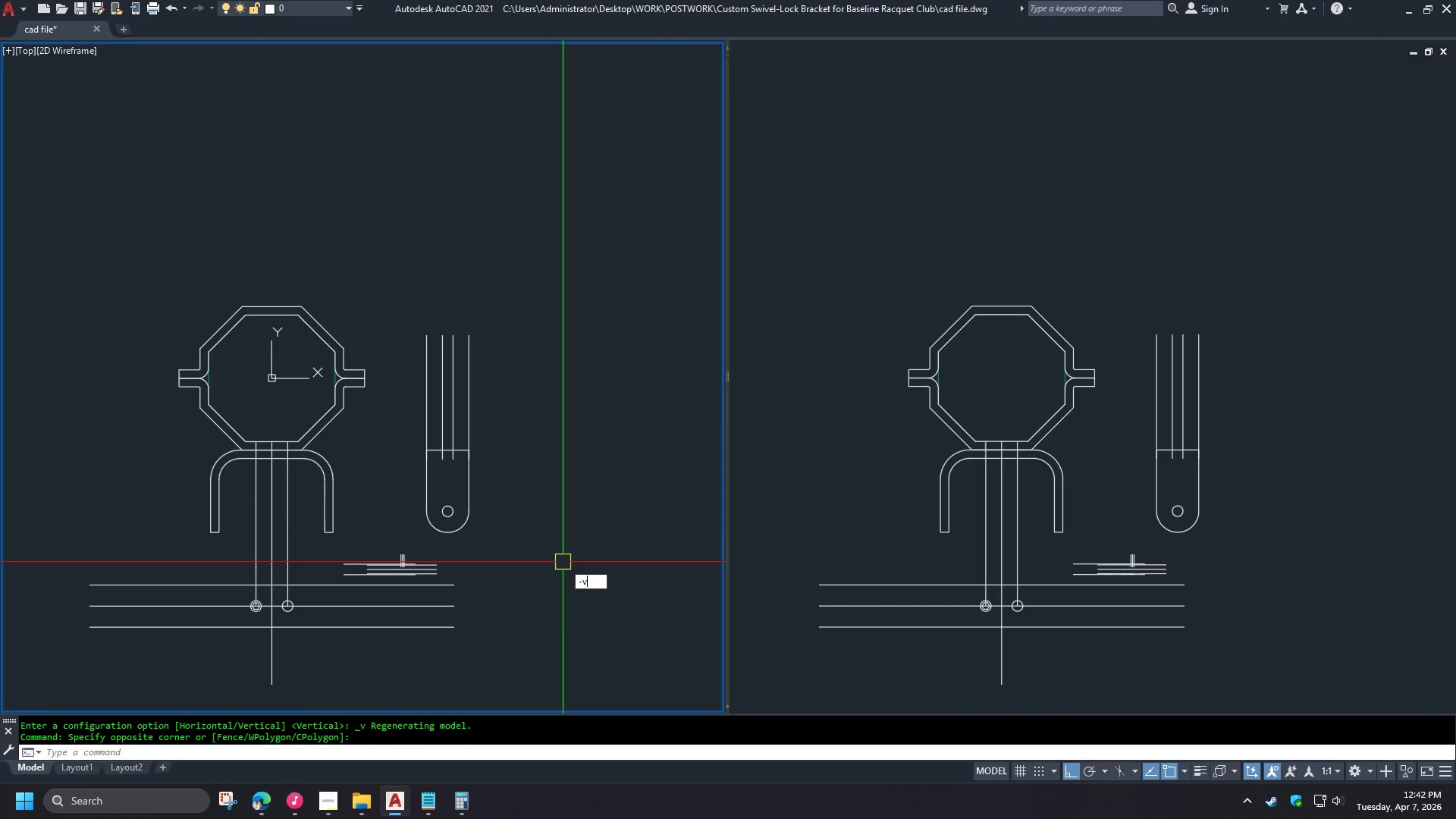 
key(V)
 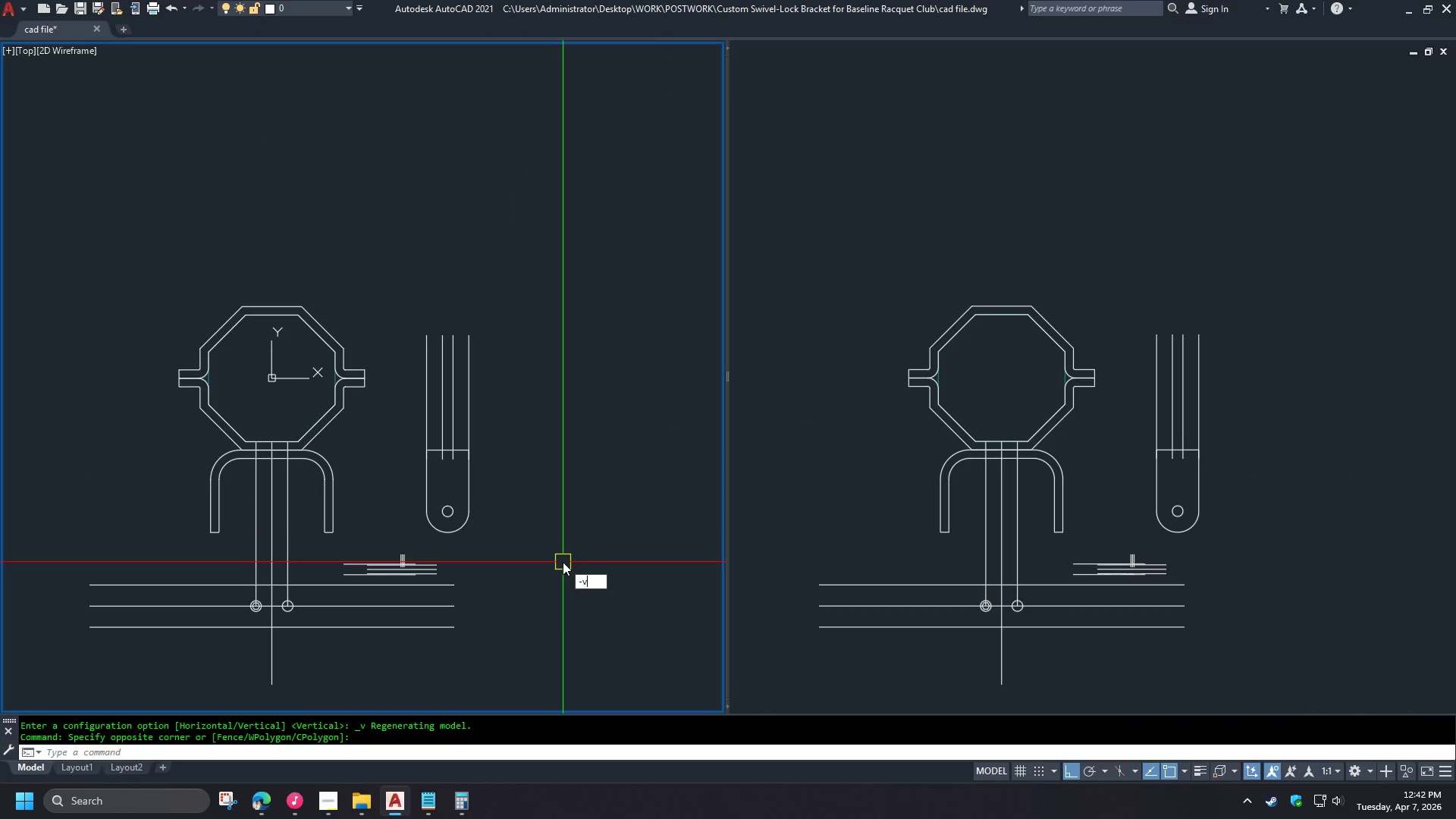 
type( fr re )
 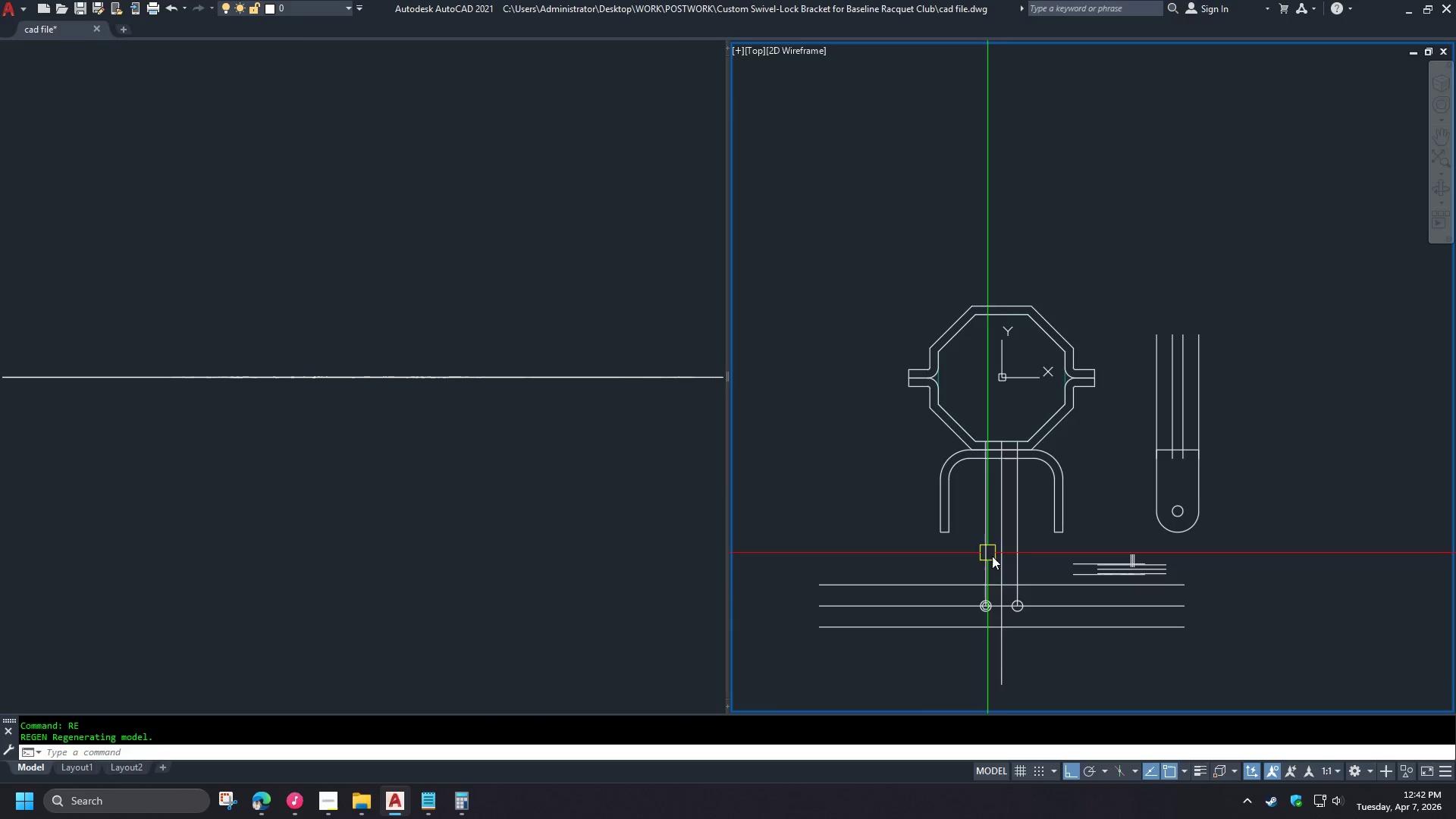 
scroll: coordinate [998, 624], scroll_direction: up, amount: 5.0
 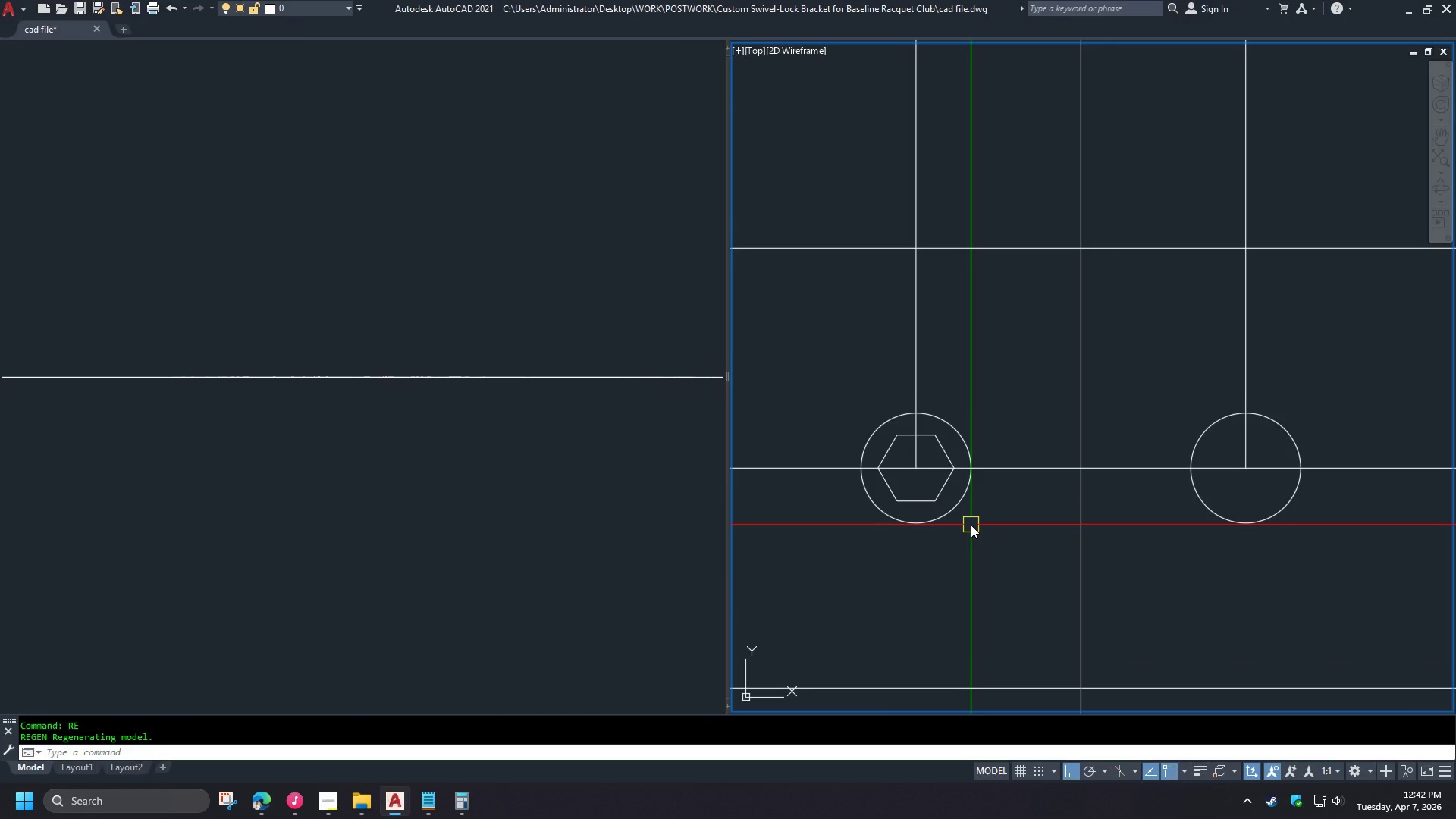 
key(C)
 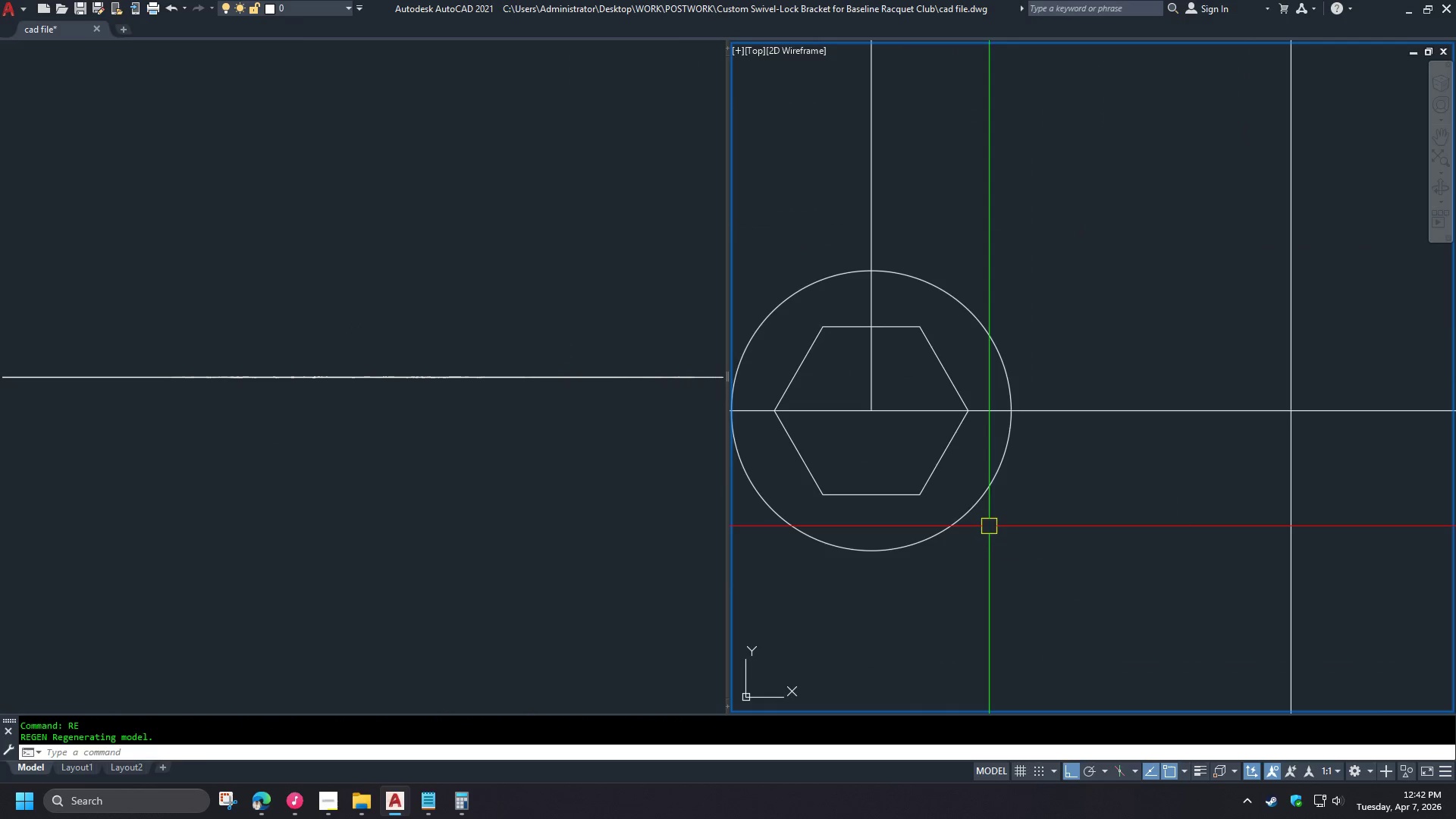 
key(Space)
 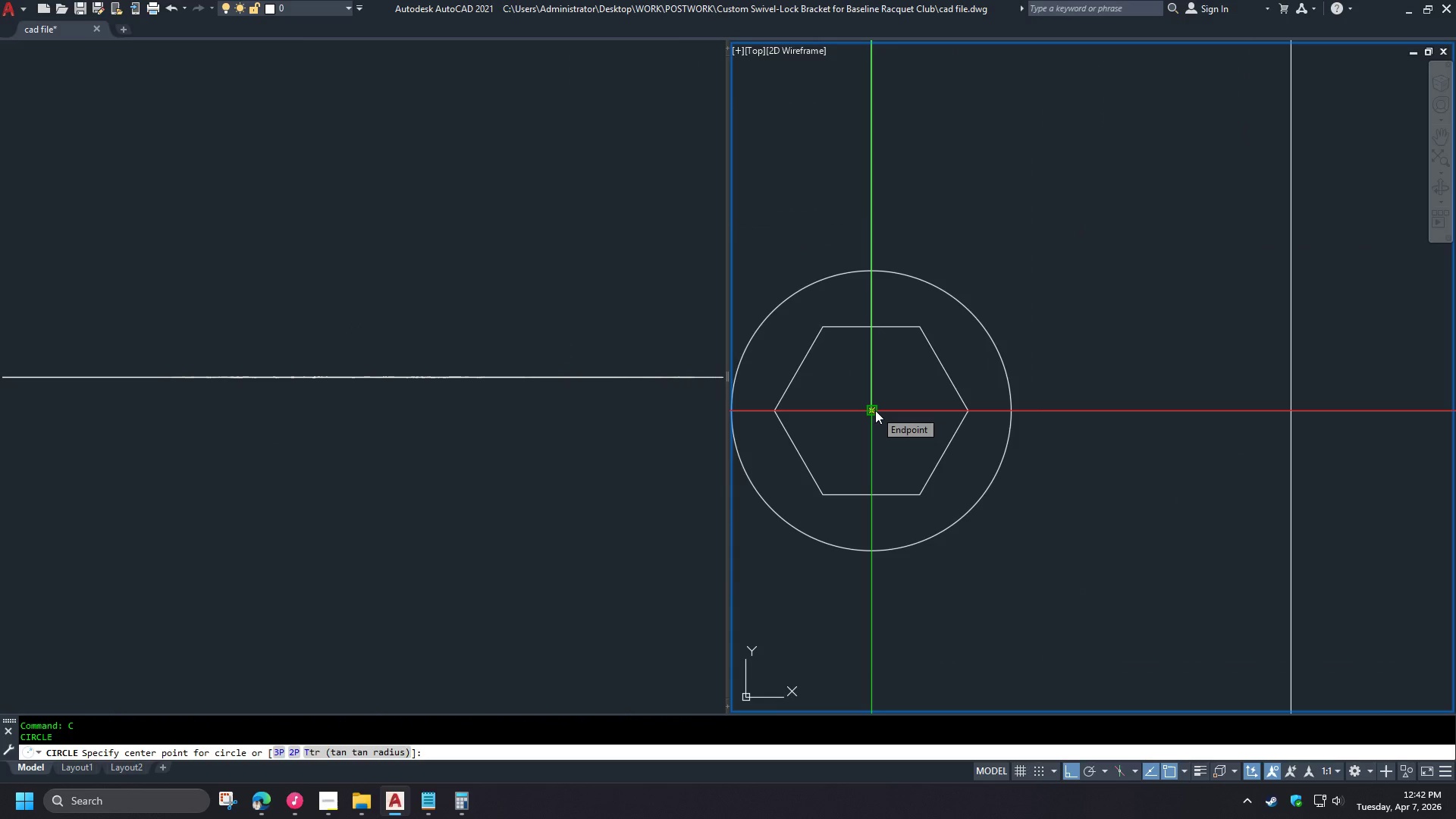 
scroll: coordinate [1009, 534], scroll_direction: down, amount: 2.0
 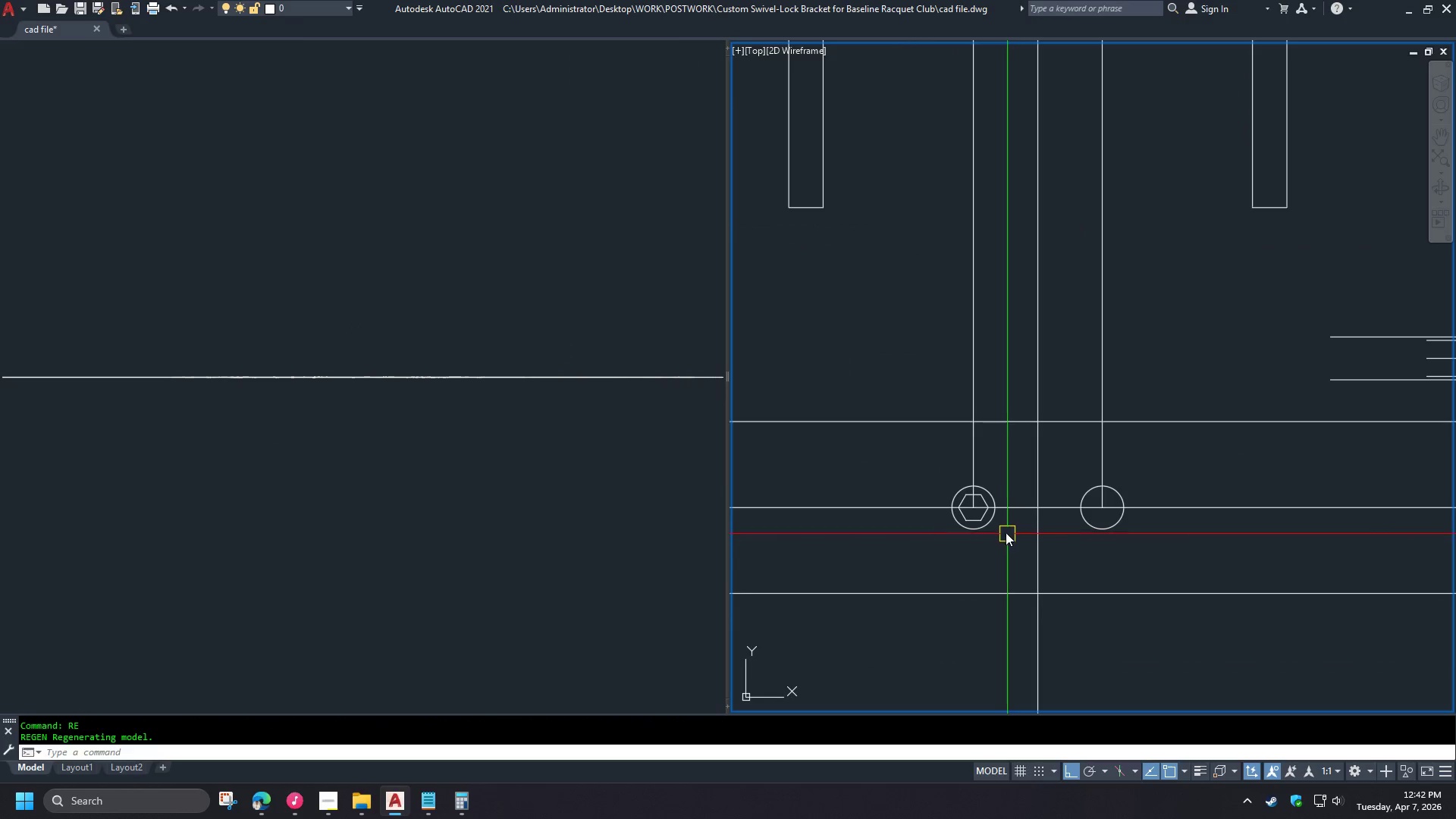 
scroll: coordinate [989, 526], scroll_direction: up, amount: 4.0
 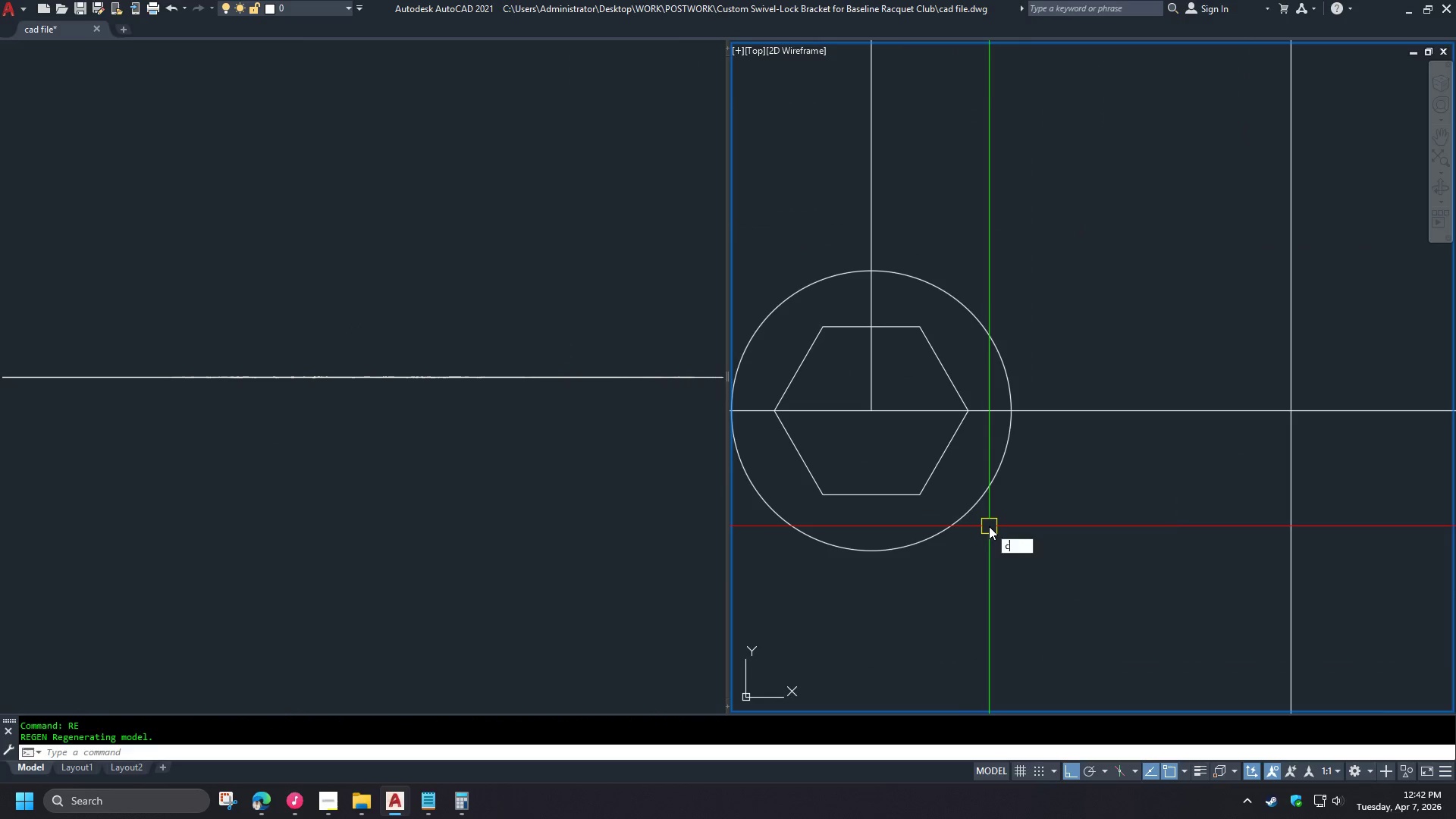 
left_click([875, 410])
 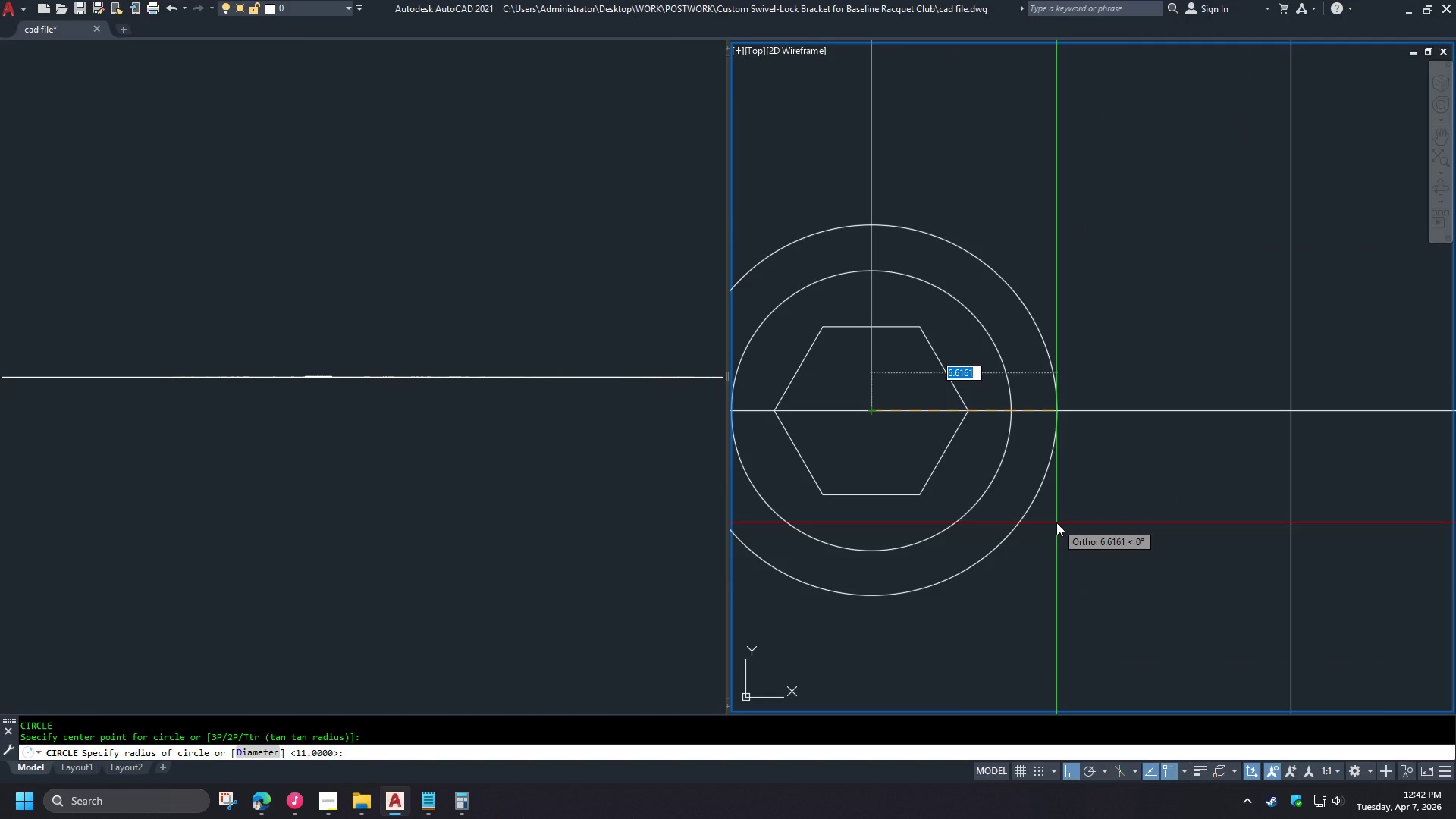 
key(D)
 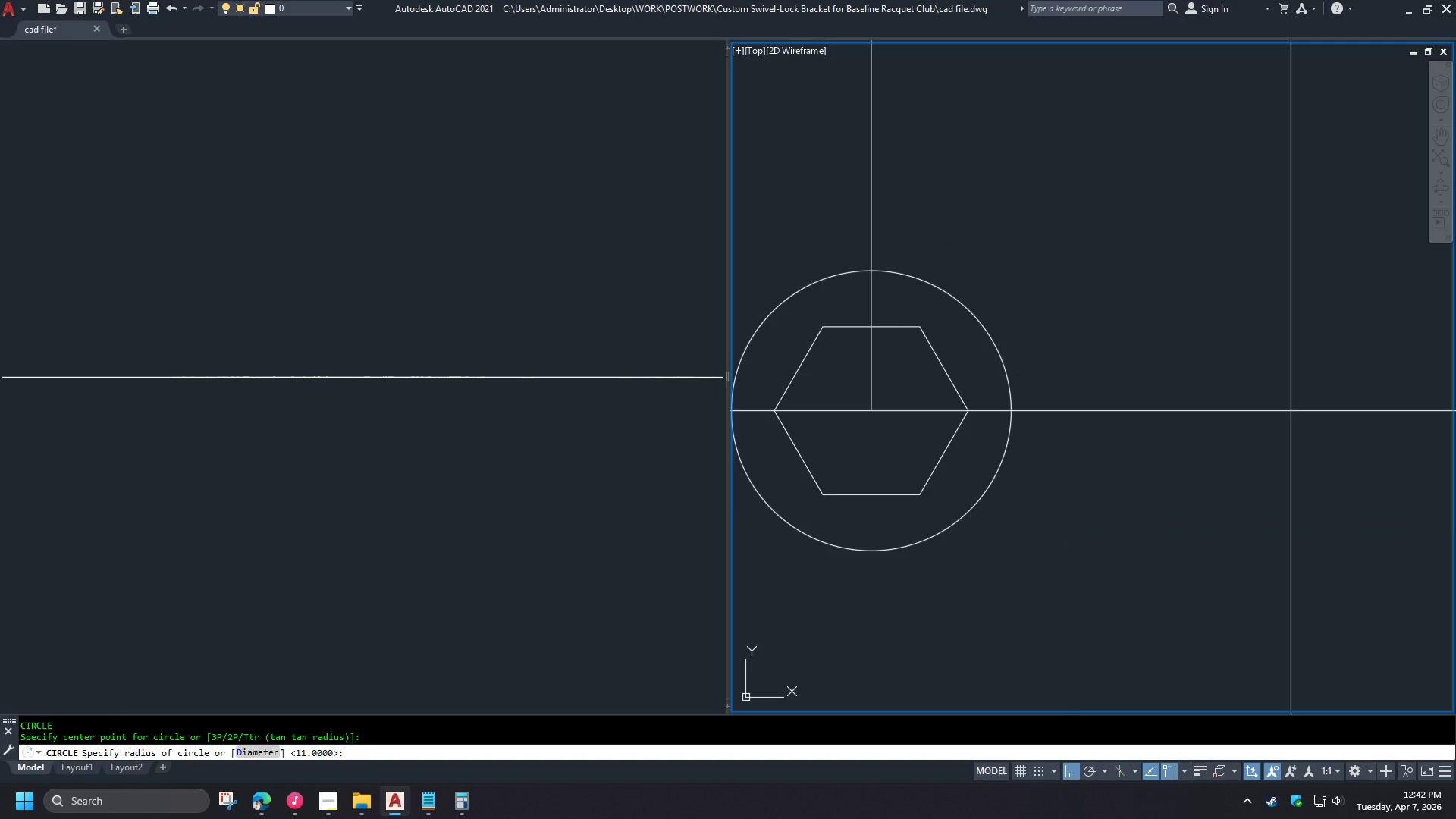 
key(Space)
 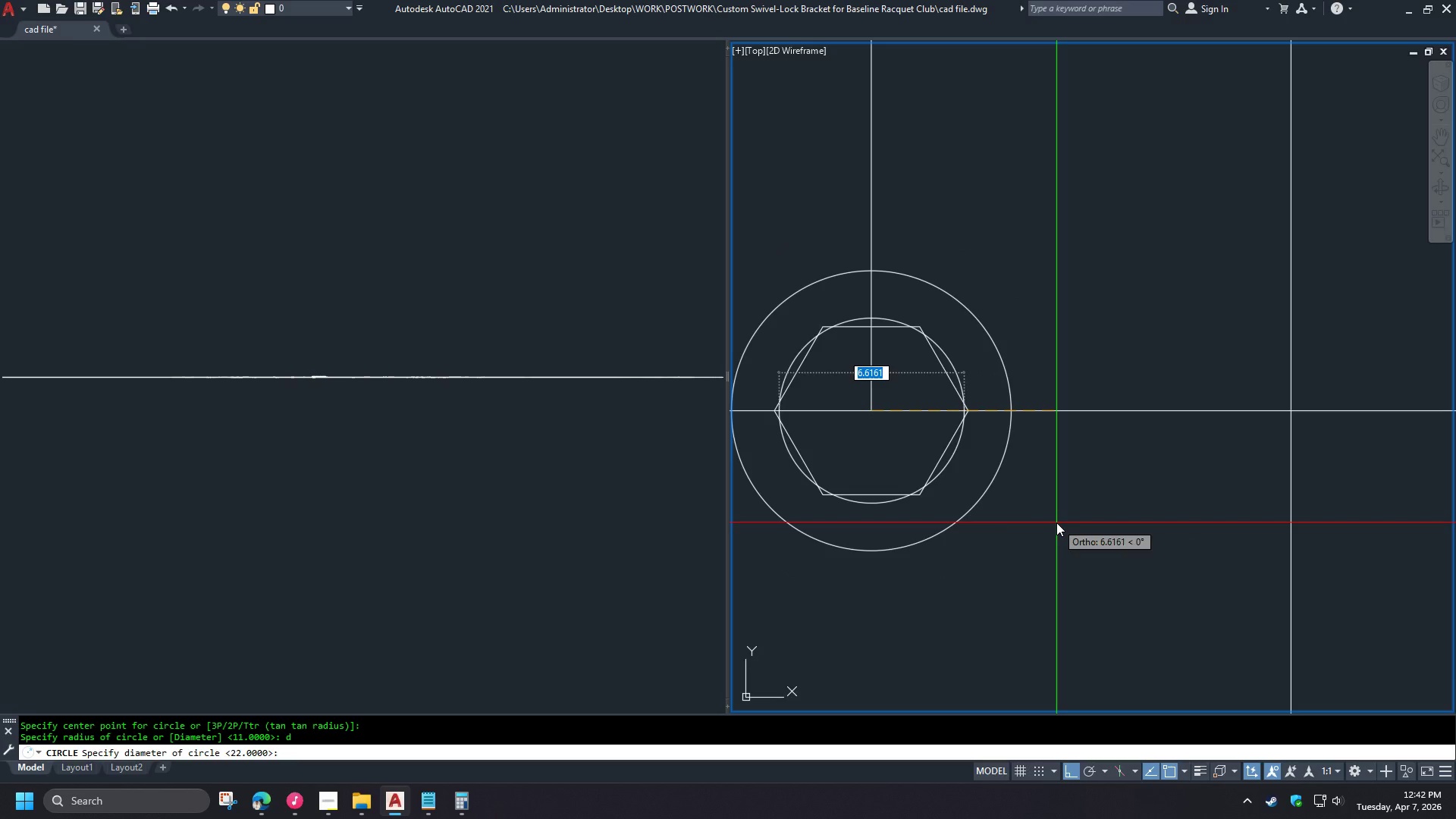 
key(Numpad1)
 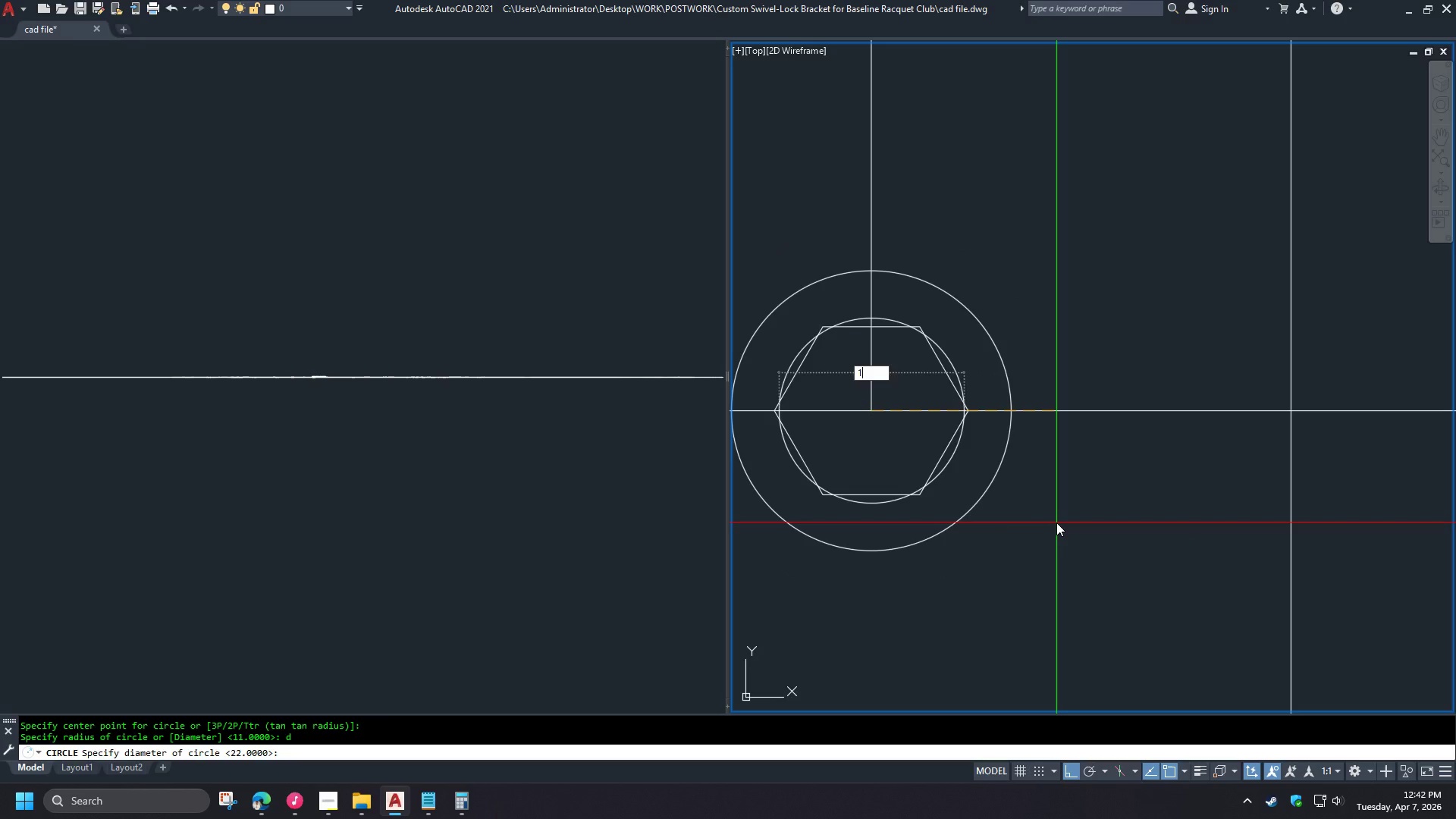 
key(Numpad8)
 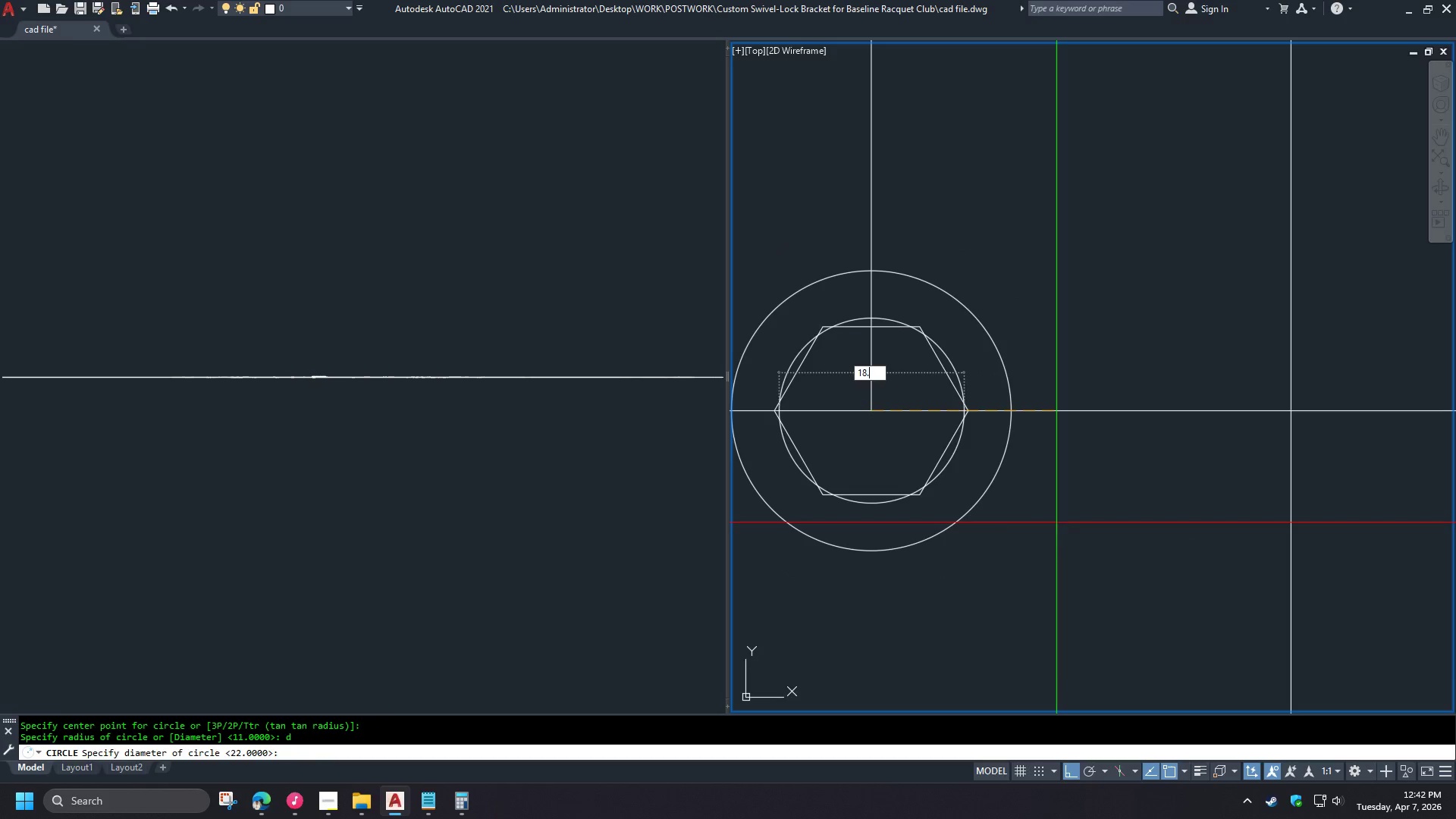 
key(NumpadDecimal)
 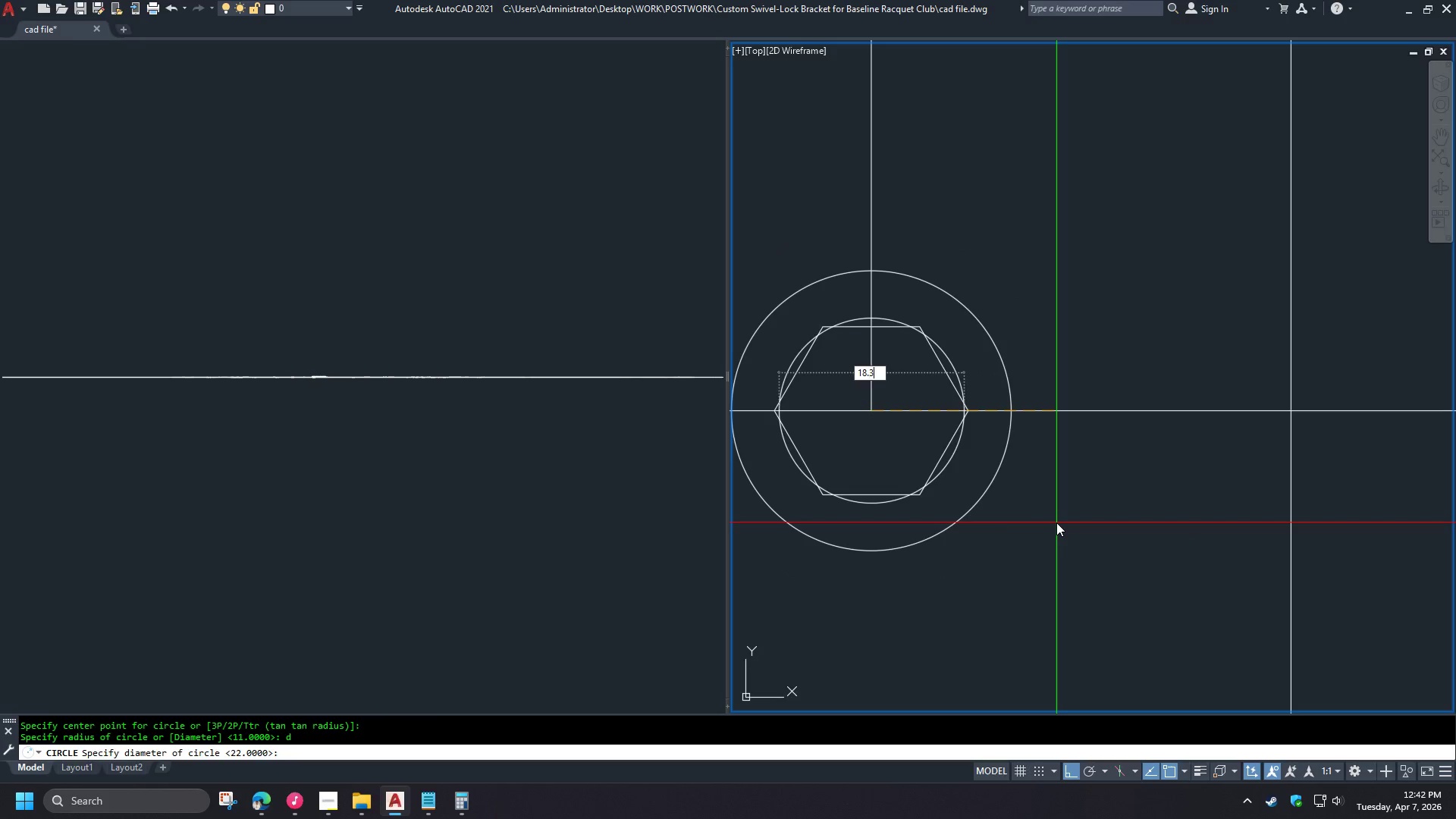 
key(Numpad3)
 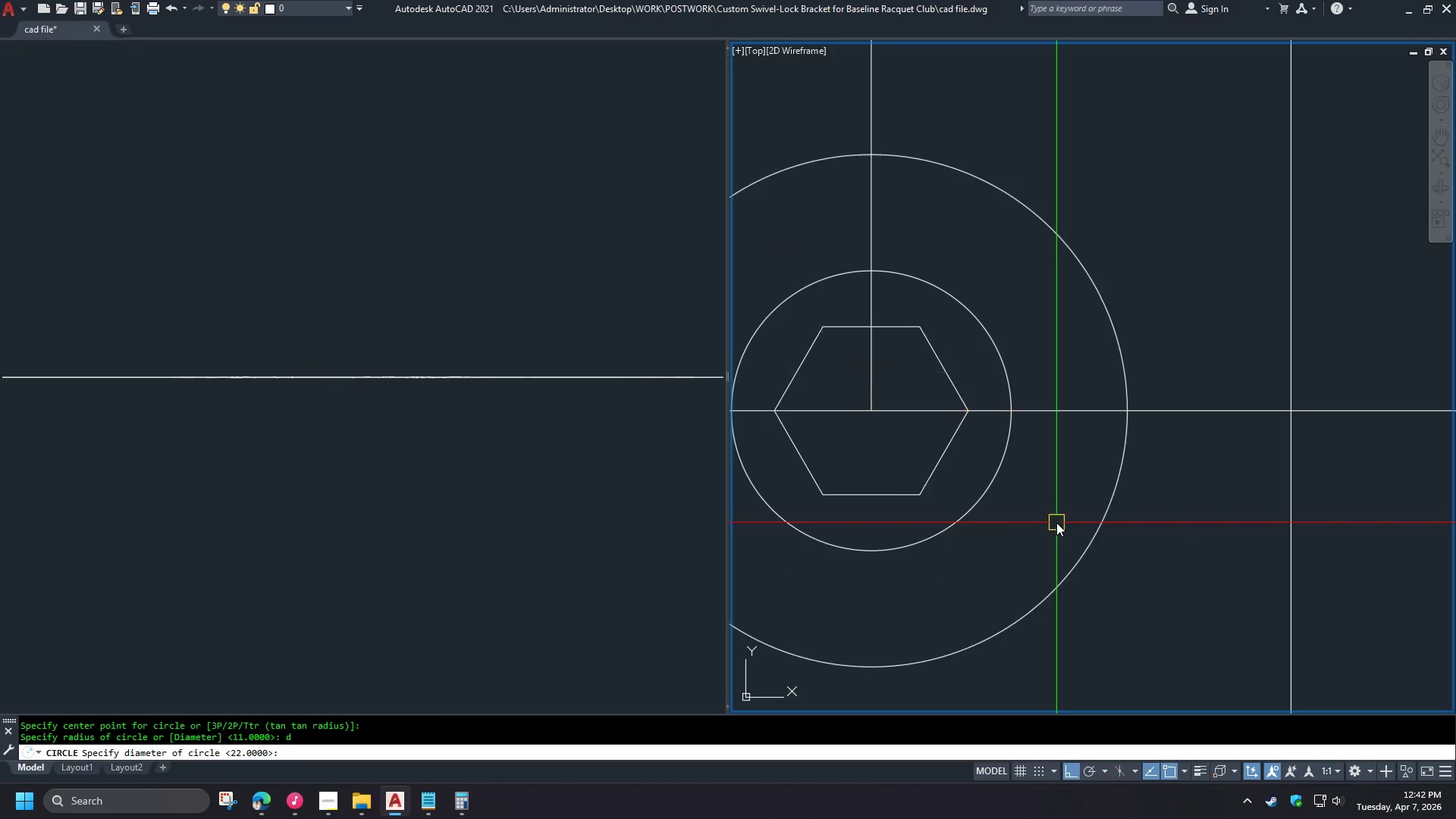 
key(NumpadEnter)
 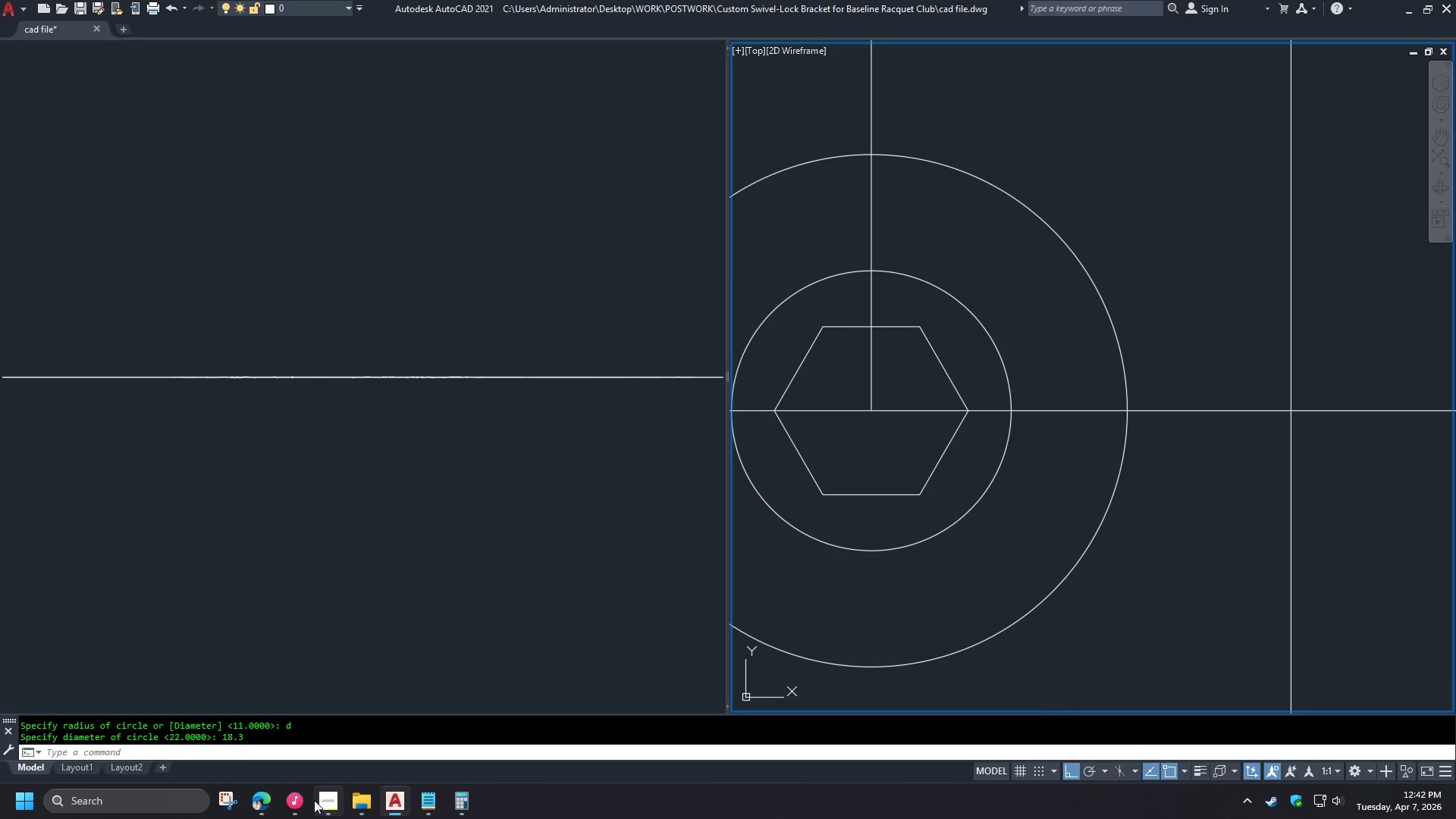 
left_click([264, 808])
 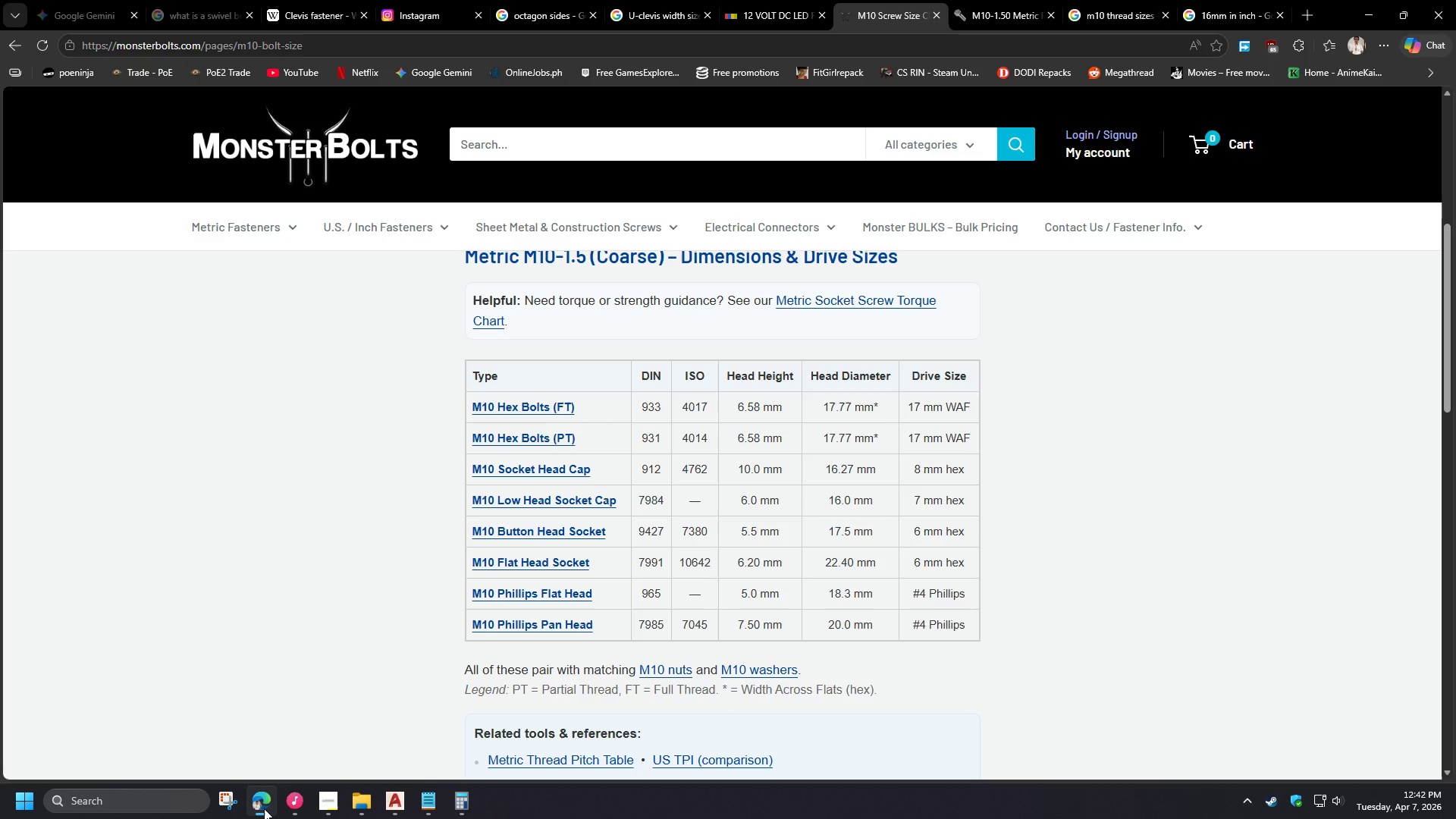 
left_click([264, 808])
 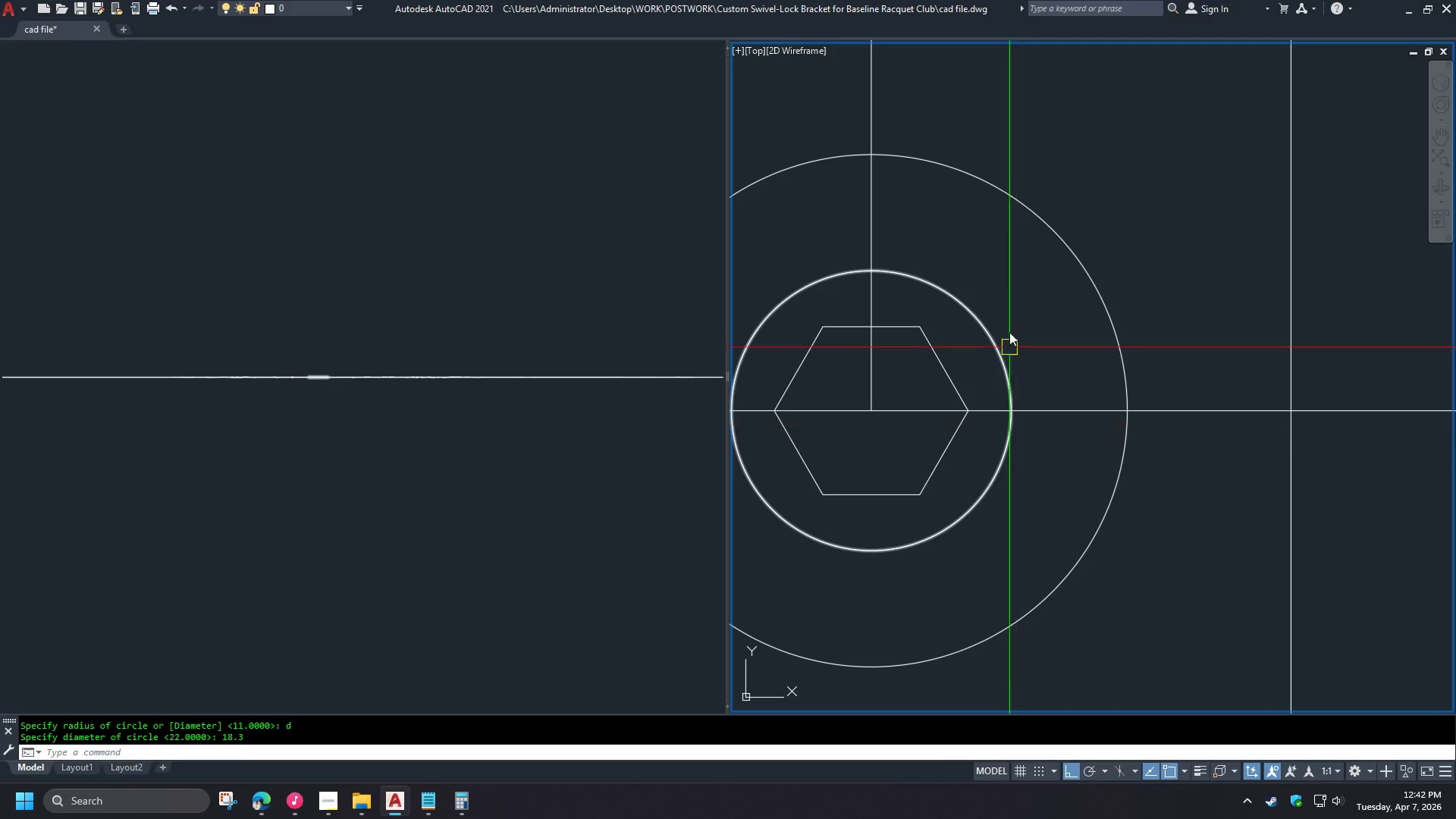 
type(rec )
 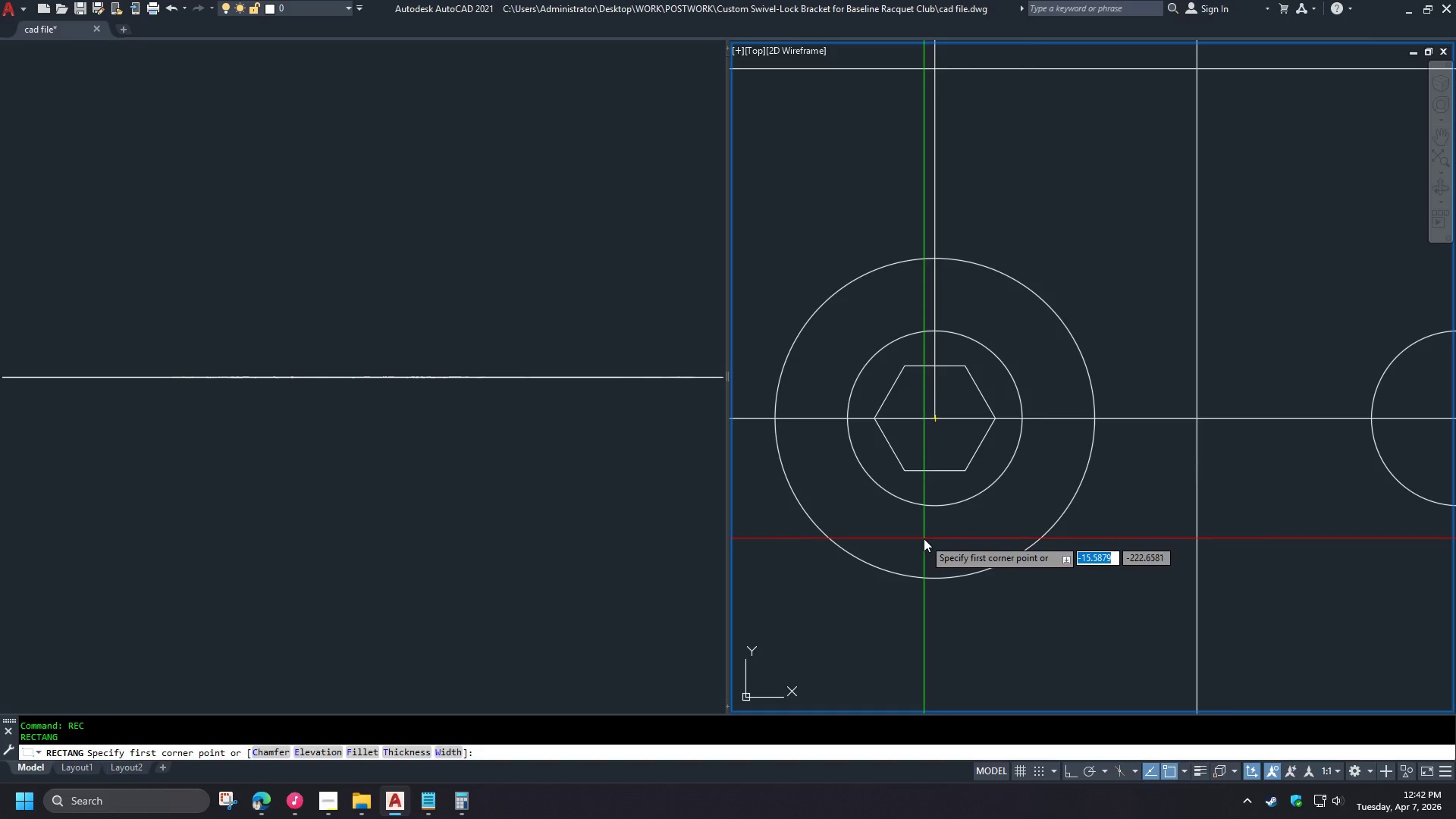 
scroll: coordinate [1044, 391], scroll_direction: down, amount: 2.0
 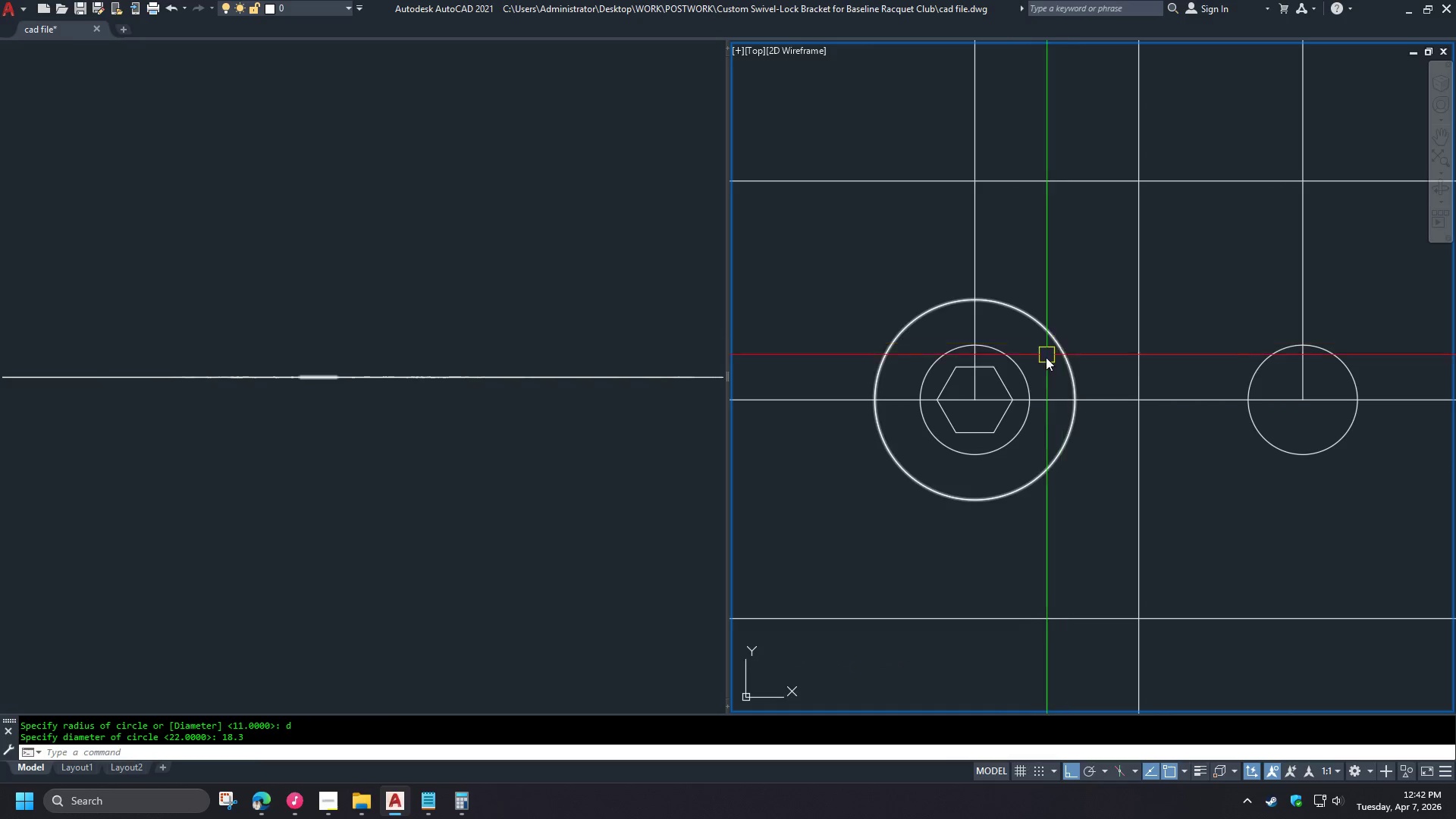 
scroll: coordinate [1040, 368], scroll_direction: up, amount: 1.0
 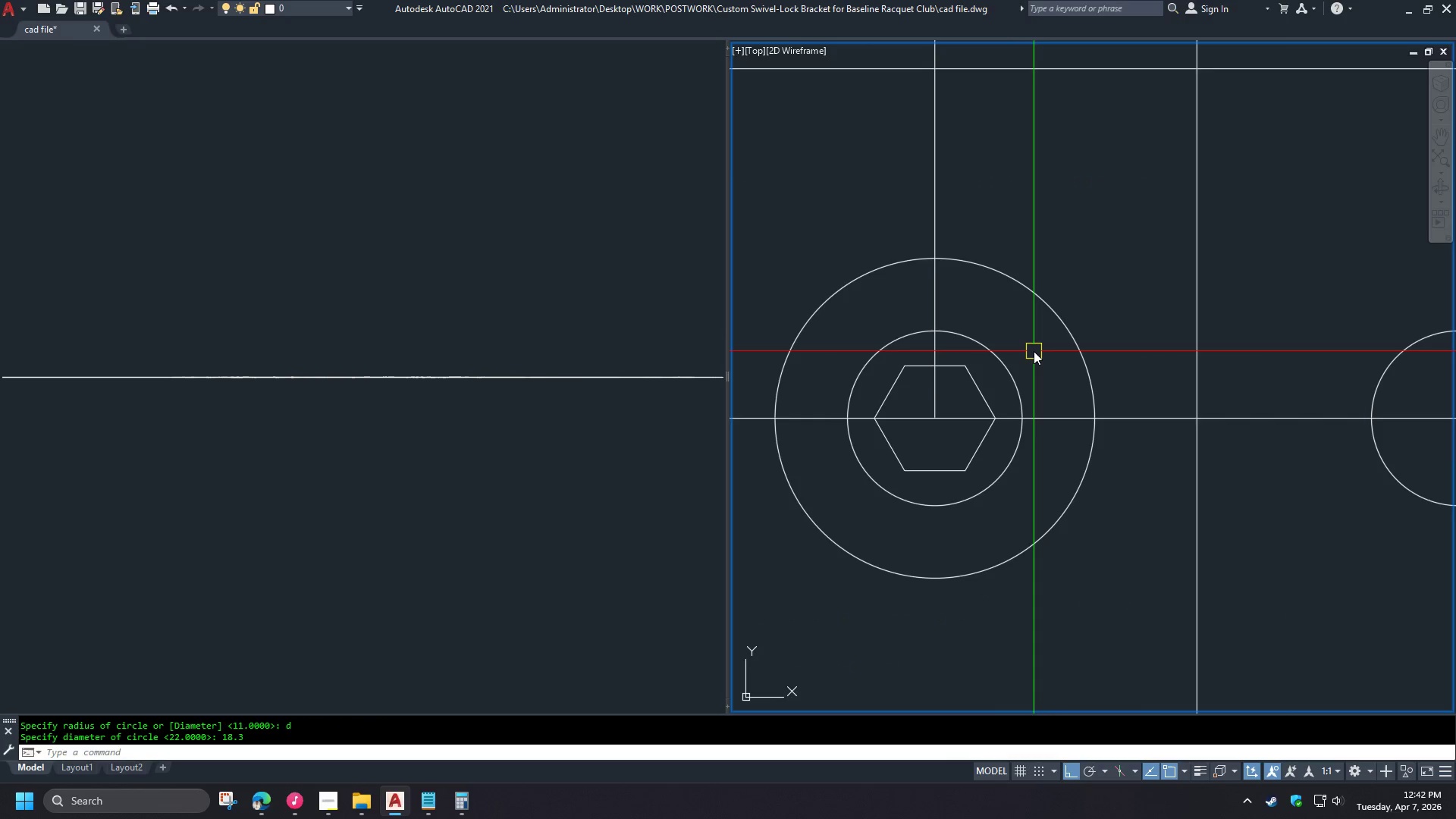 
left_click_drag(start_coordinate=[921, 547], to_coordinate=[921, 541])
 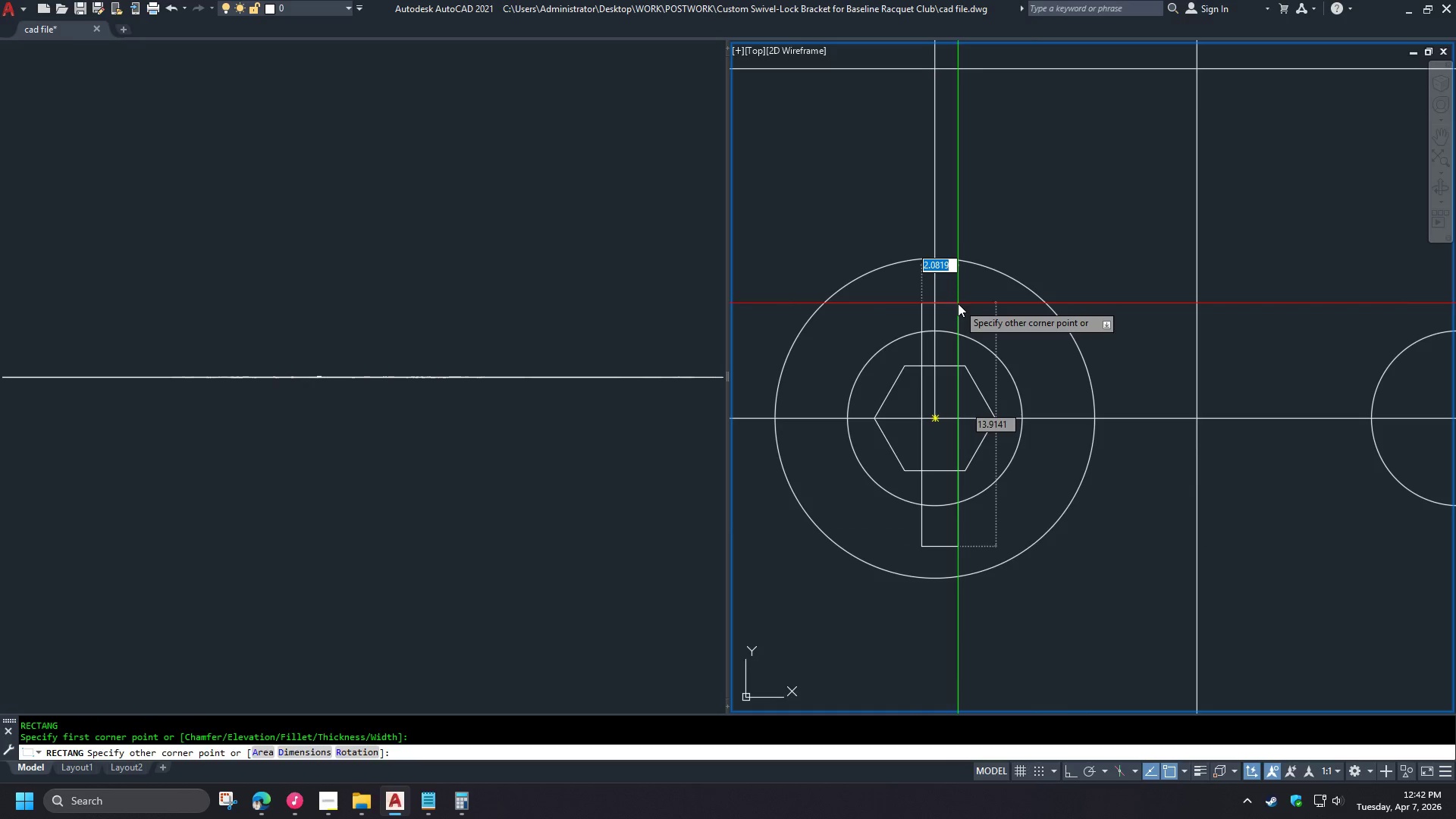 
wait(6.17)
 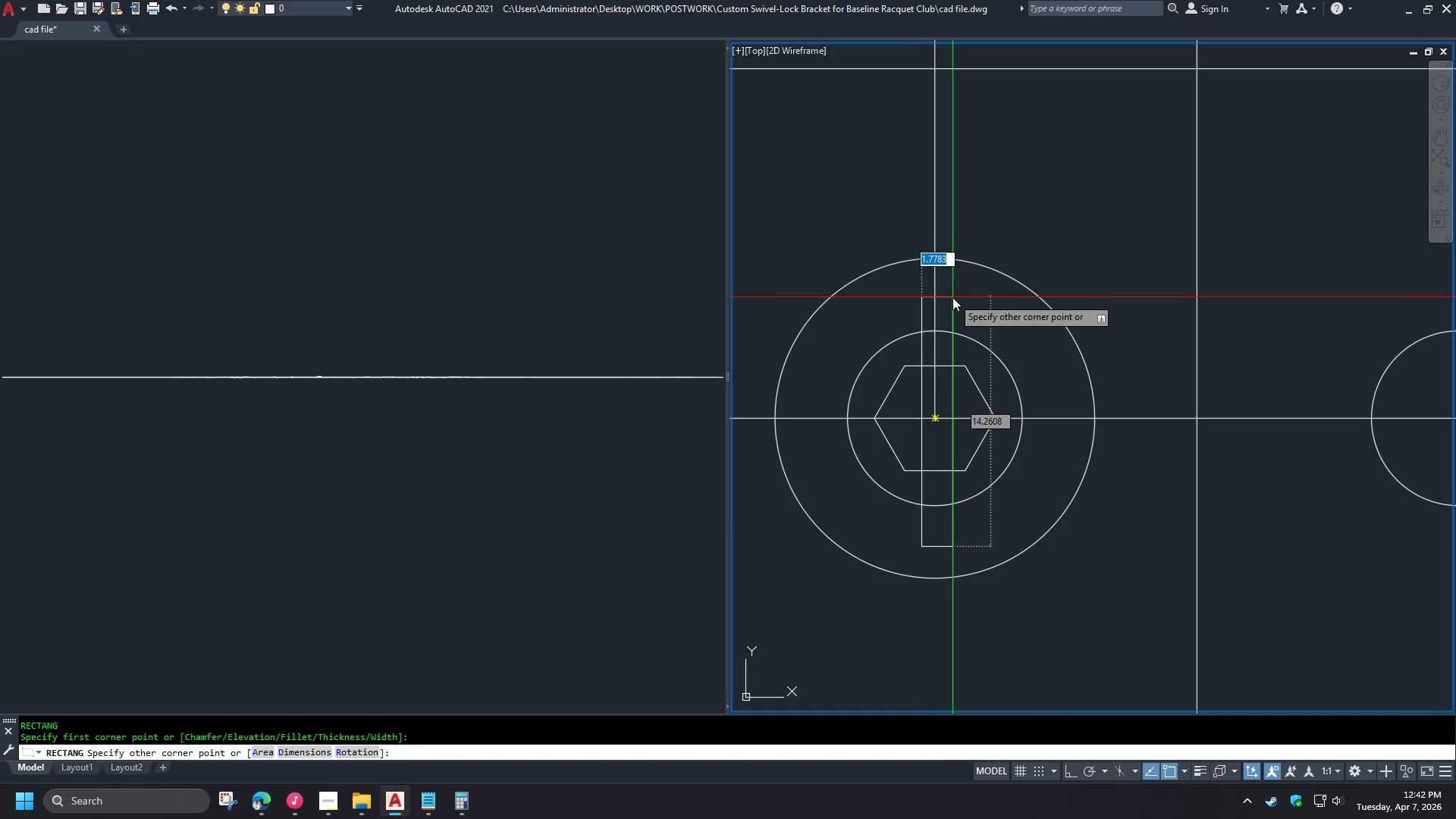 
key(Numpad2)
 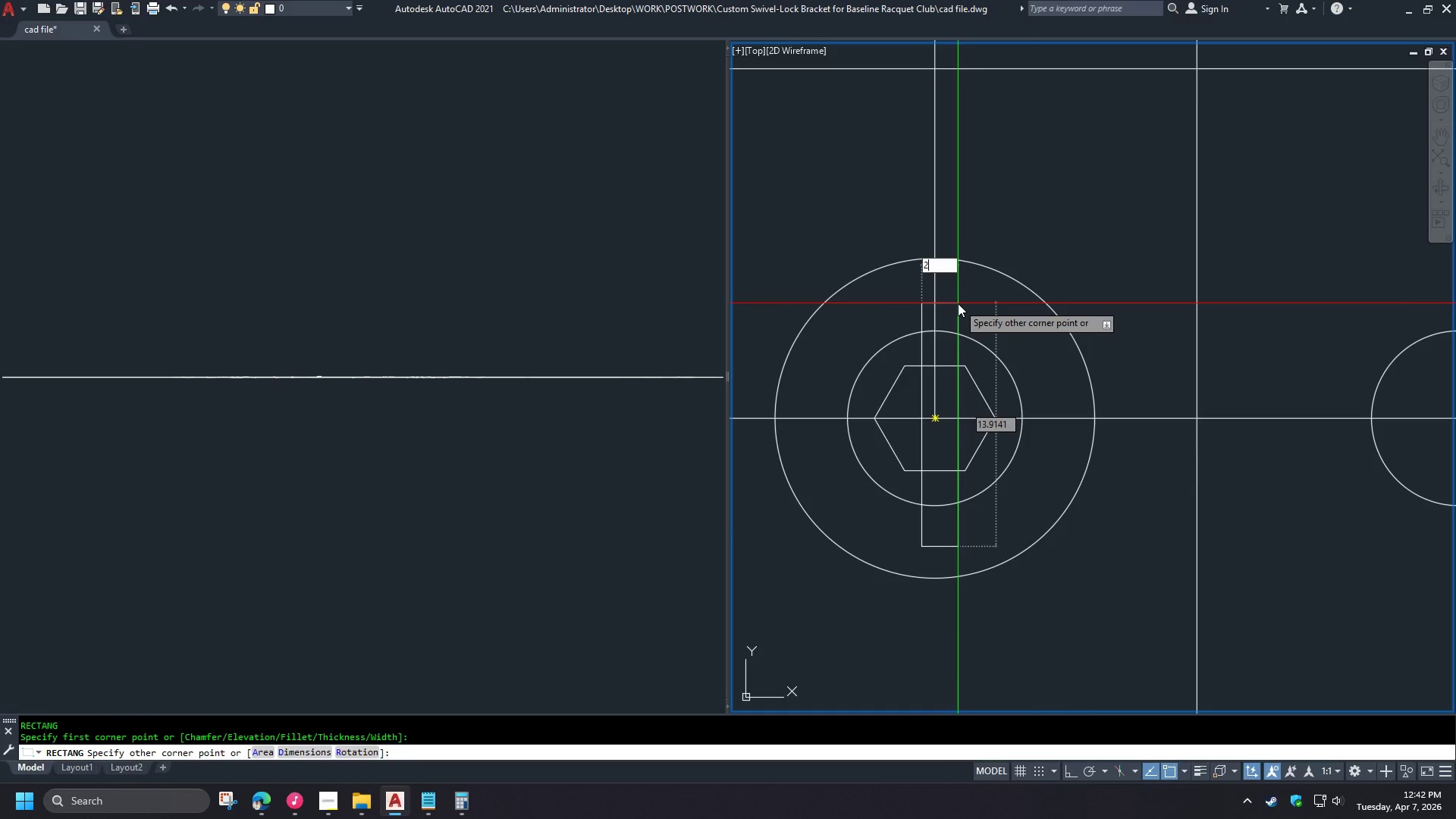 
key(Tab)
 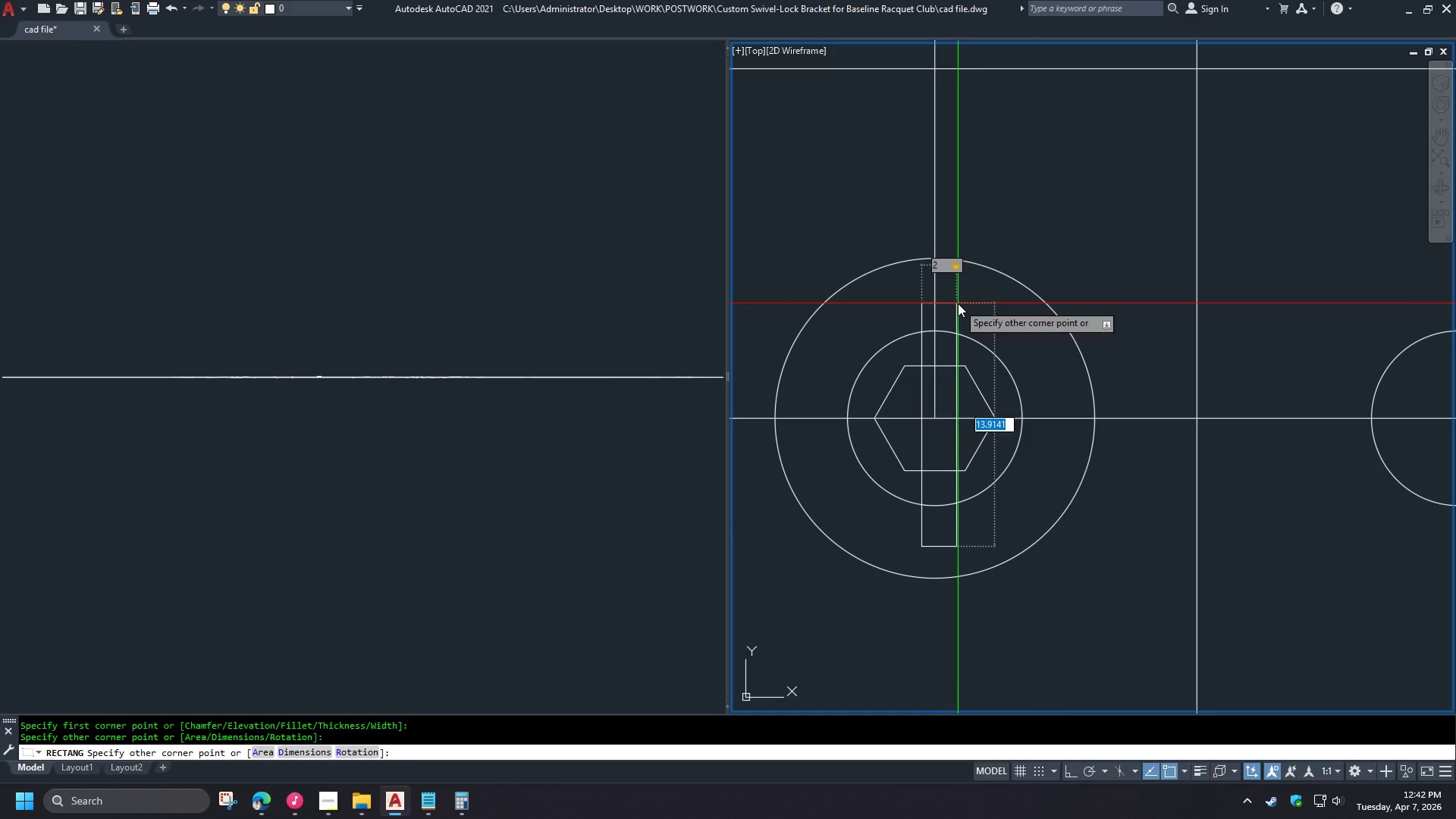 
key(Numpad1)
 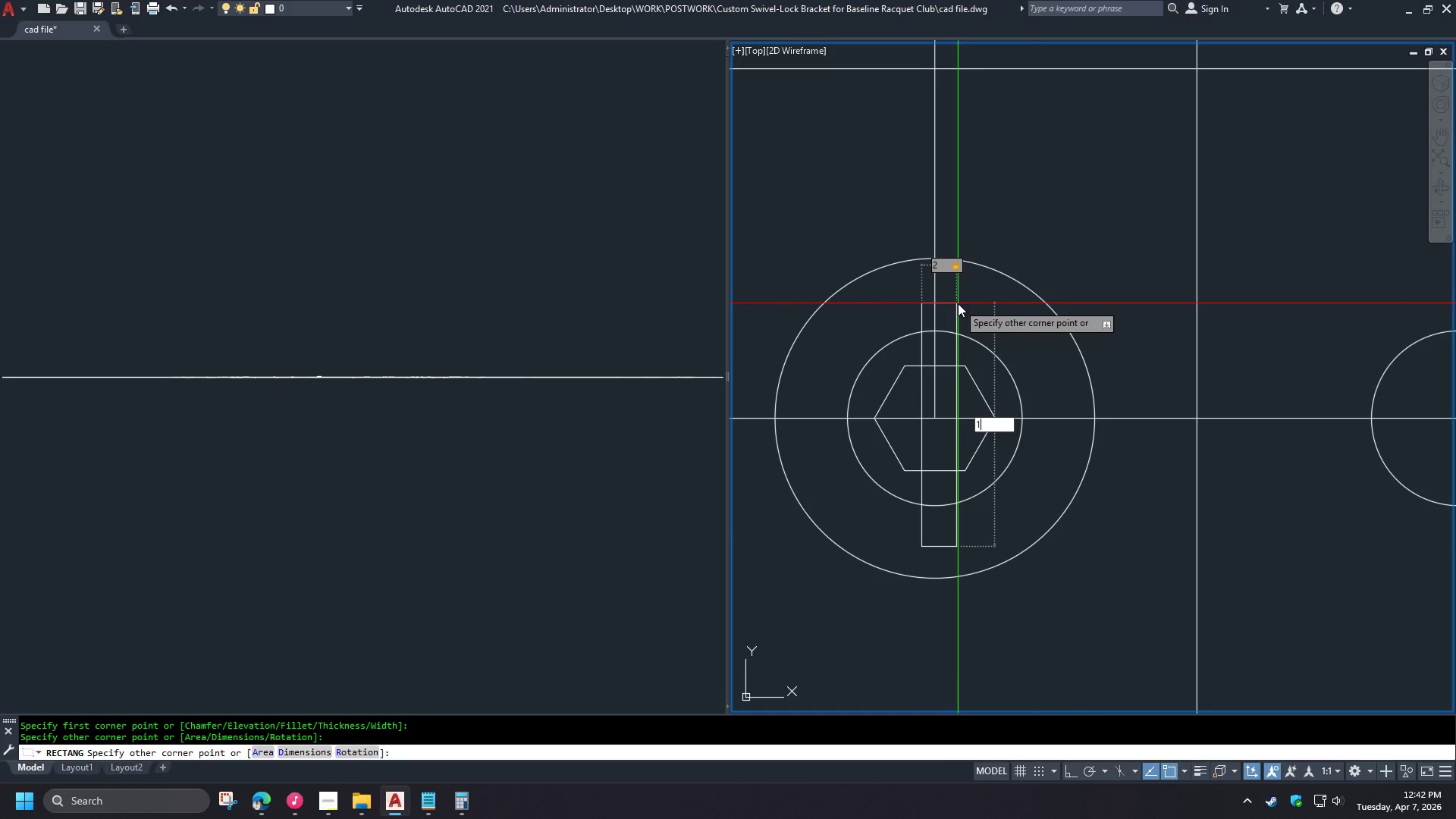 
key(Numpad4)
 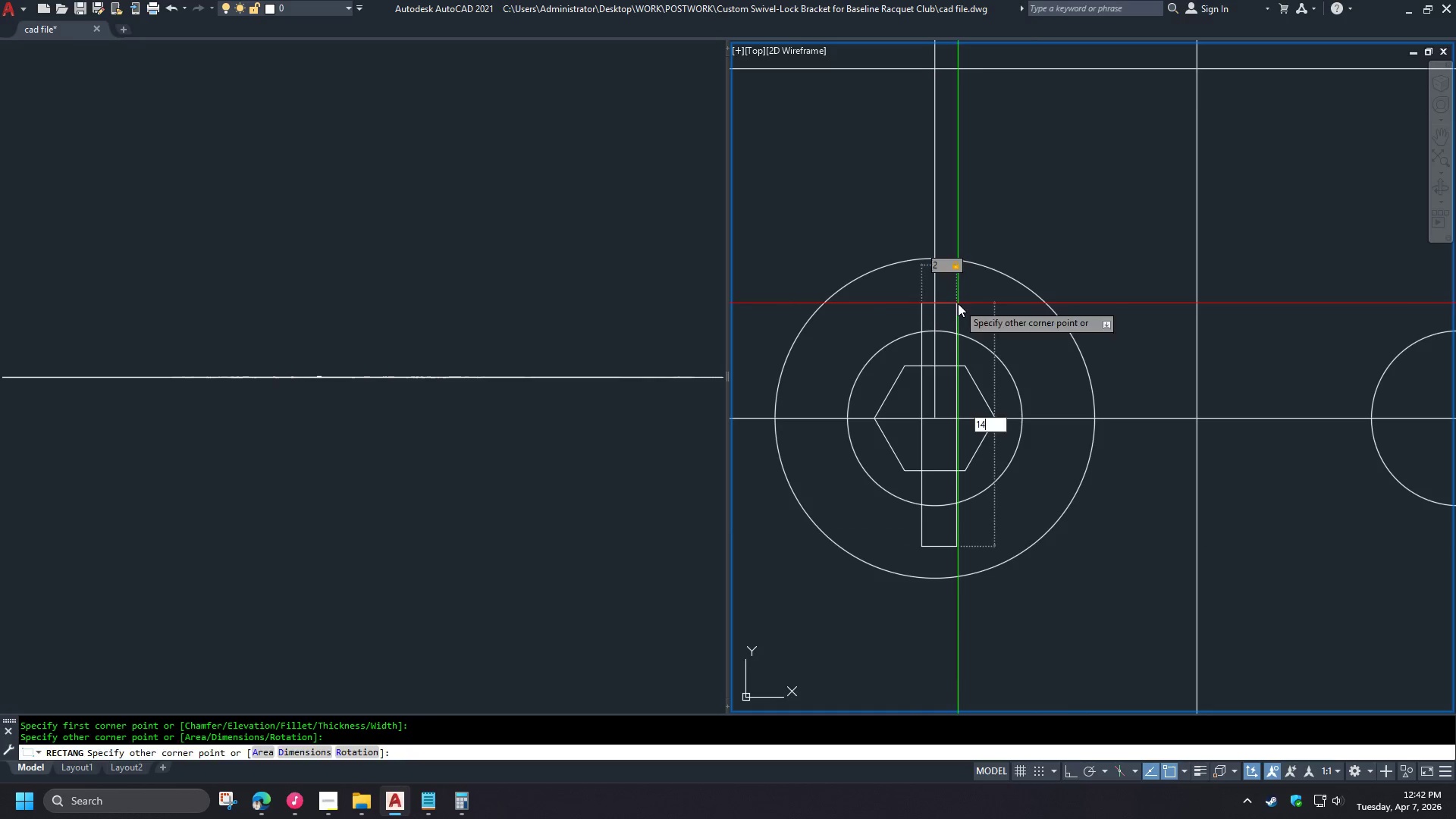 
key(NumpadEnter)
 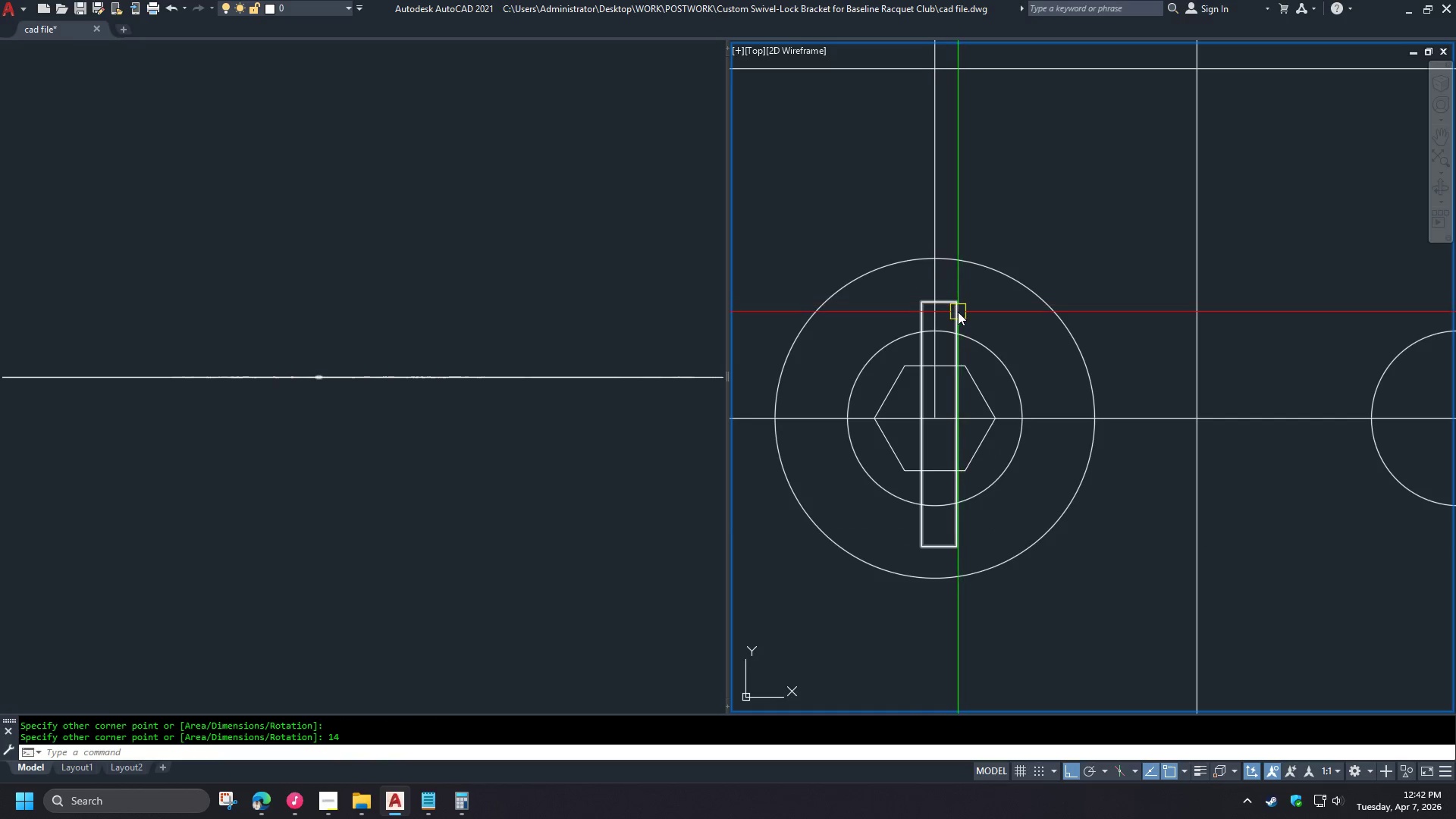 
left_click([958, 312])
 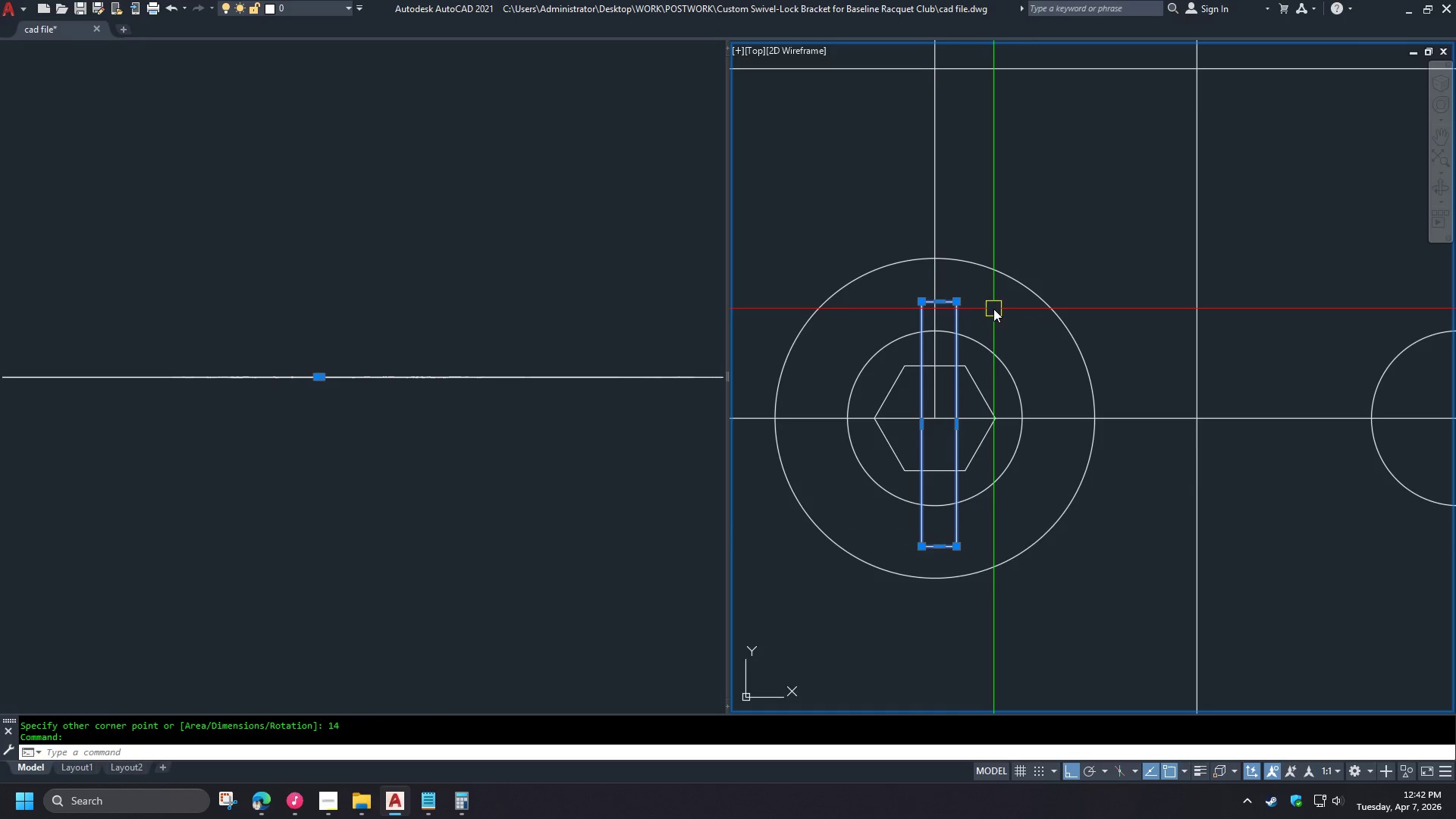 
type(ro )
 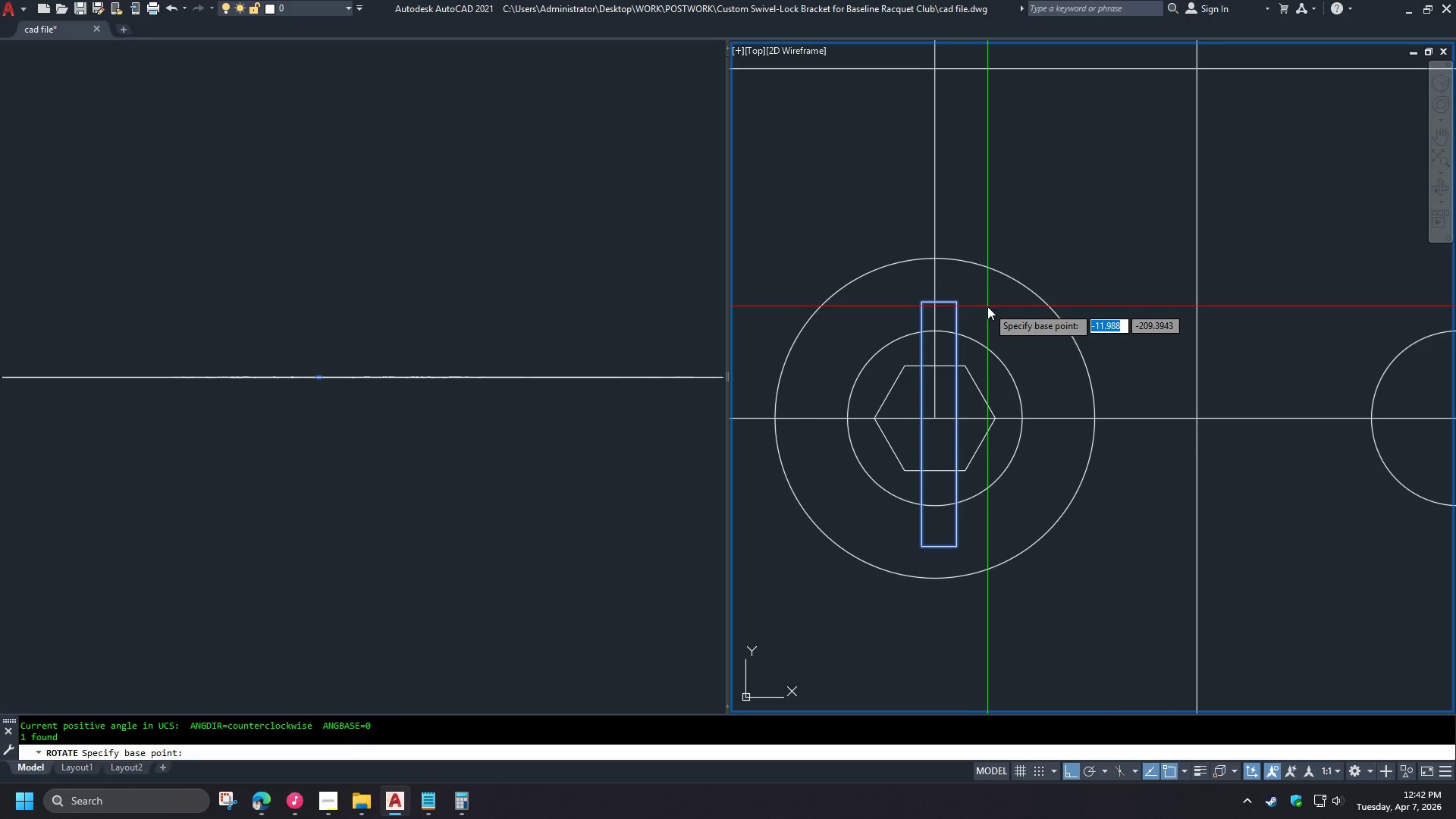 
key(Escape)
 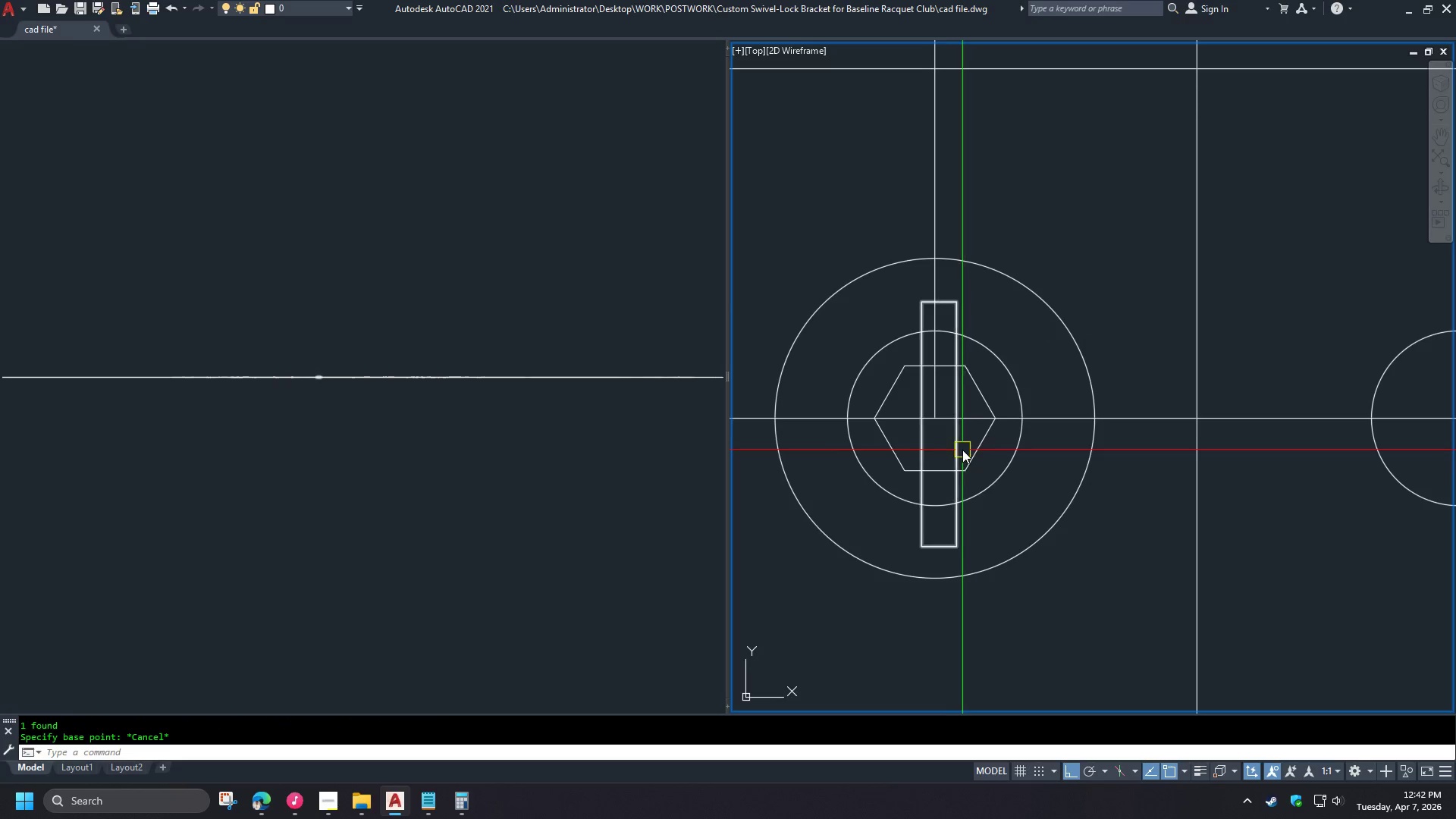 
left_click([957, 446])
 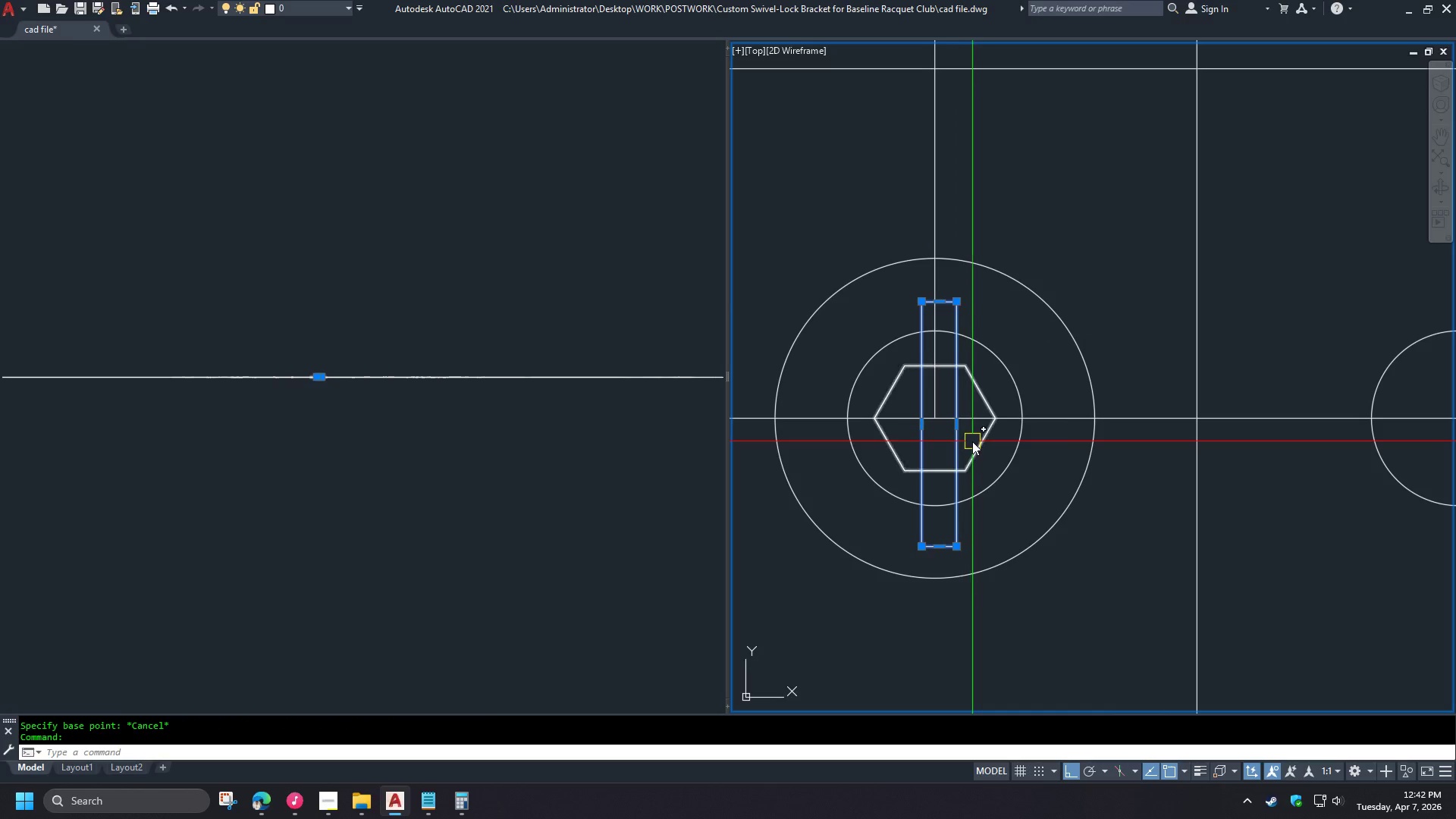 
key(M)
 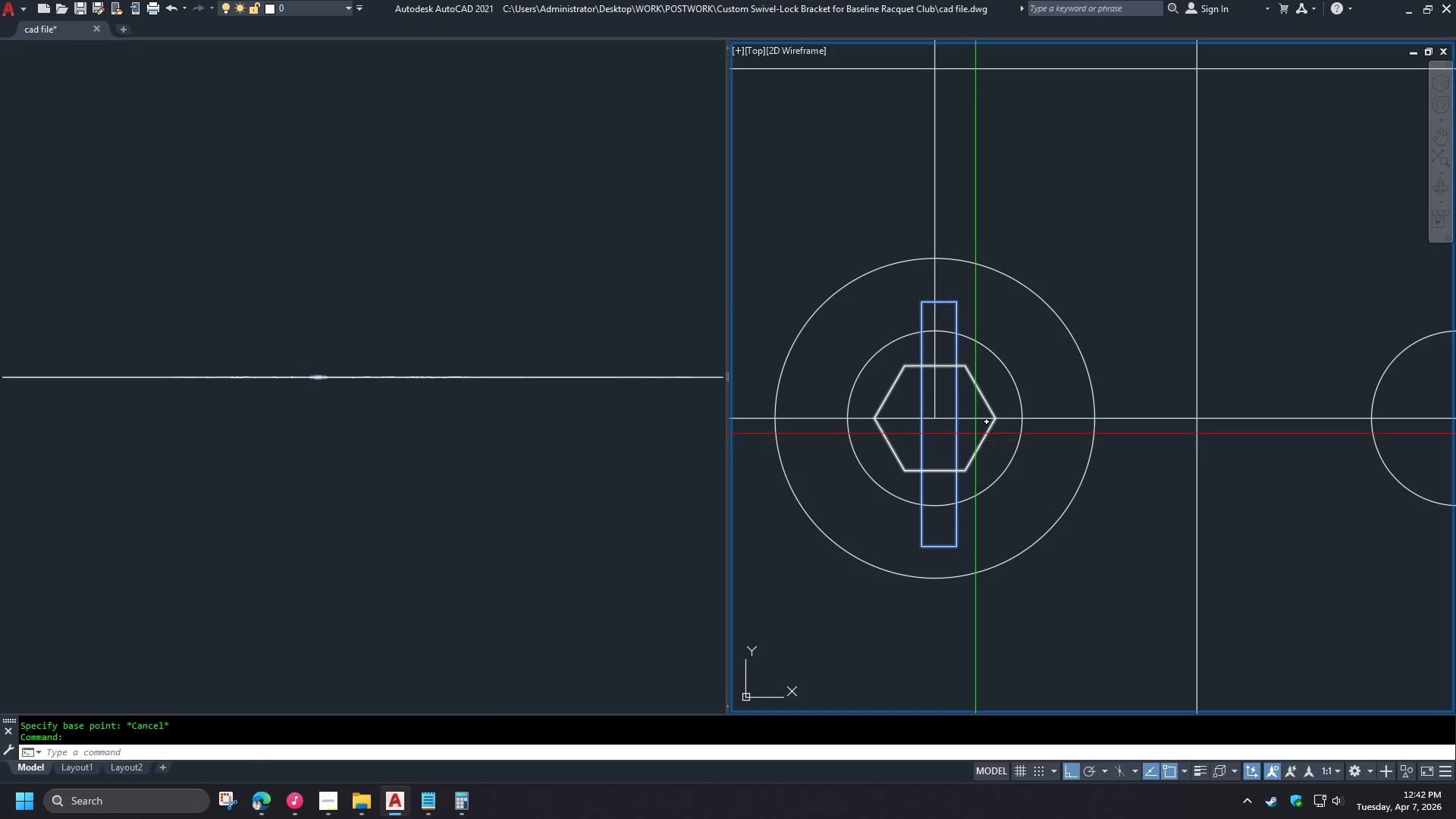 
key(Space)
 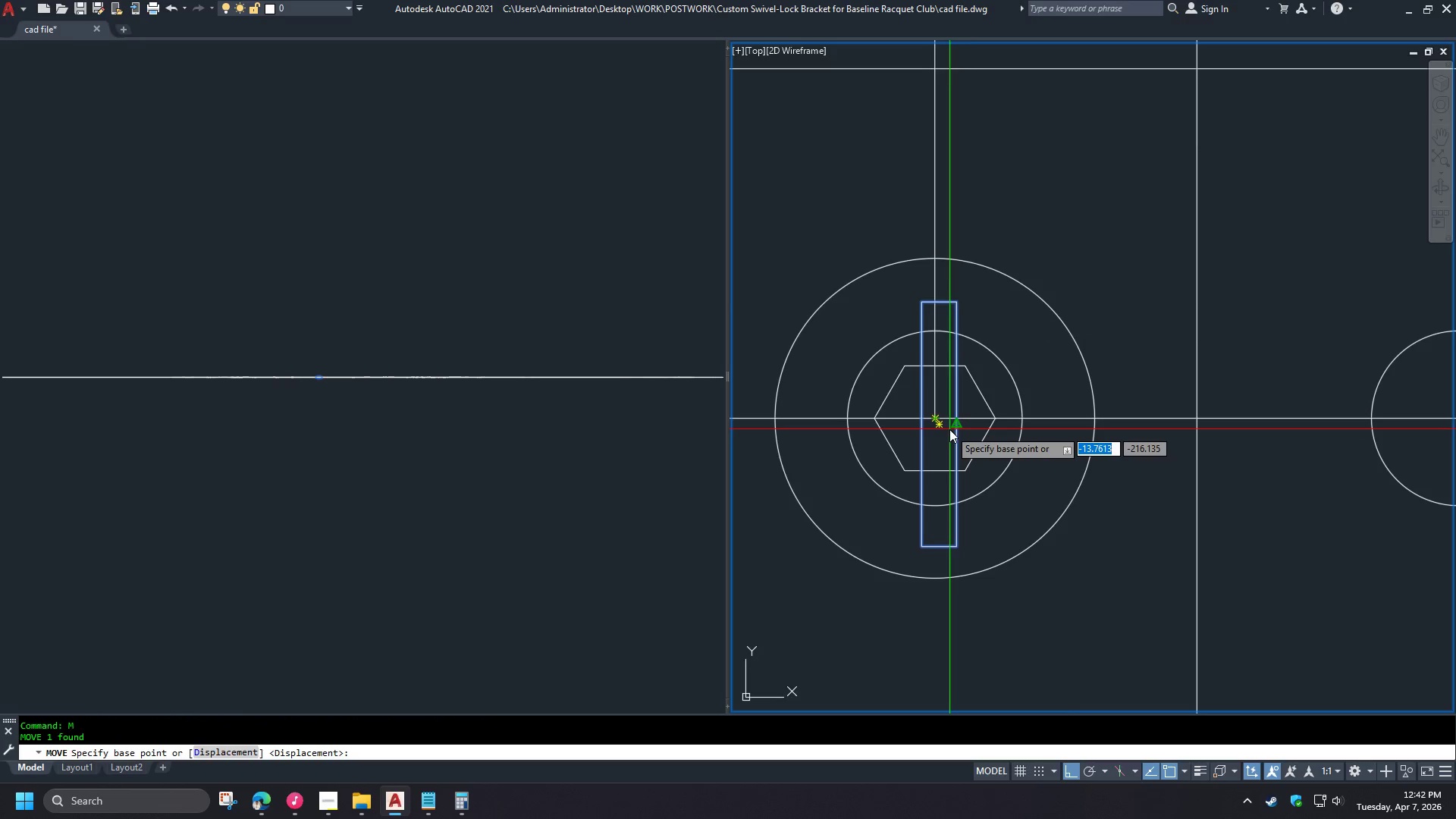 
left_click([941, 428])
 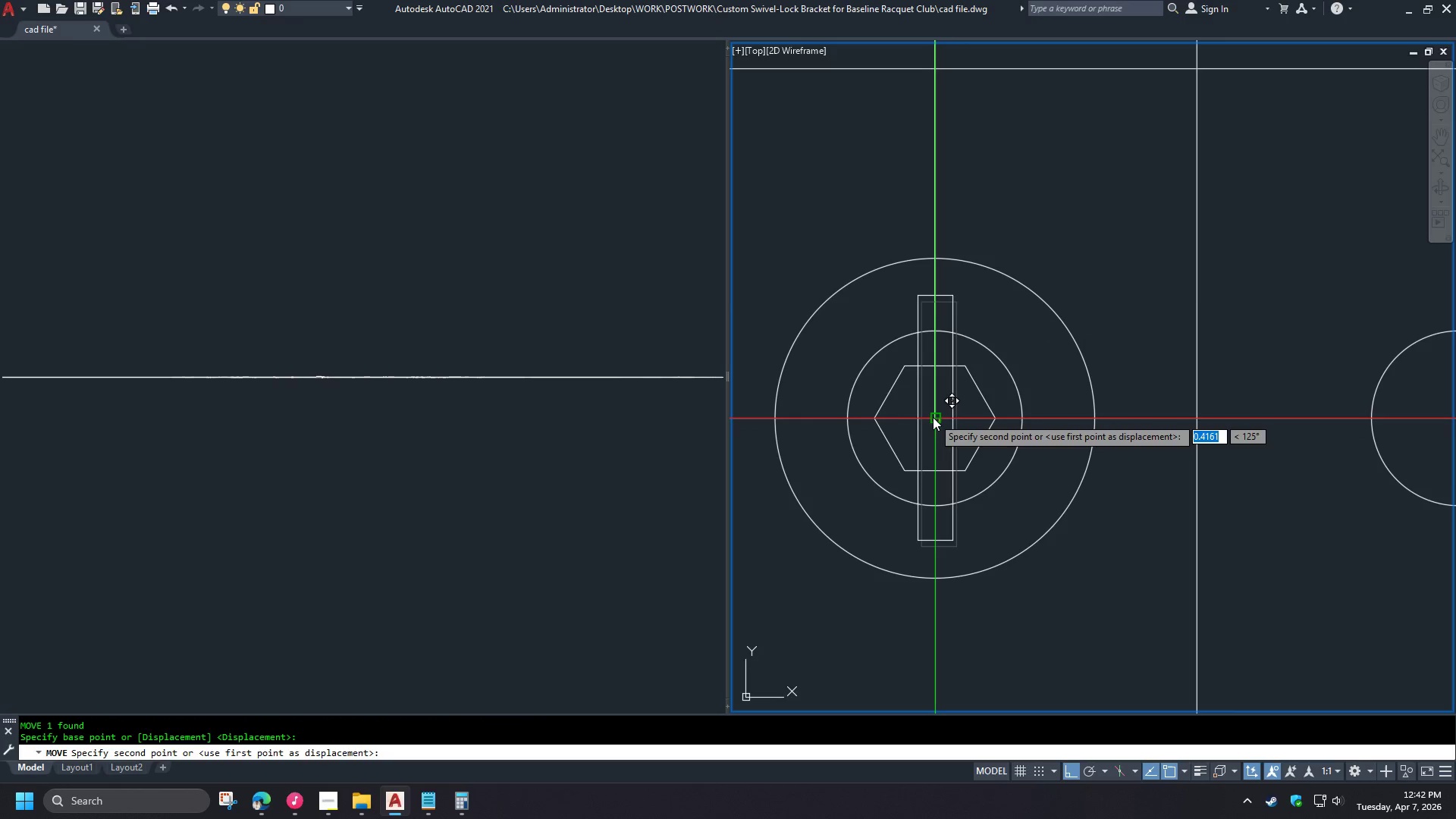 
left_click([933, 417])
 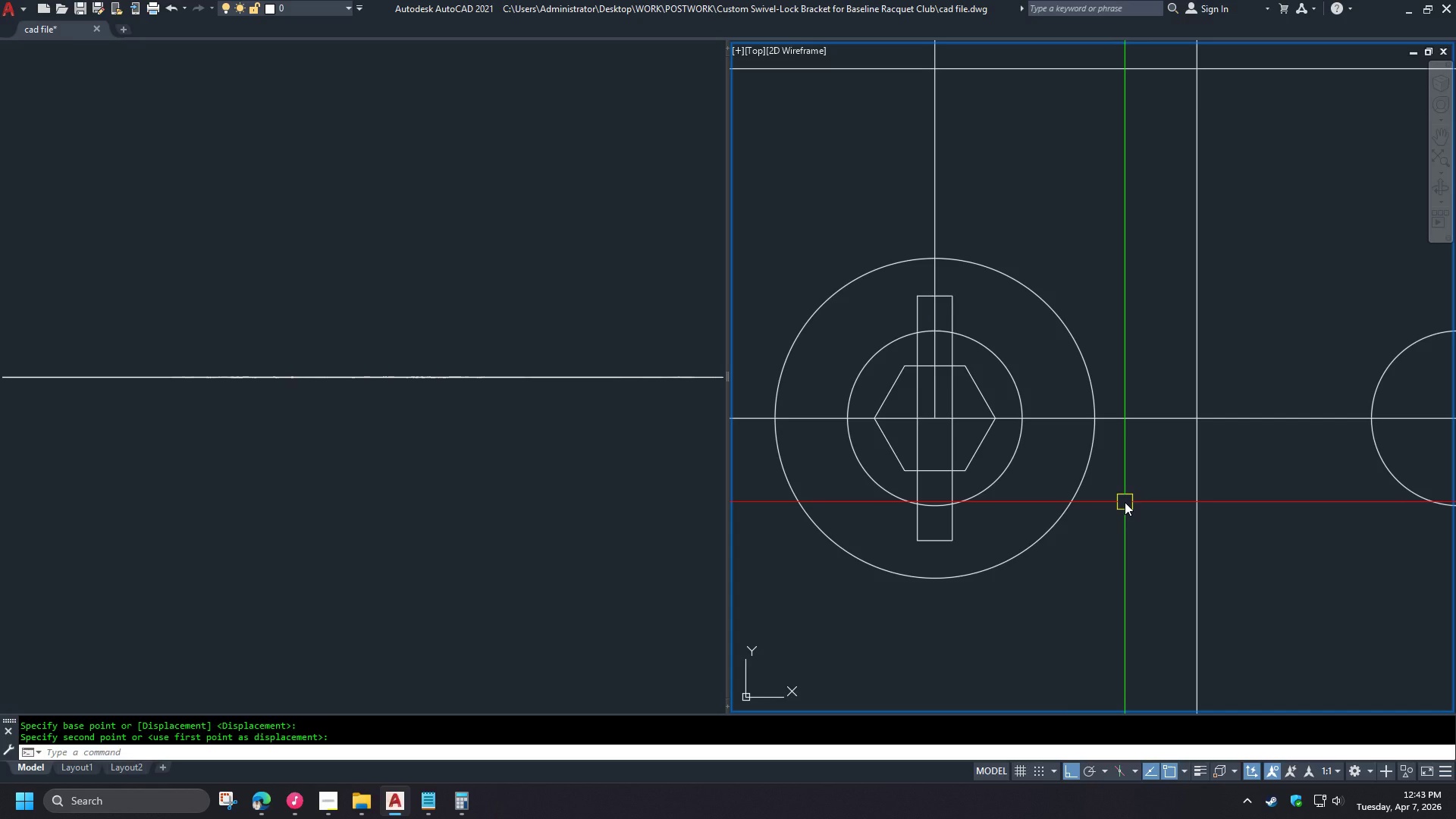 
wait(9.5)
 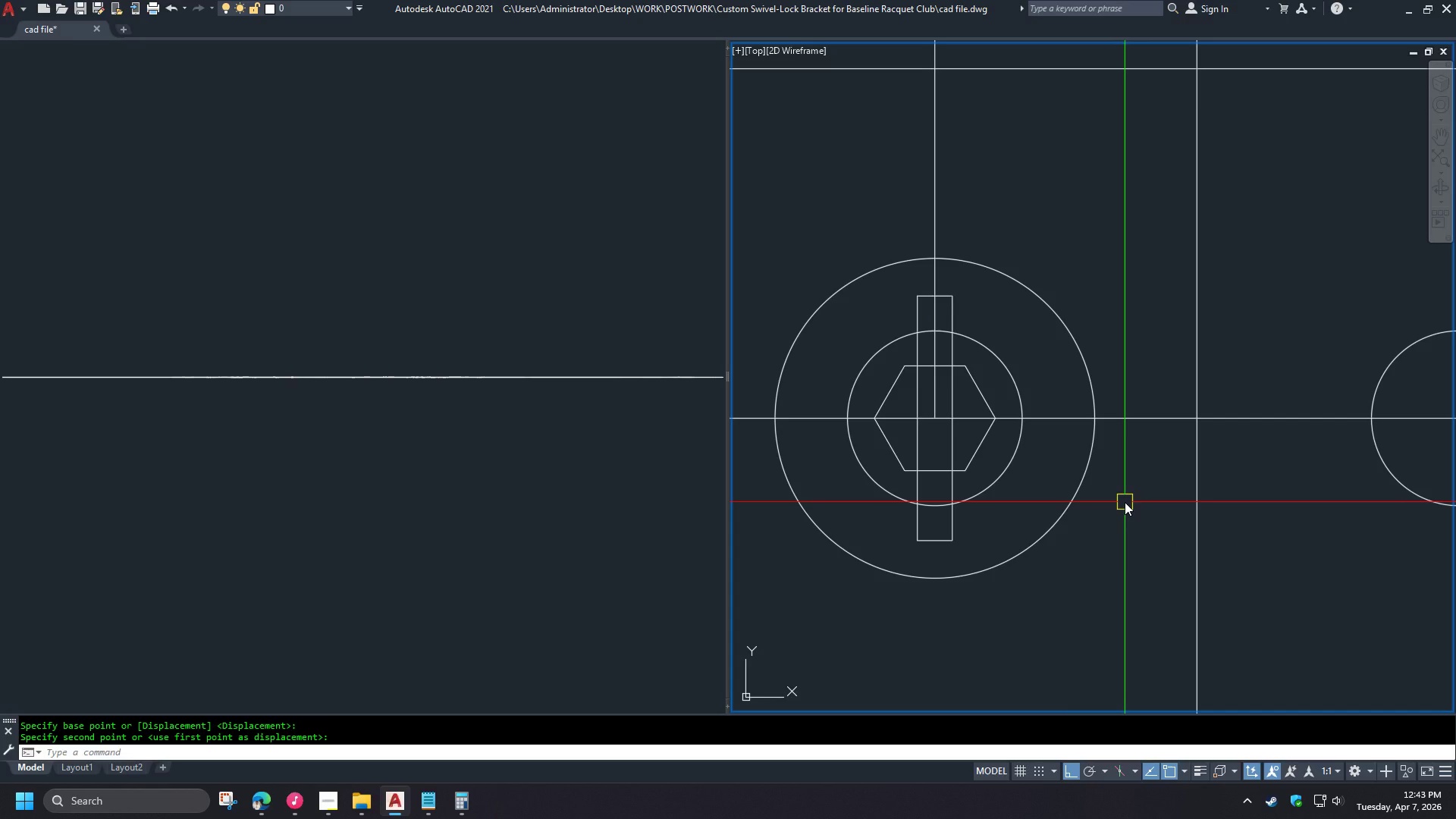 
left_click([959, 517])
 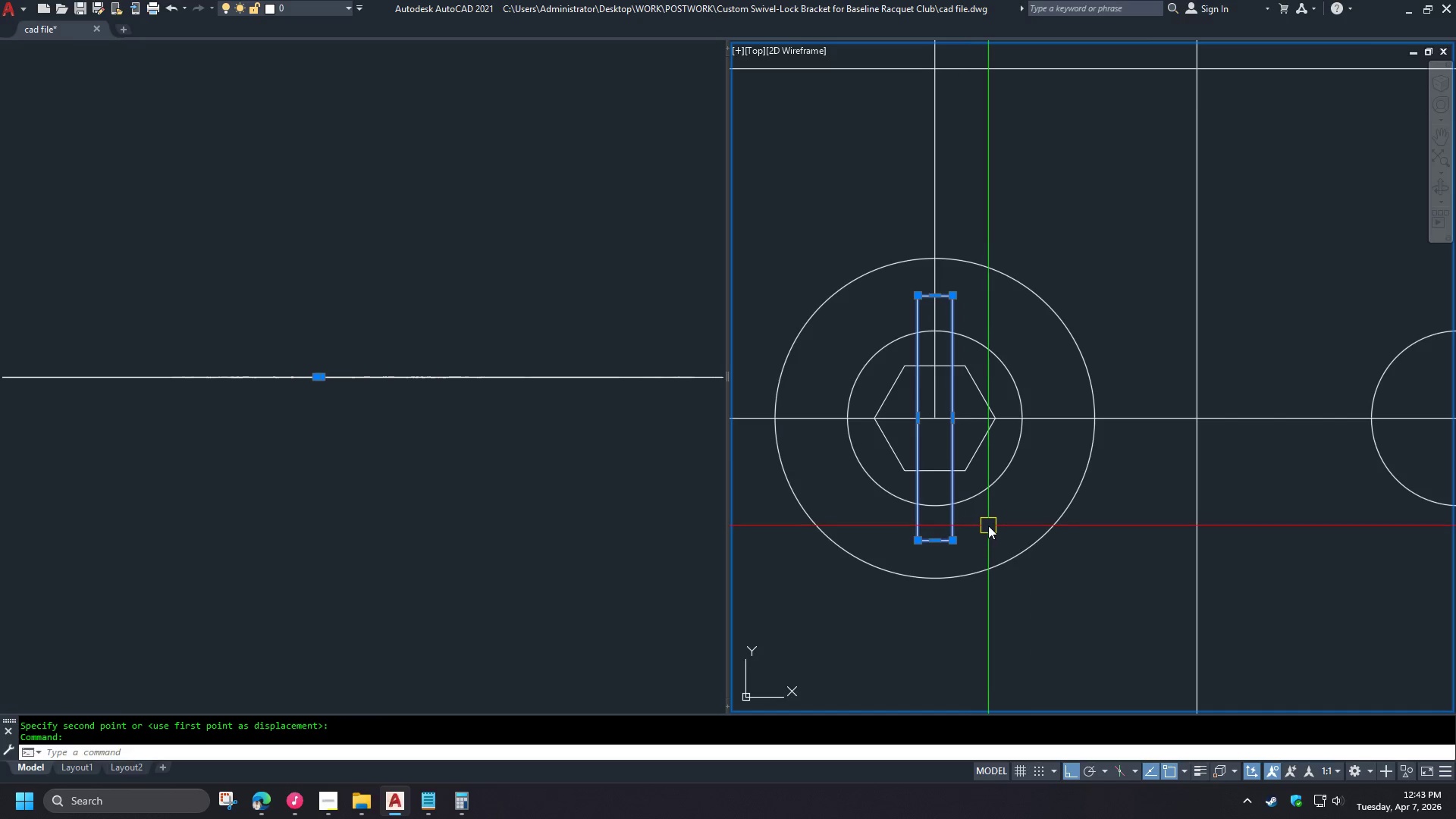 
type(ro )
 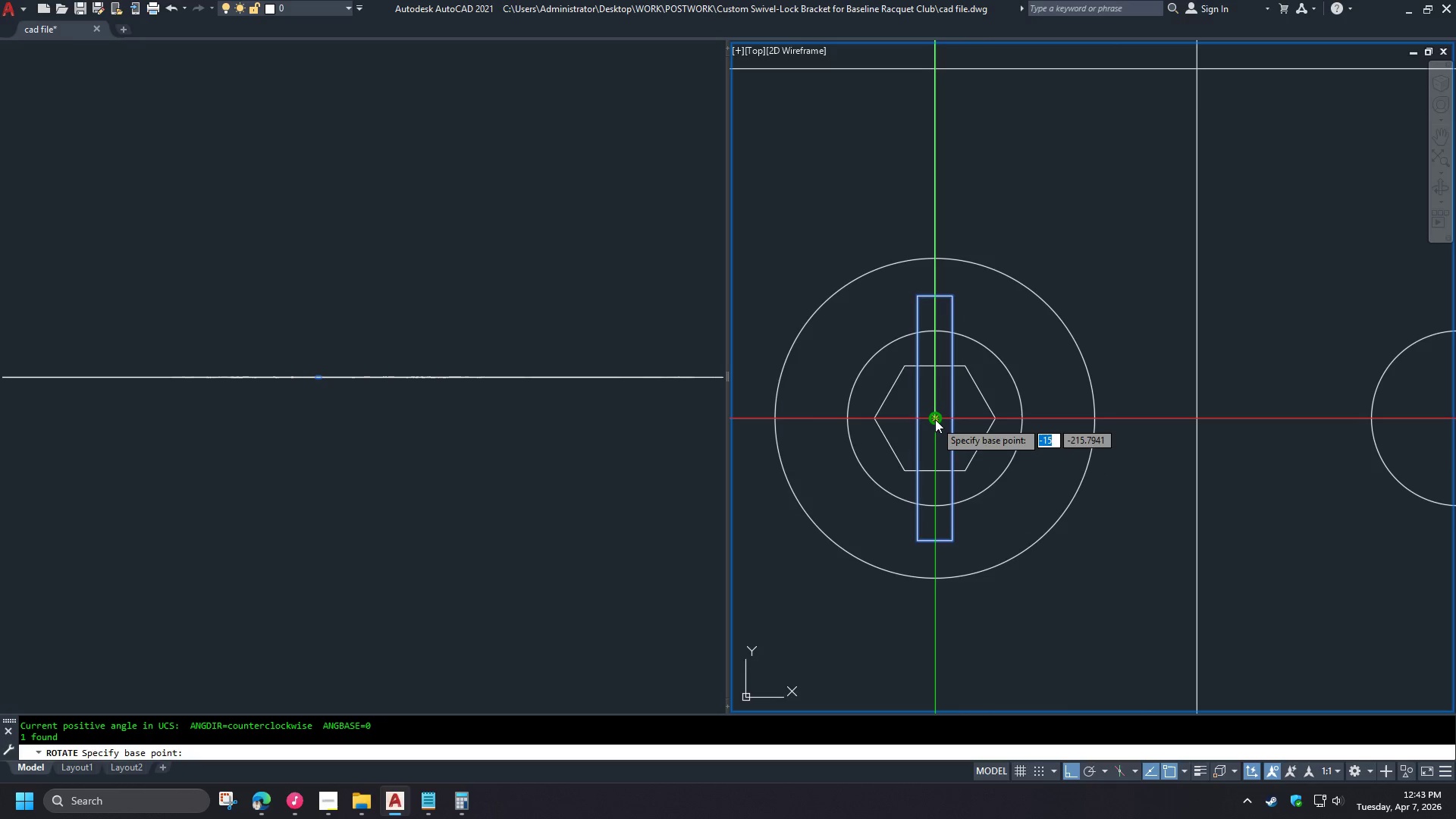 
left_click([935, 417])
 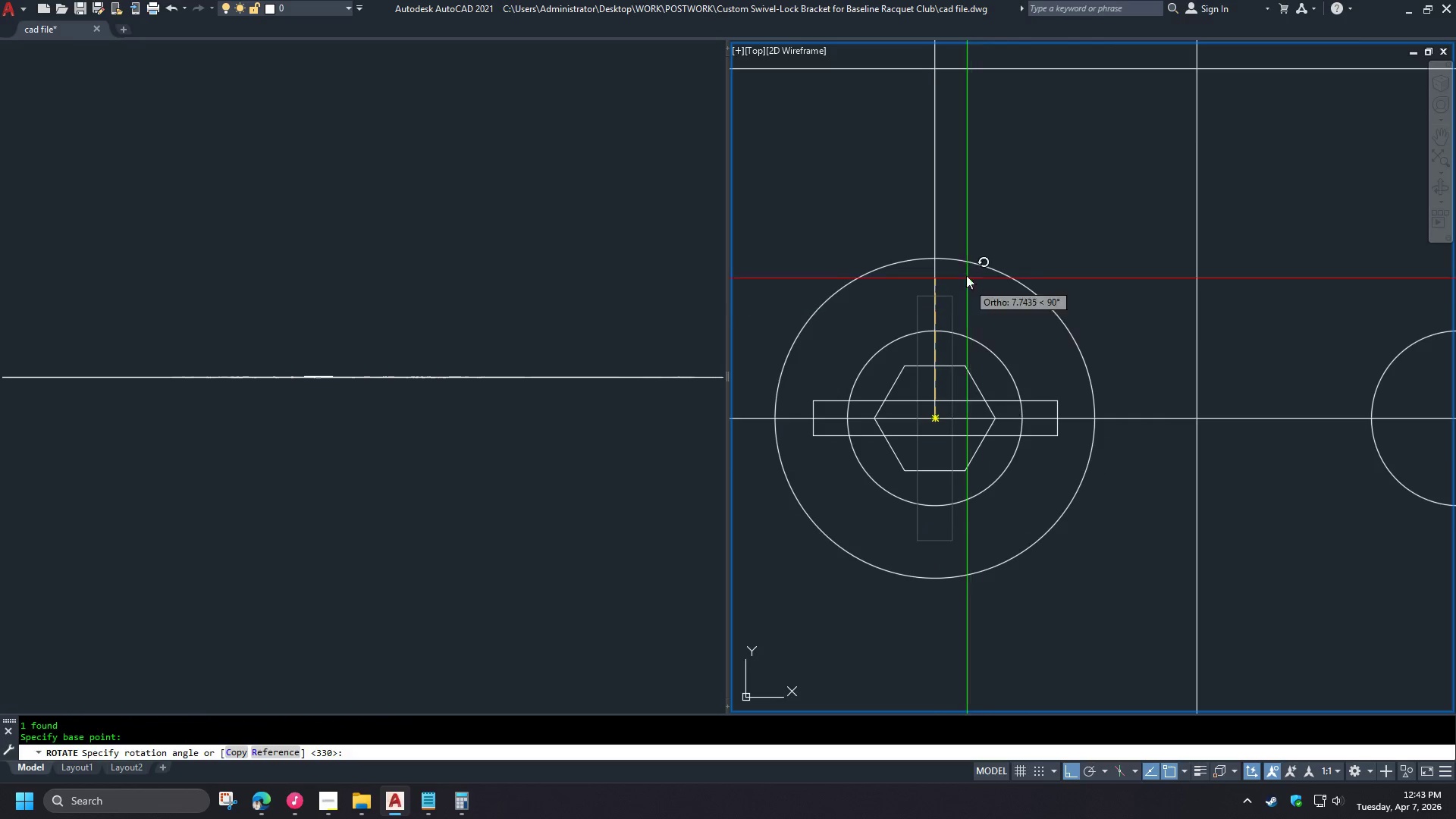 
key(C)
 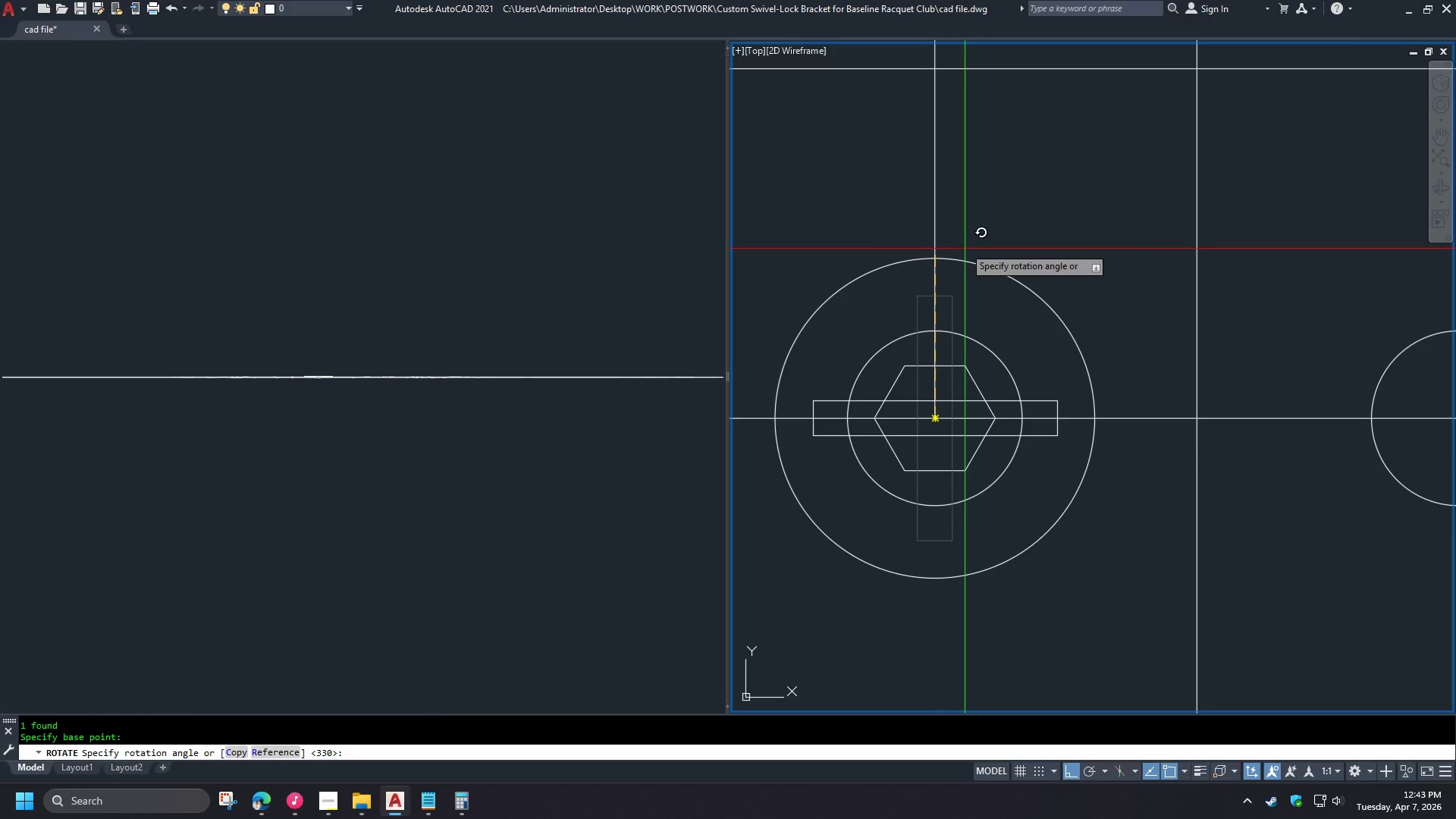 
key(Space)
 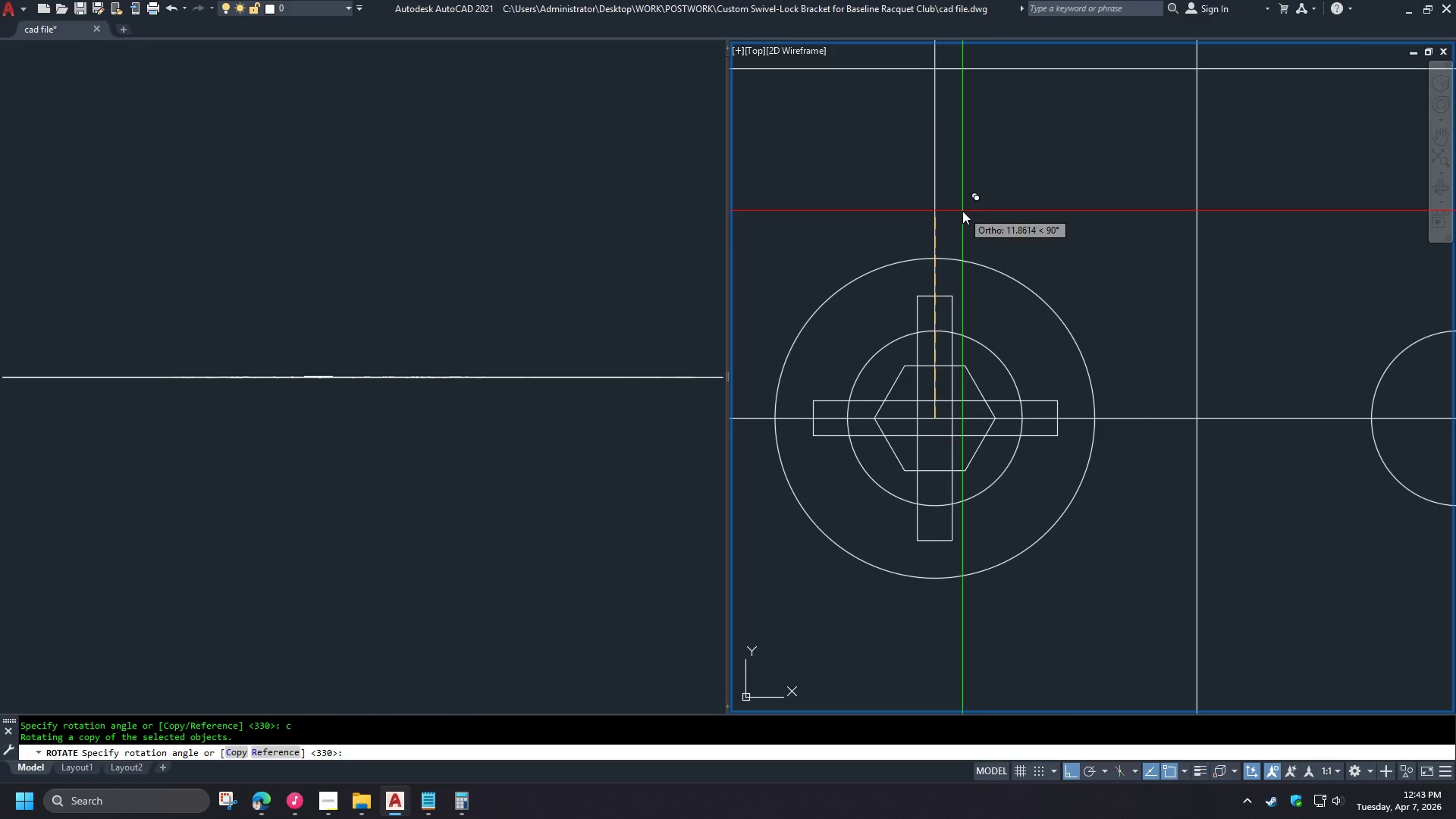 
left_click([962, 211])
 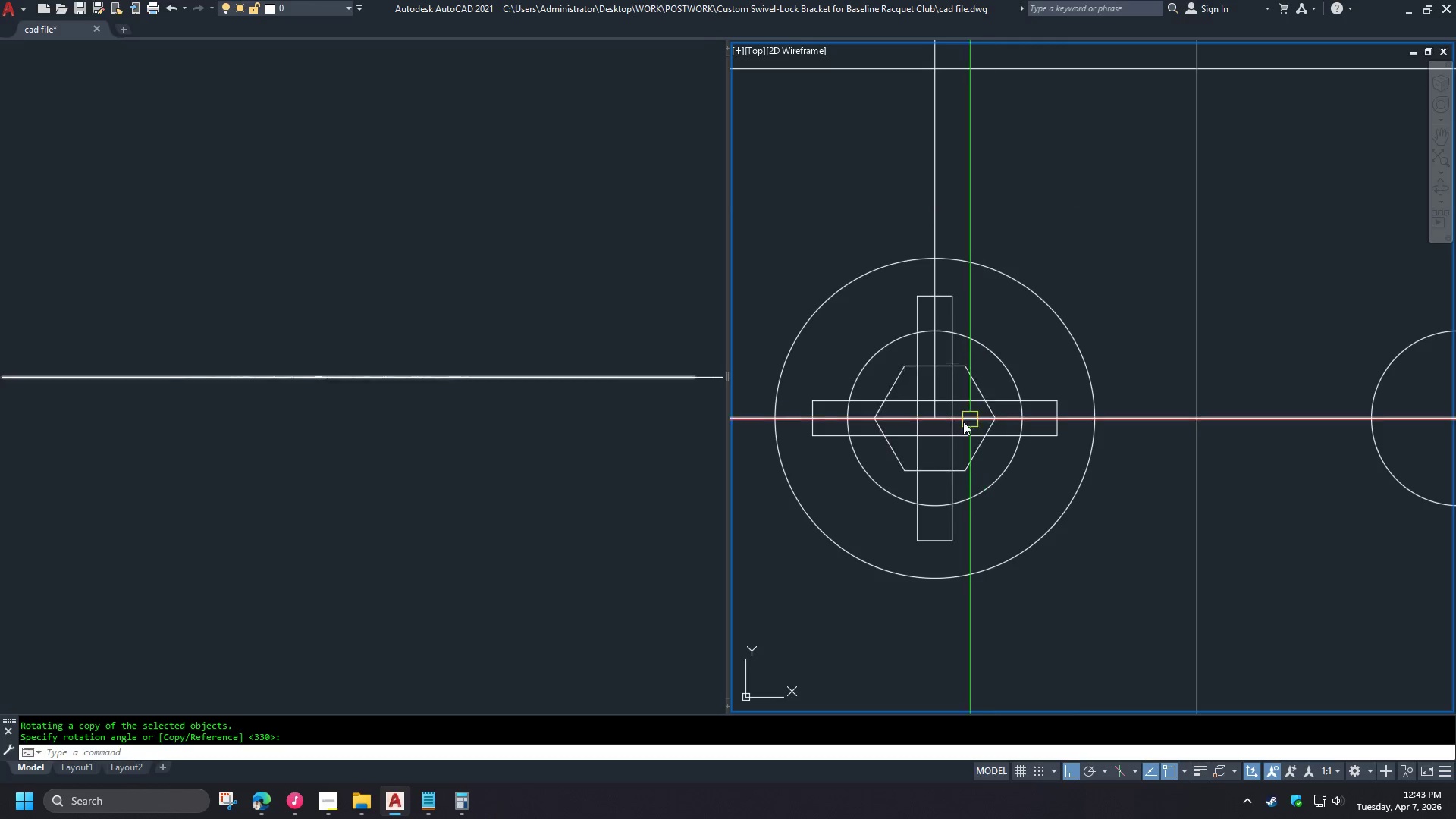 
type(br )
 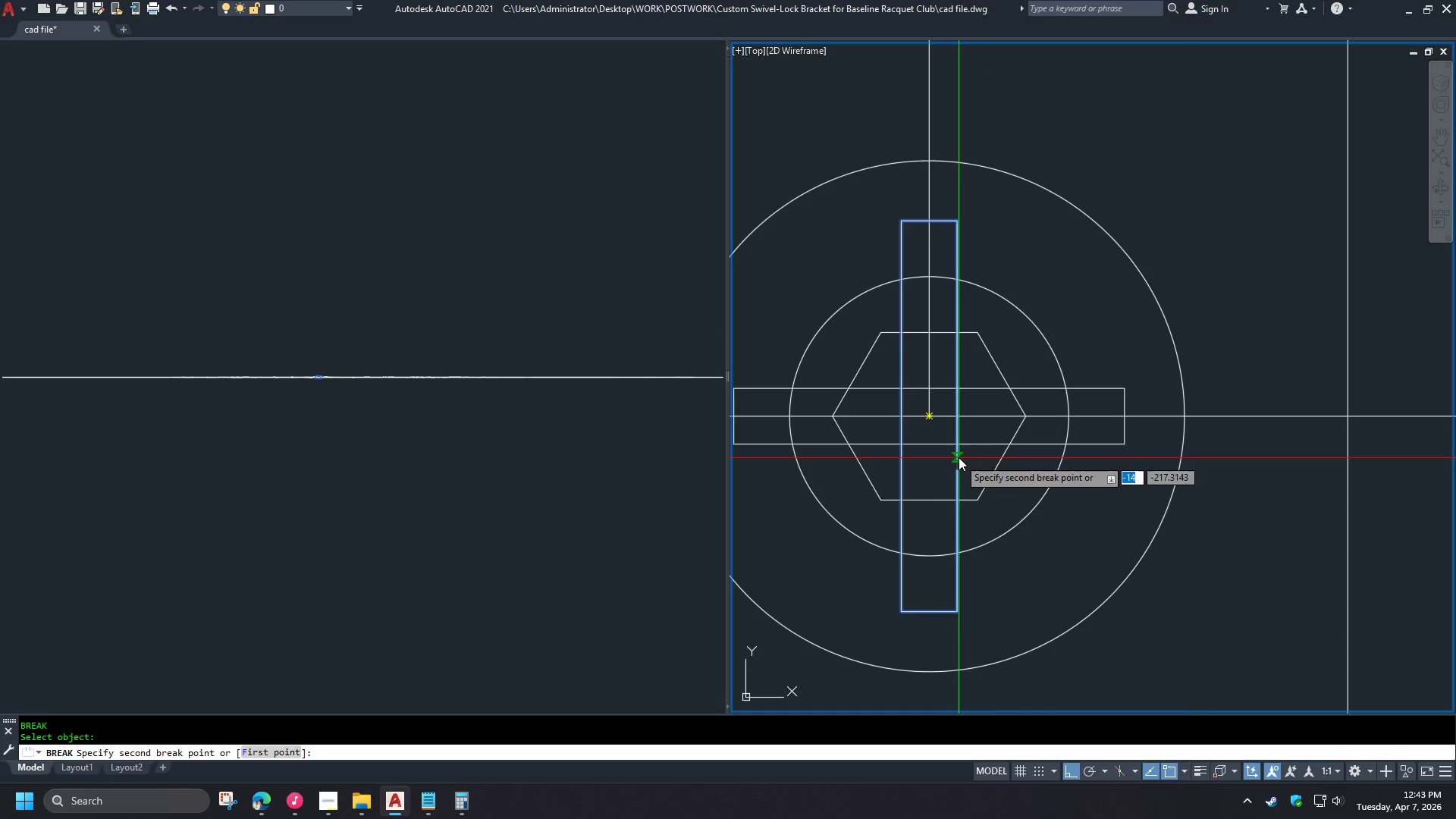 
double_click([959, 457])
 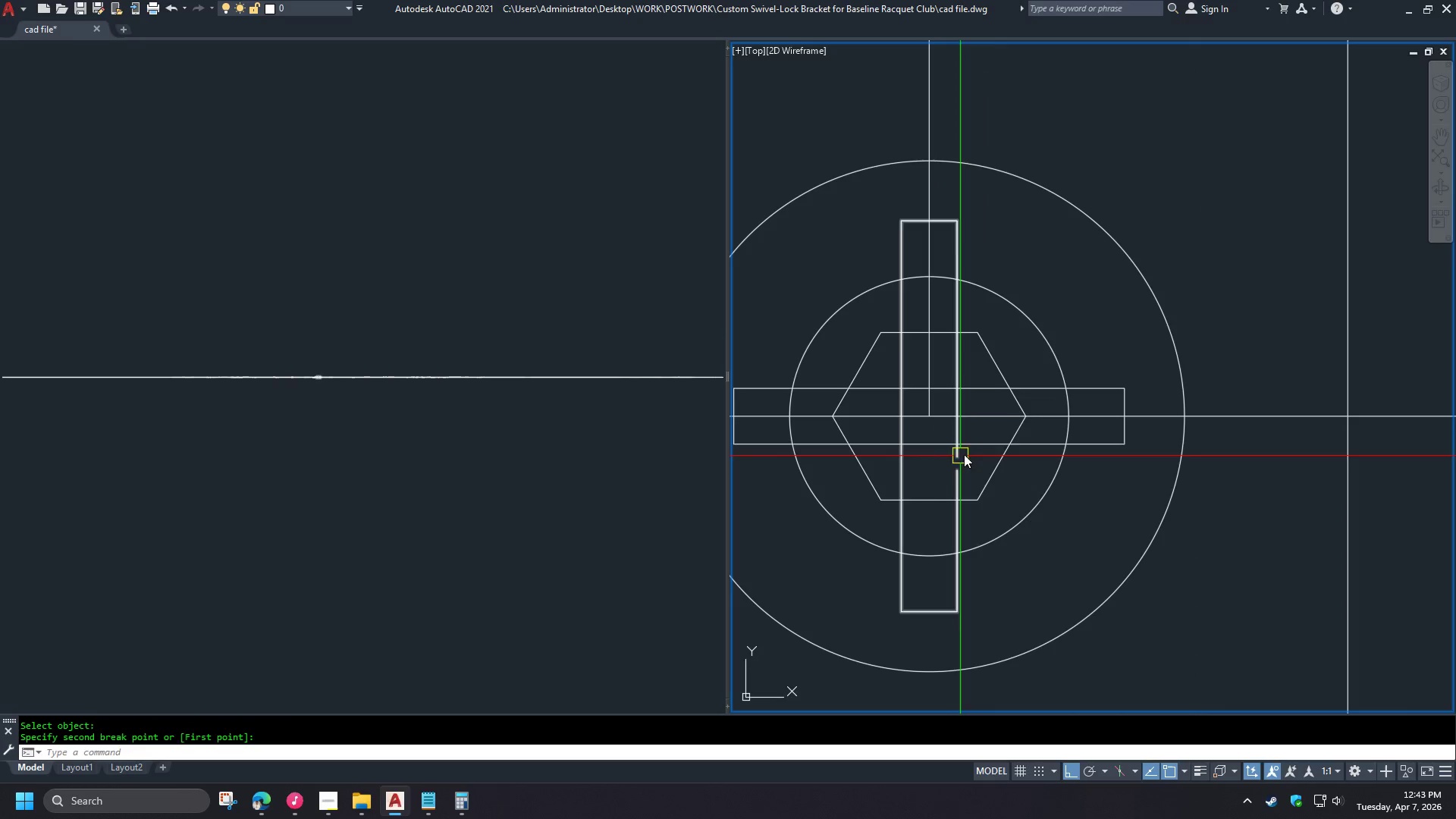 
key(Space)
 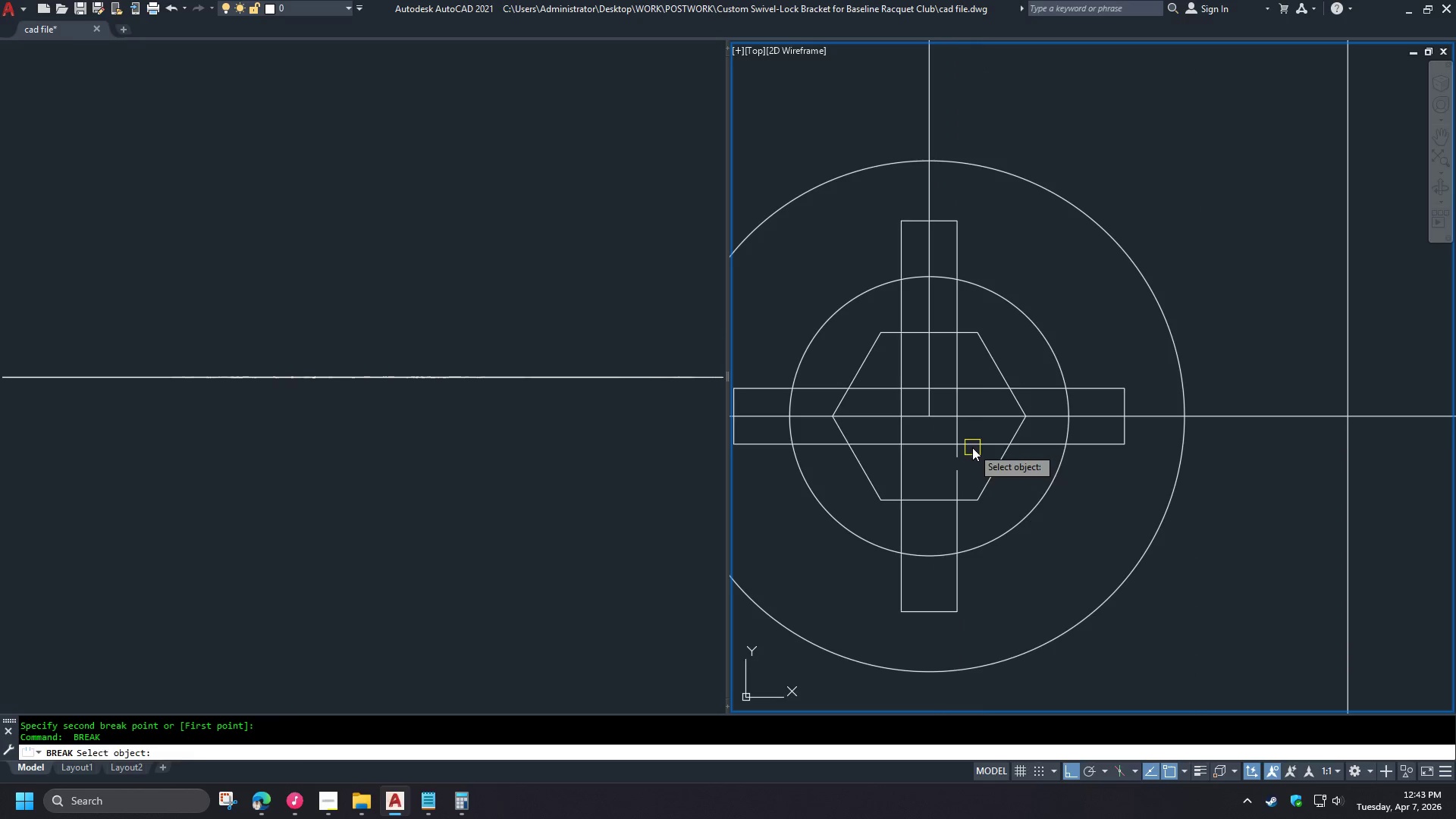 
left_click_drag(start_coordinate=[972, 447], to_coordinate=[981, 448])
 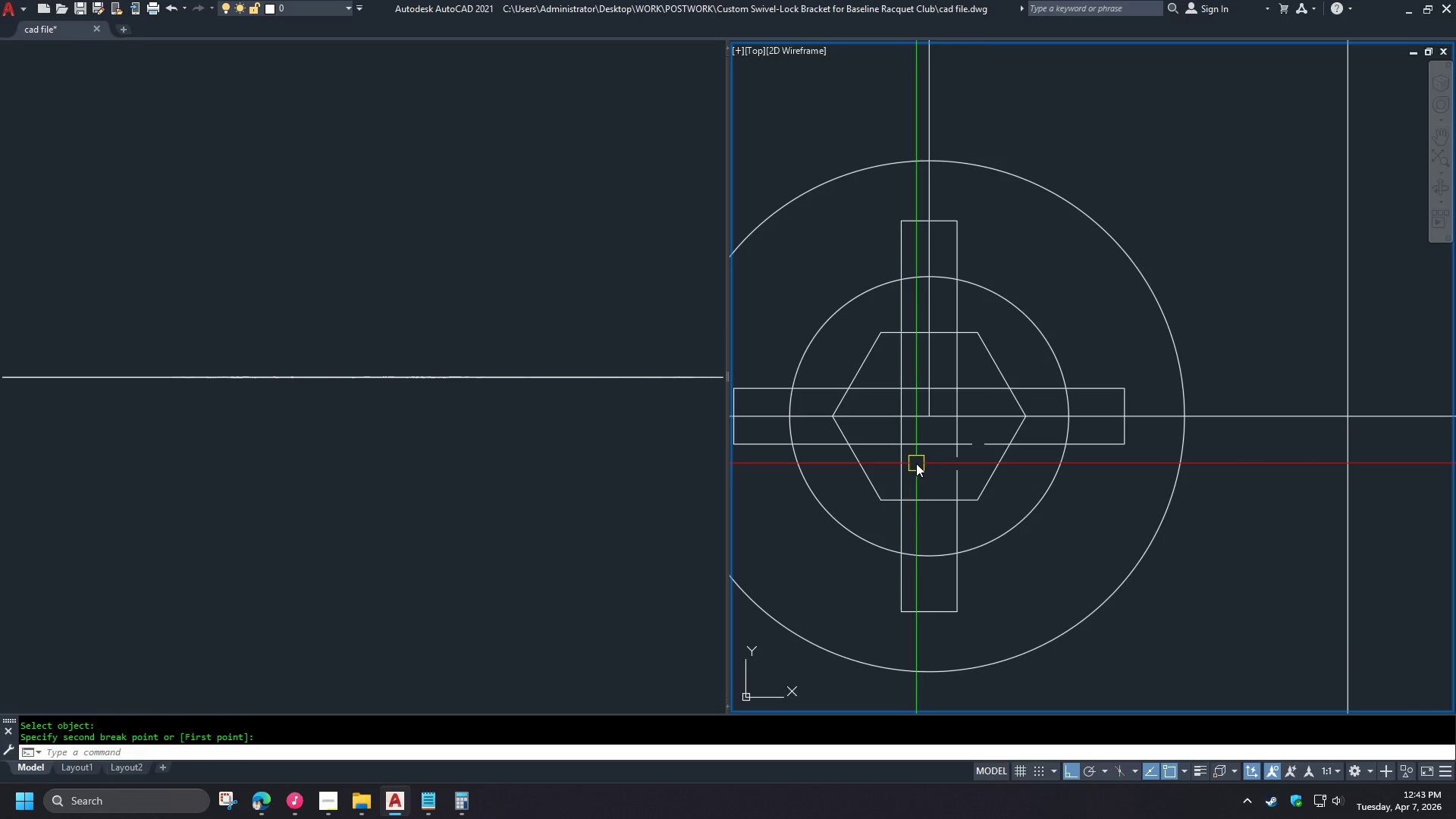 
scroll: coordinate [936, 426], scroll_direction: up, amount: 2.0
 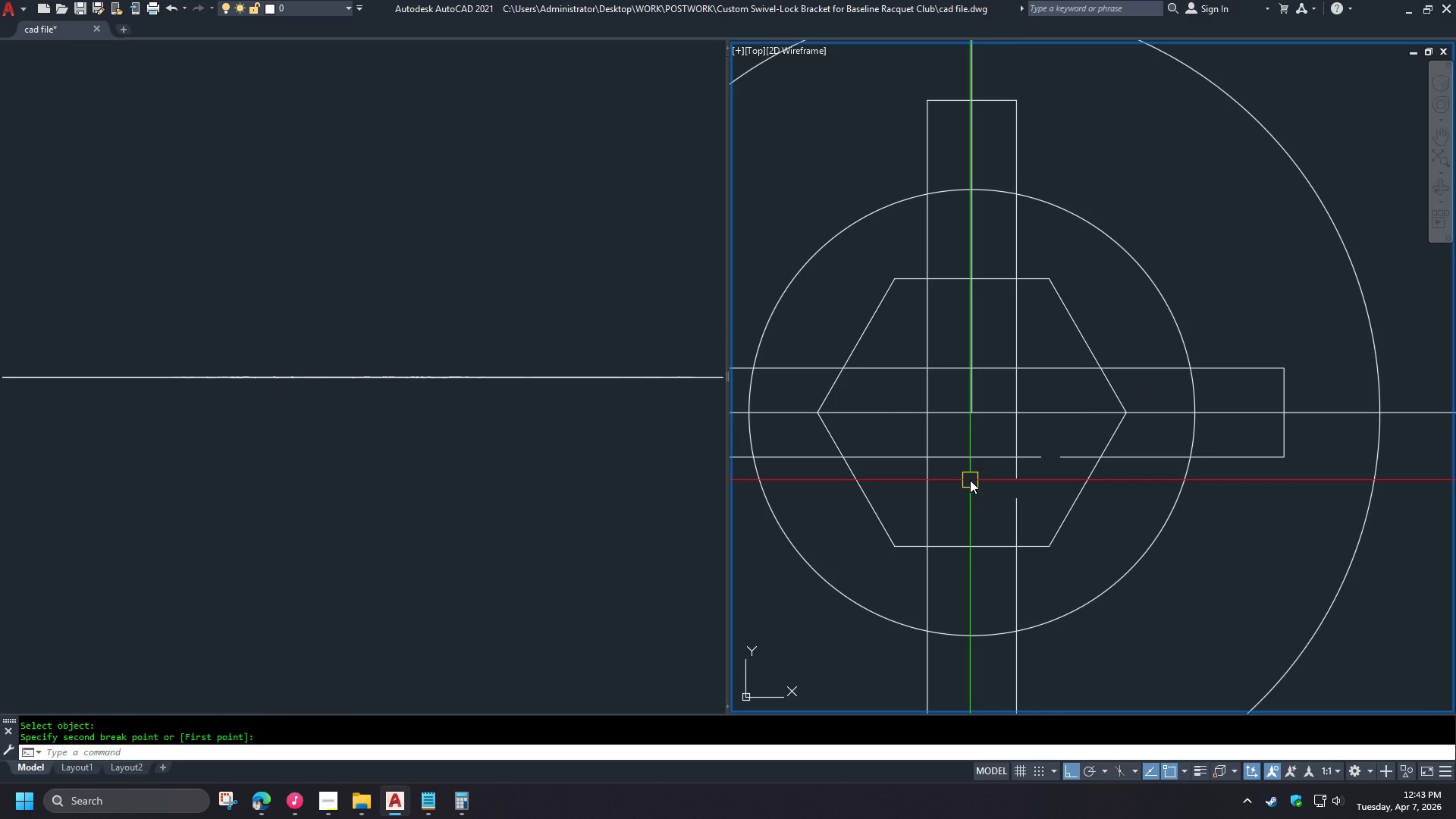 
type(br )
 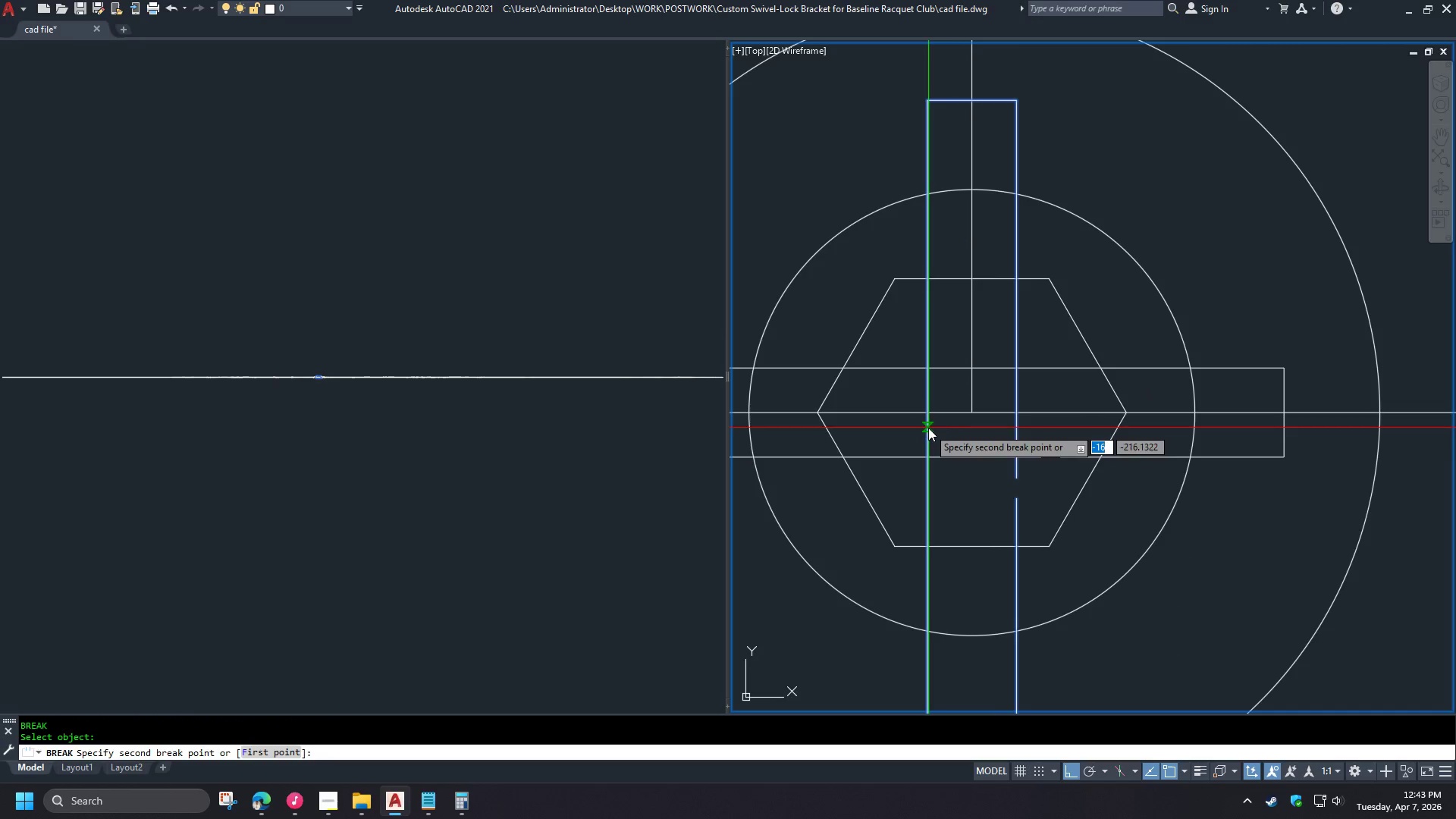 
double_click([928, 429])
 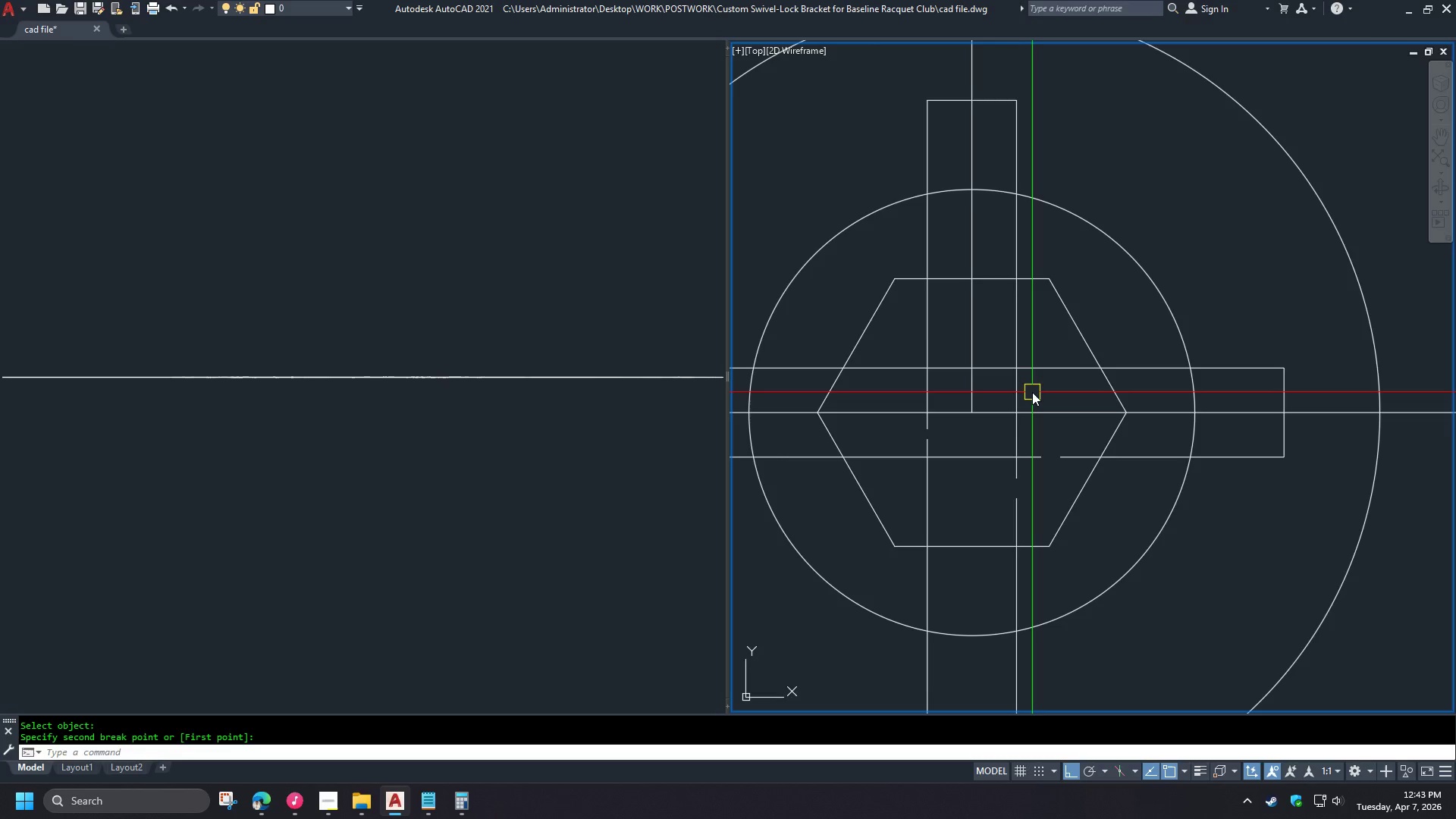 
key(Space)
 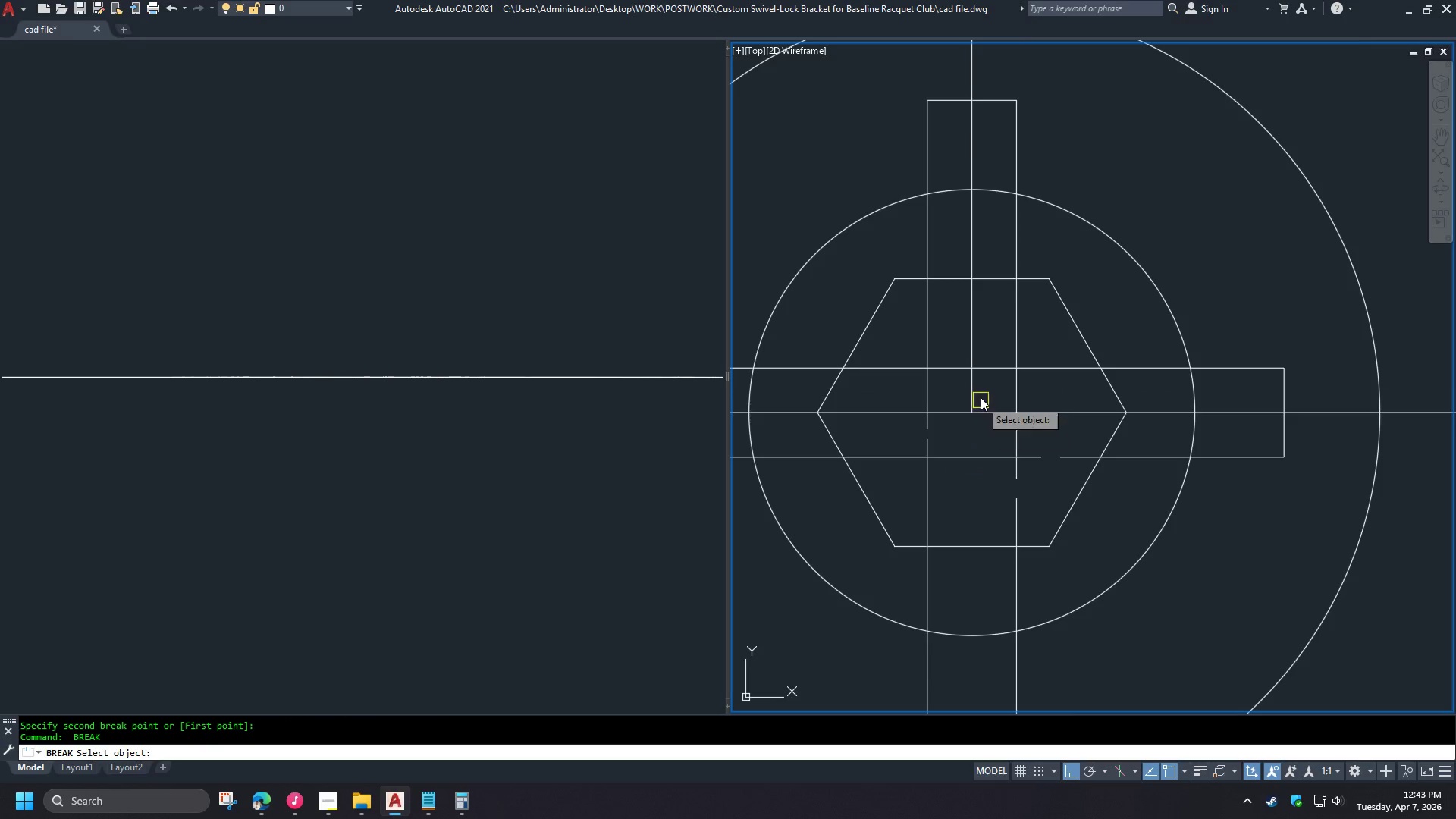 
wait(6.77)
 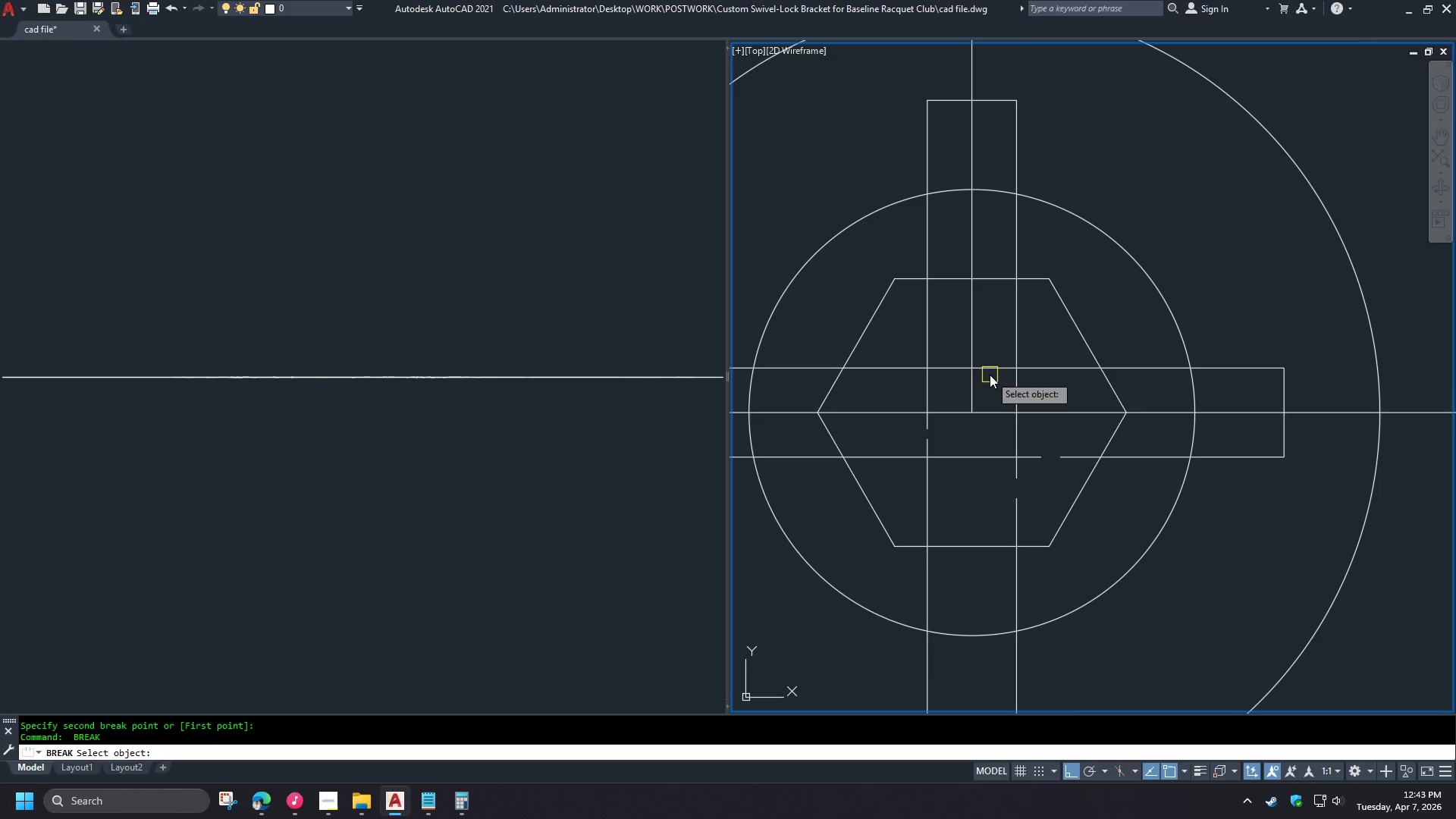 
left_click_drag(start_coordinate=[941, 364], to_coordinate=[947, 367])
 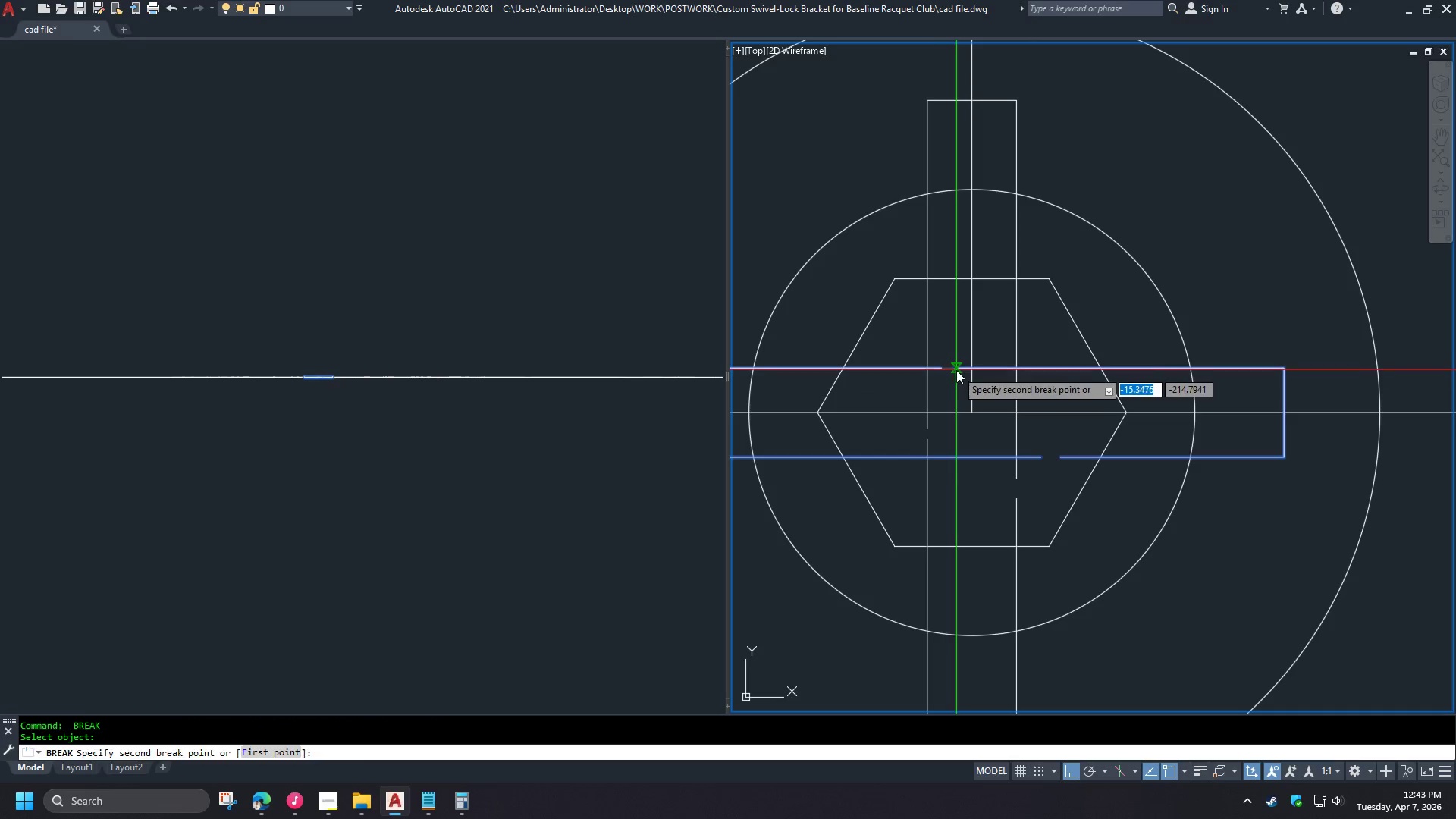 
double_click([956, 370])
 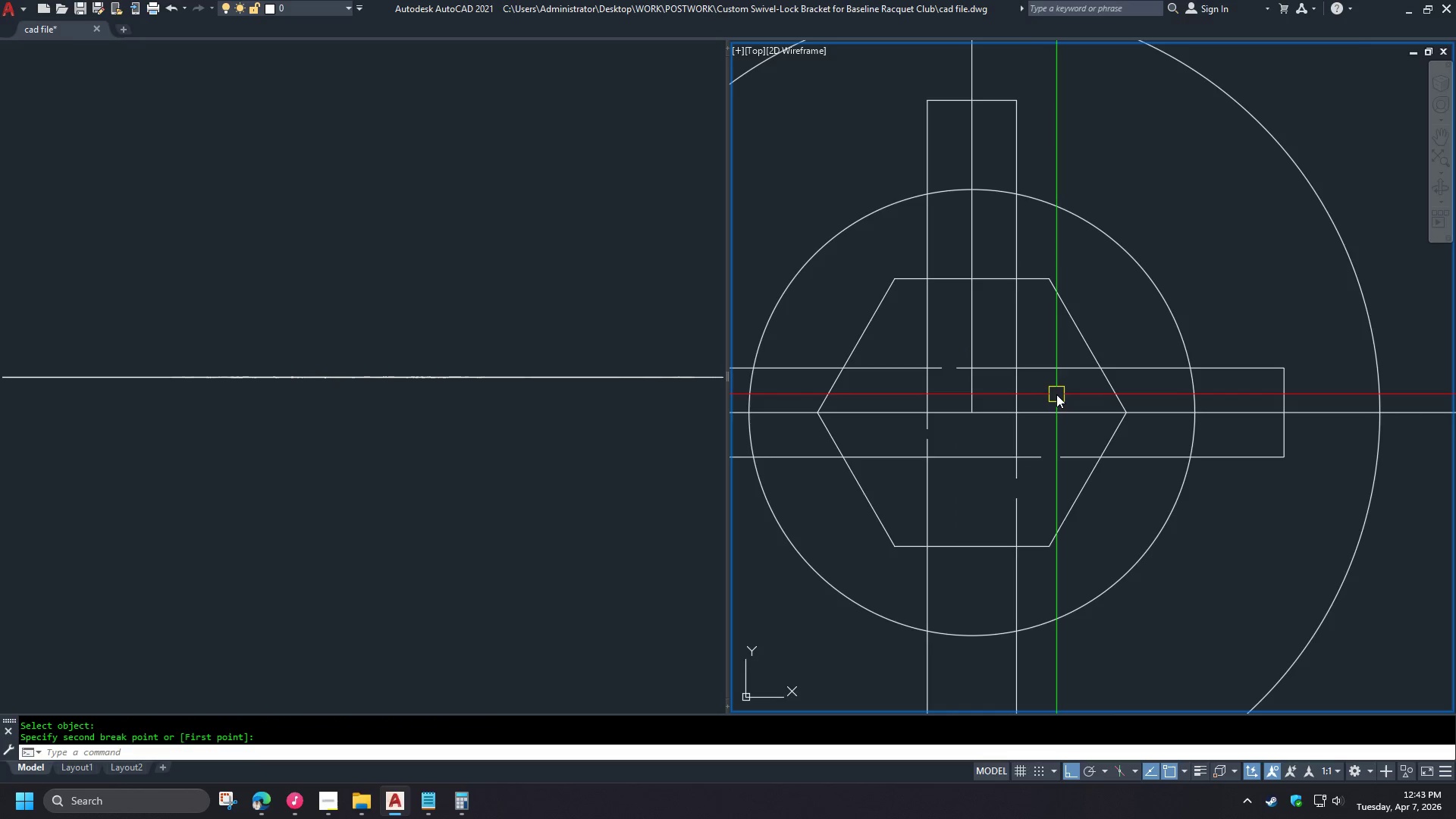 
key(F)
 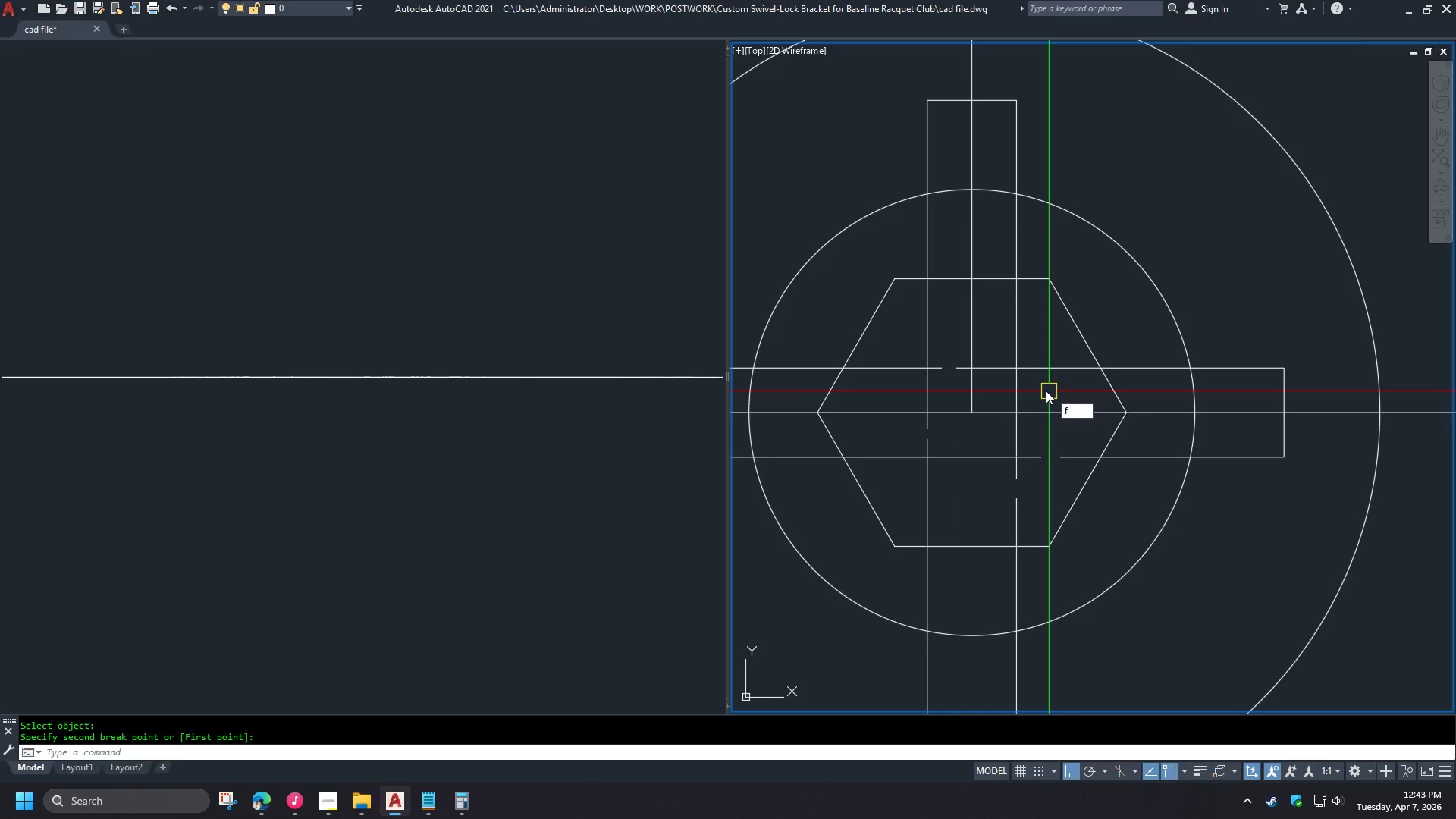 
key(Space)
 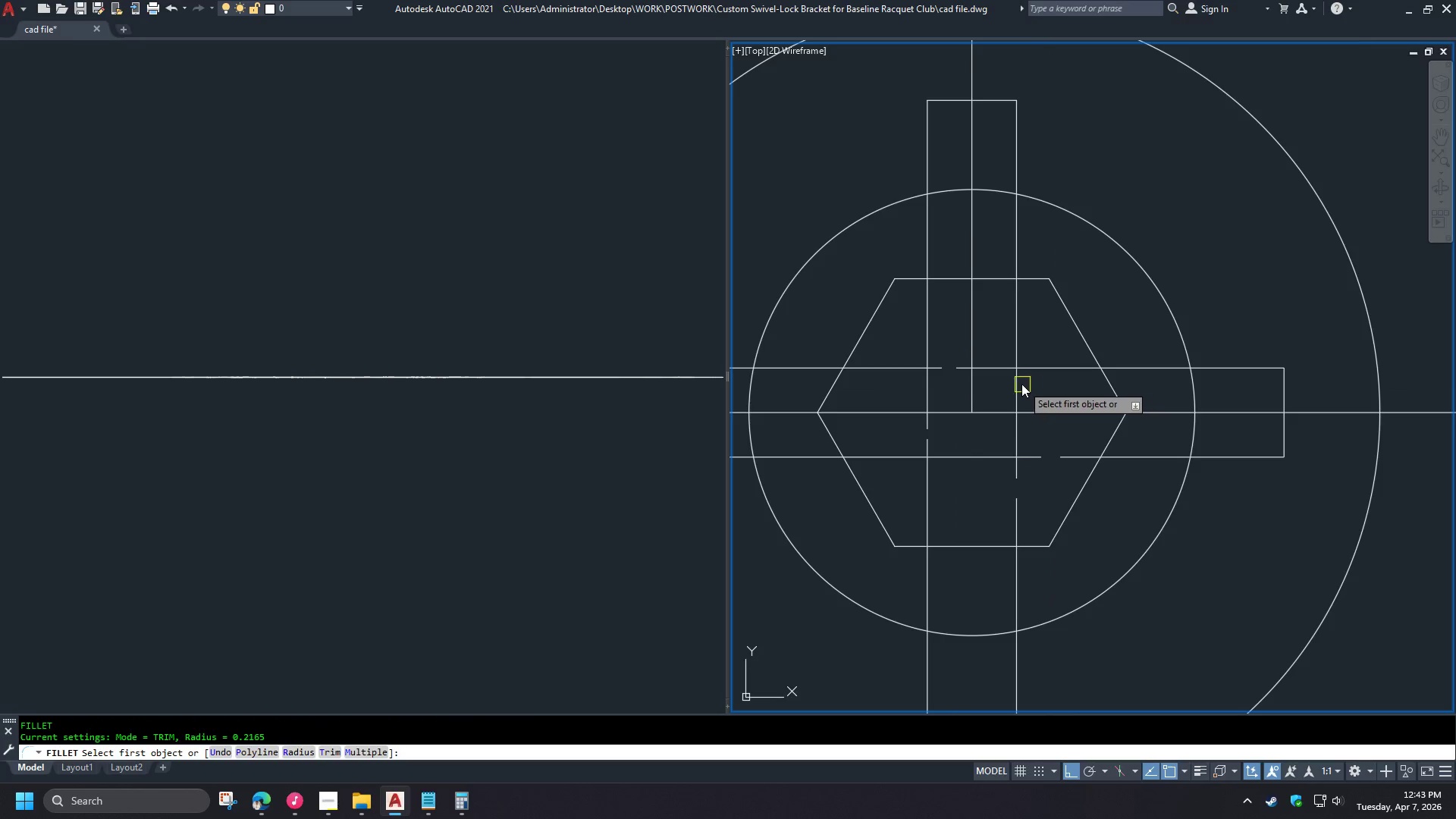 
key(R)
 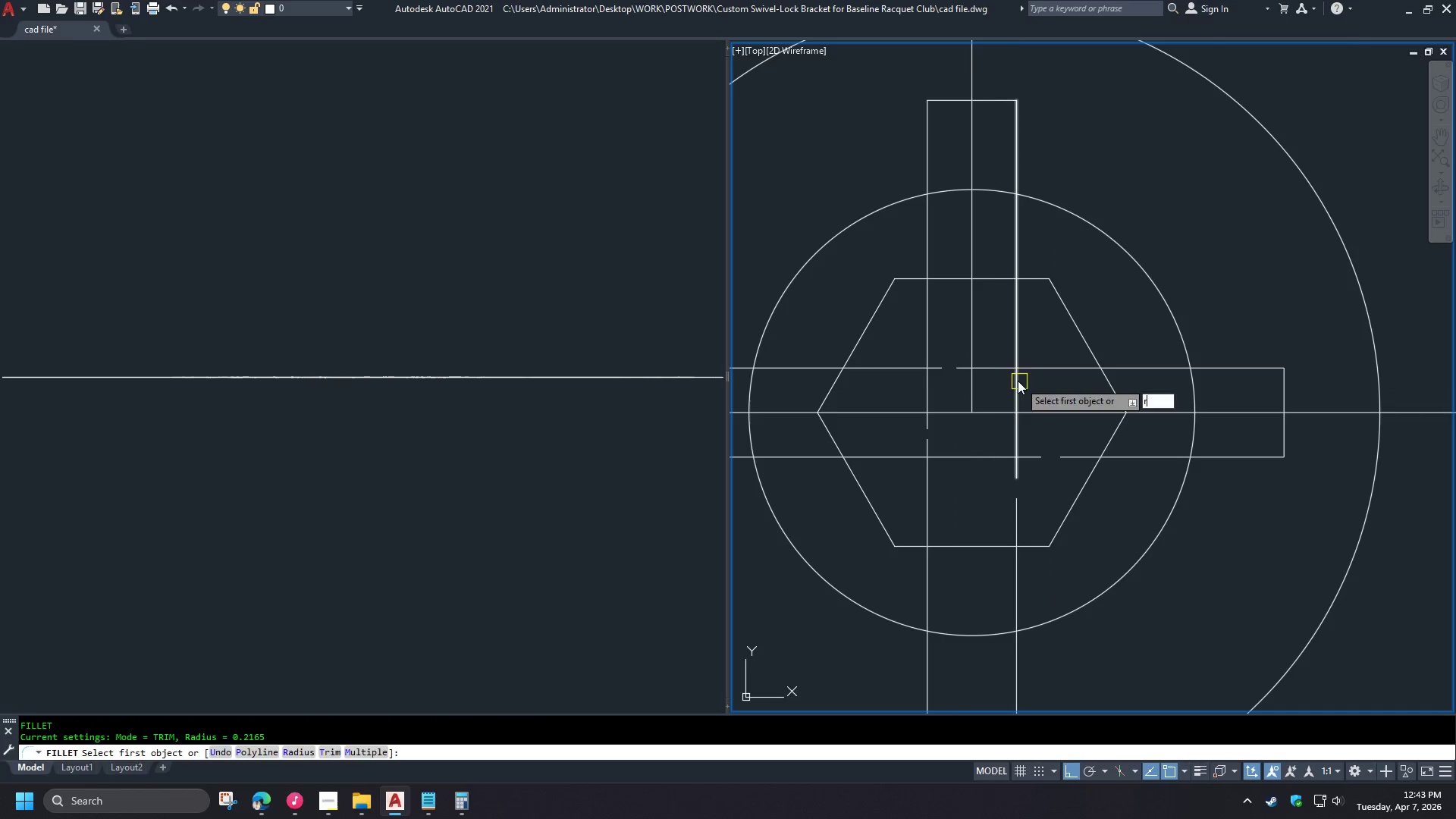 
key(Space)
 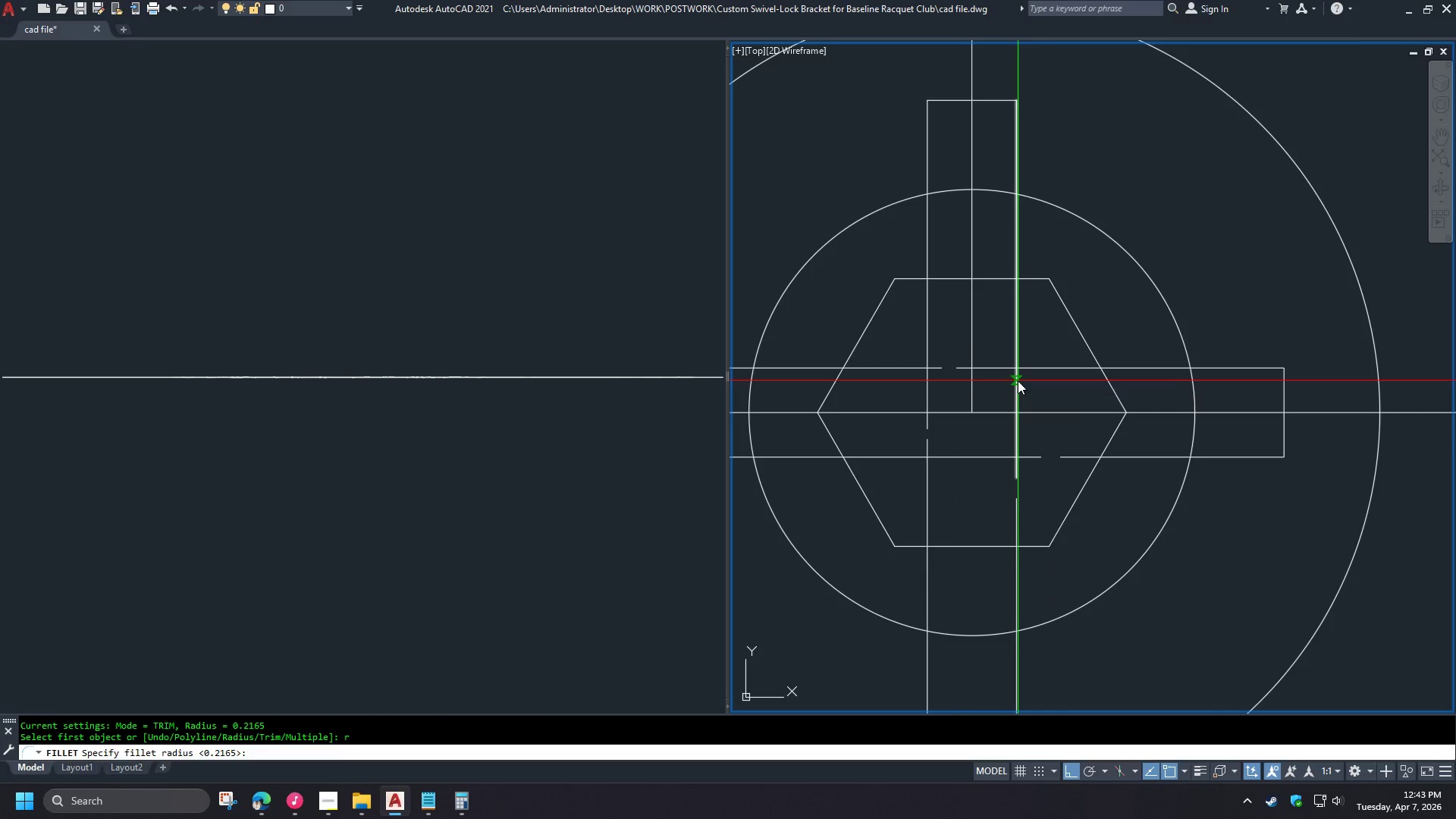 
key(0)
 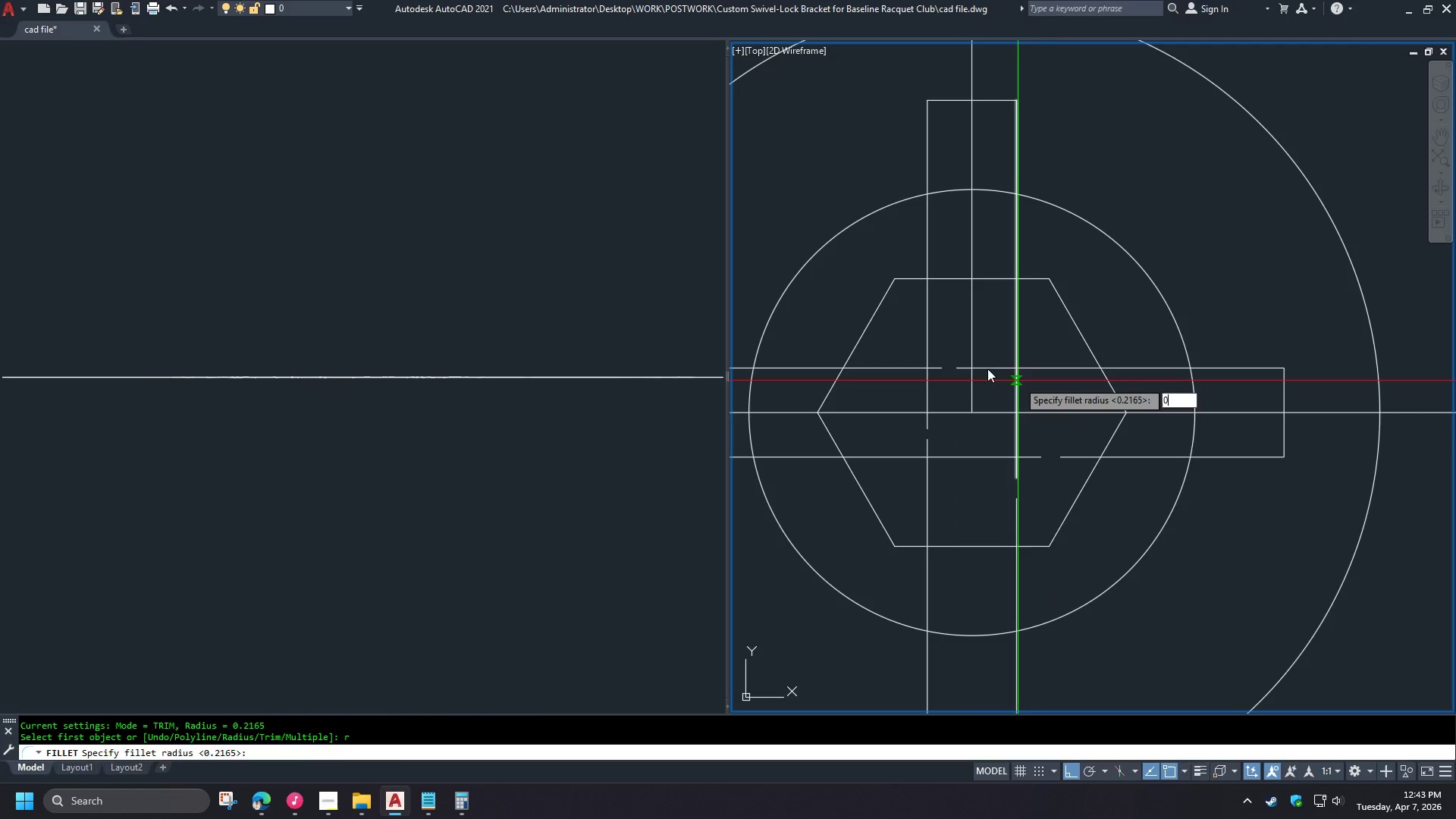 
key(Space)
 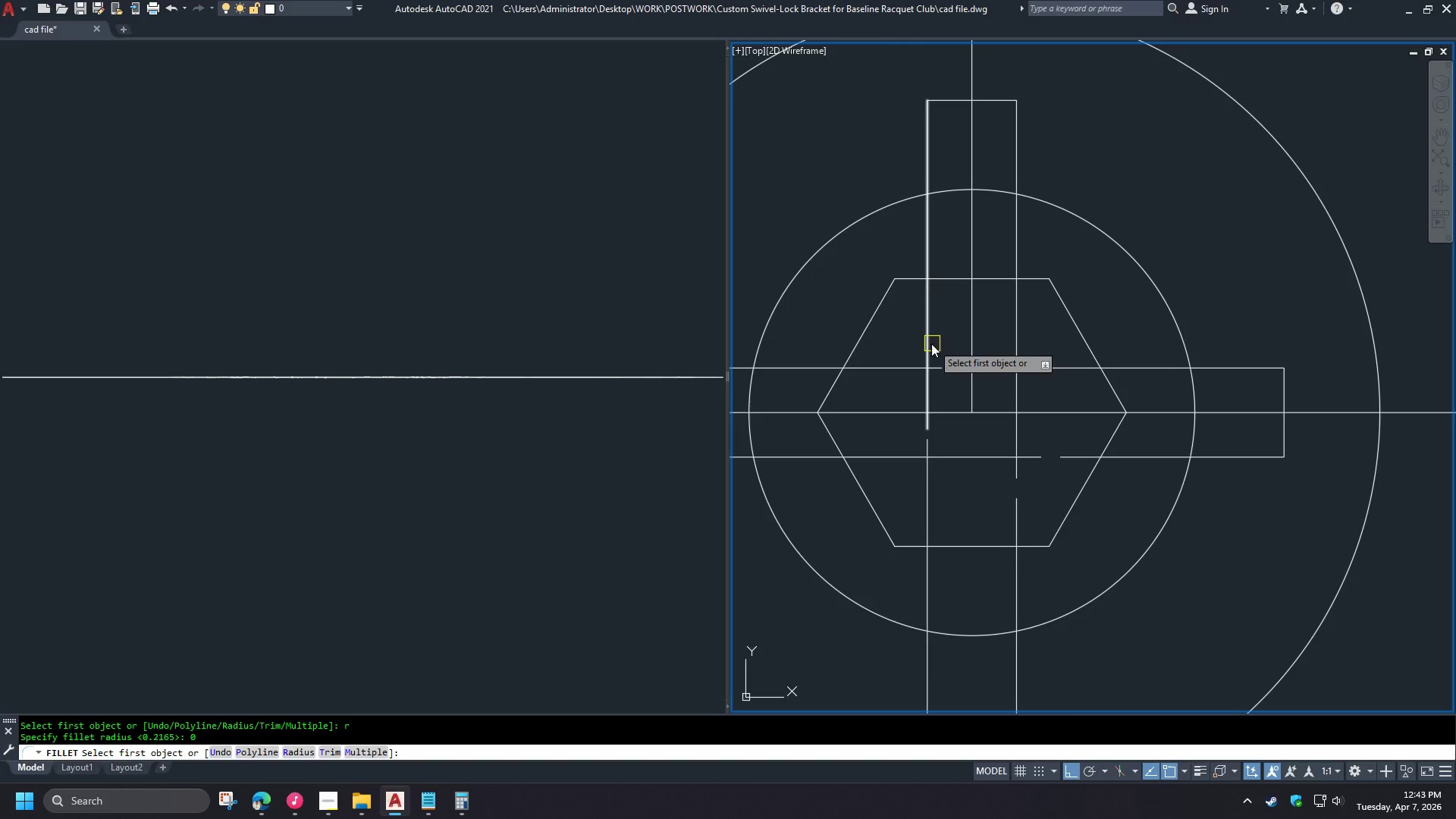 
left_click([927, 343])
 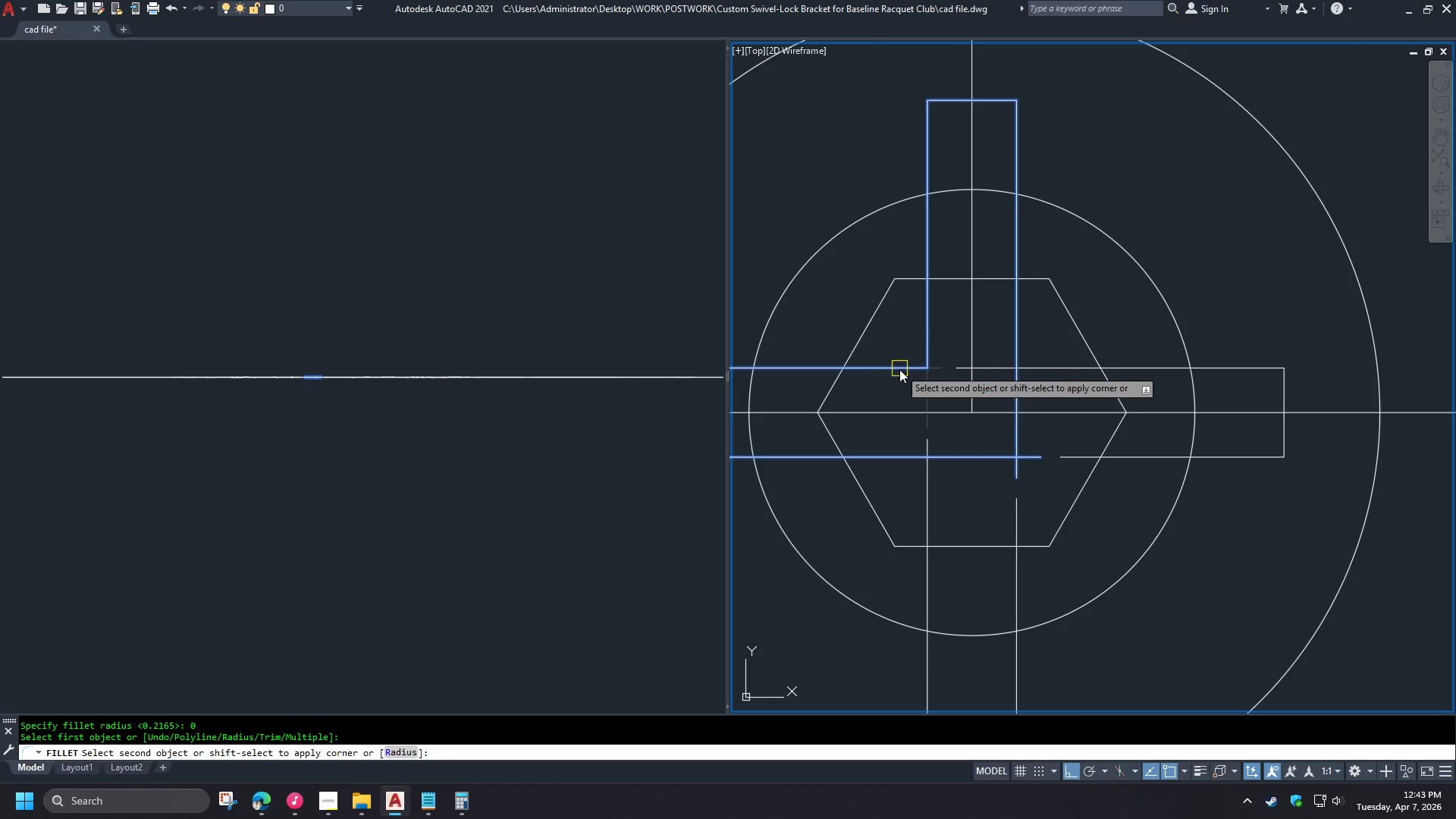 
left_click([899, 371])
 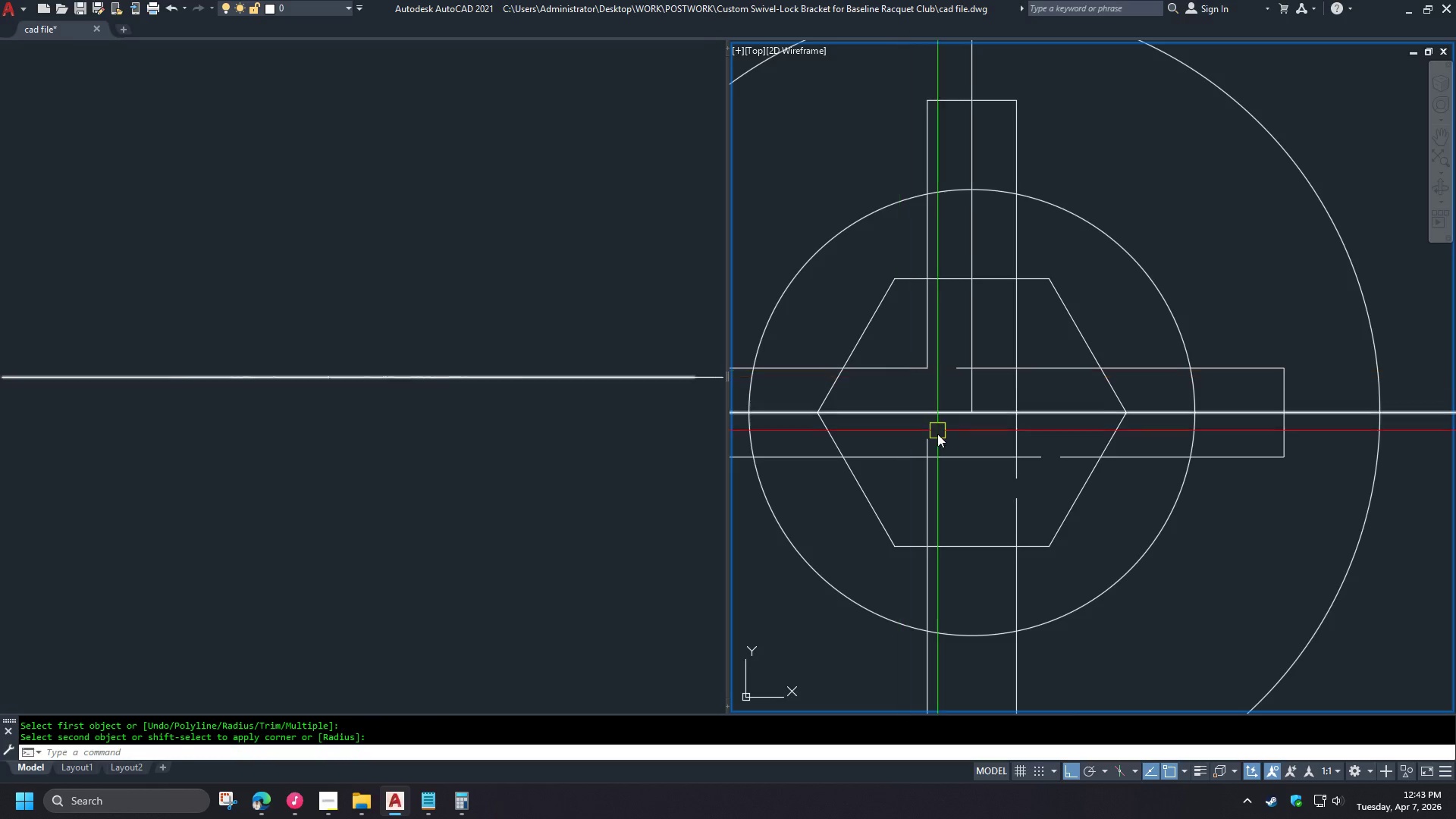 
key(Space)
 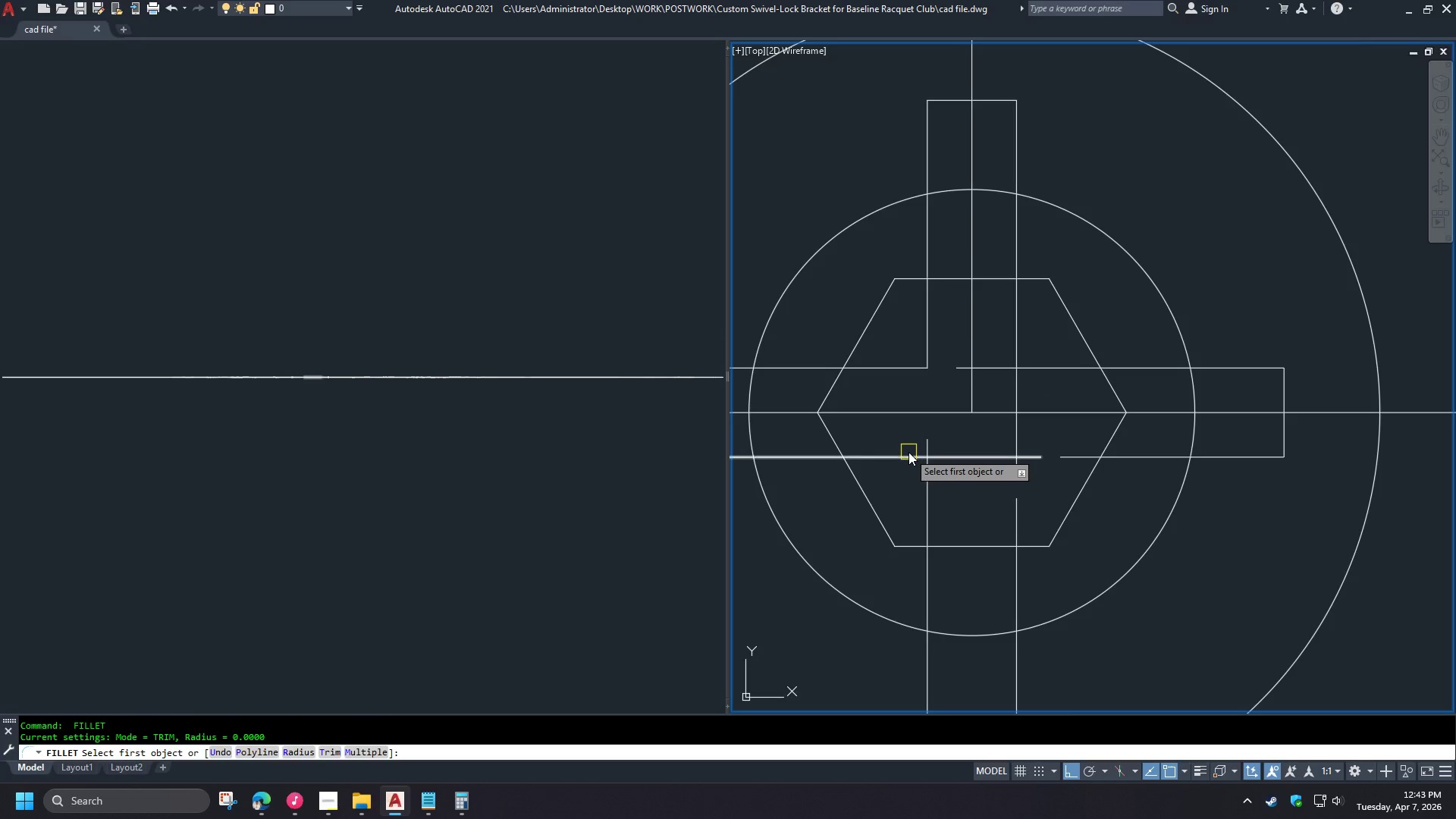 
left_click([908, 454])
 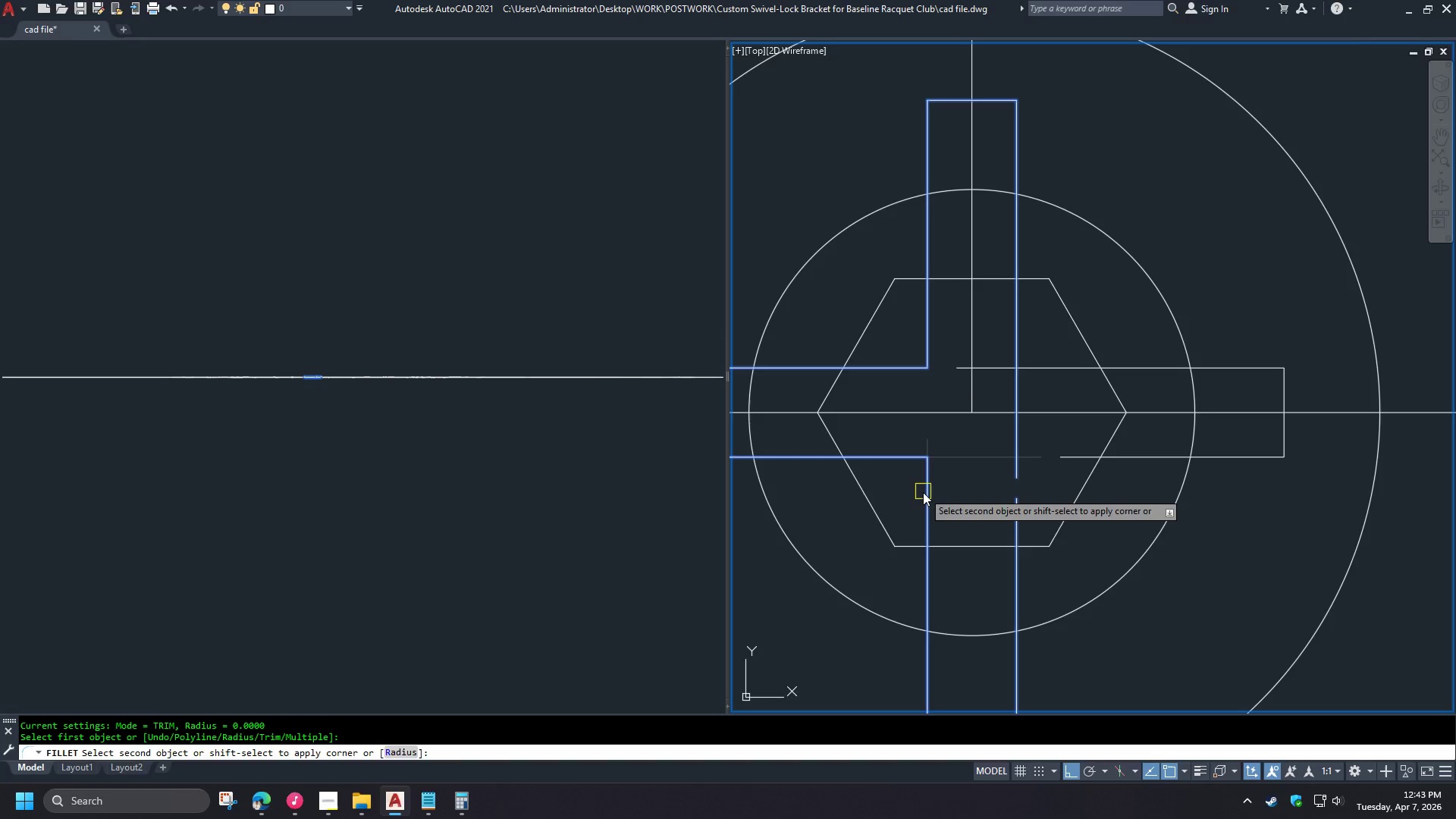 
left_click([923, 495])
 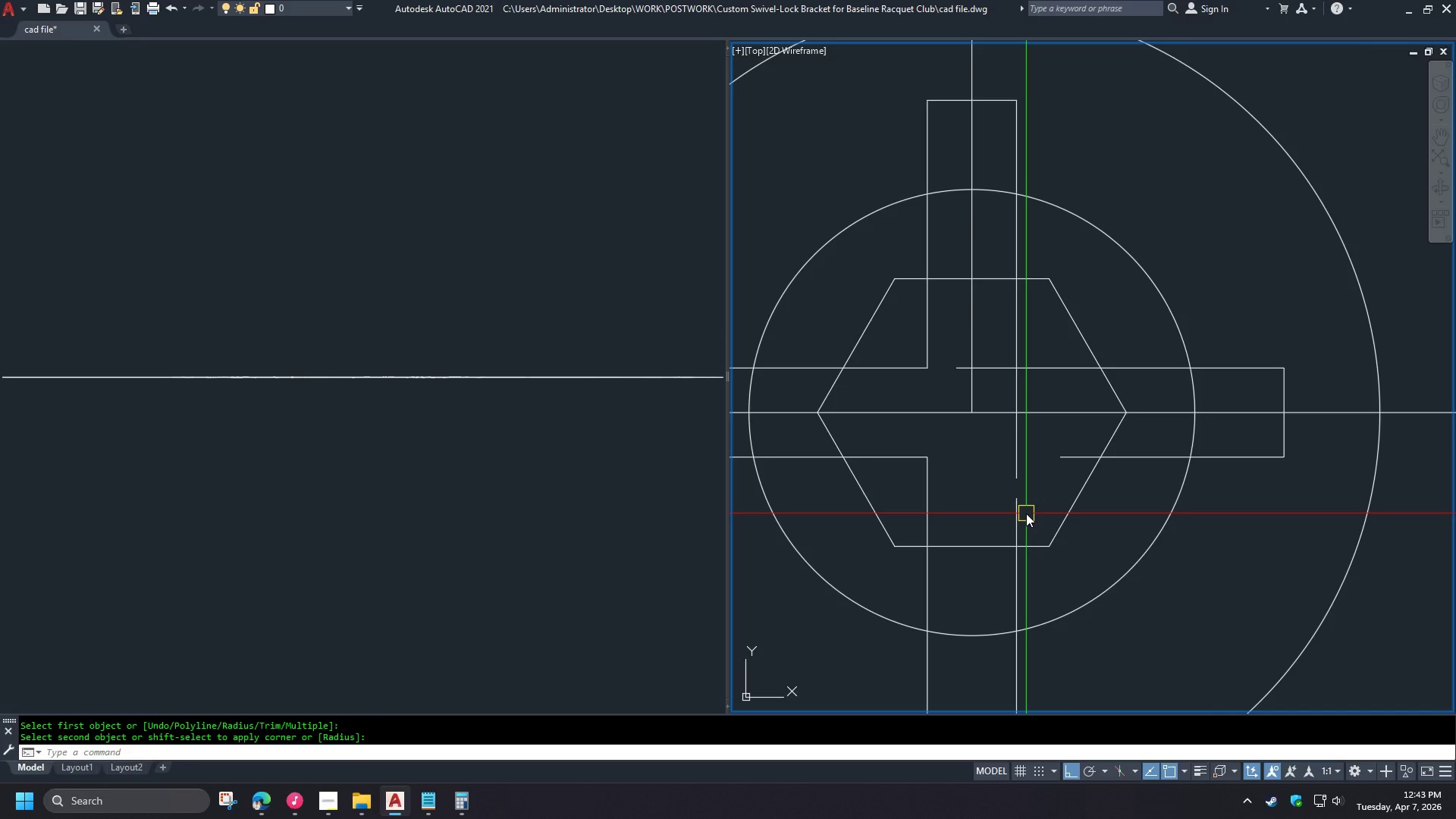 
key(Space)
 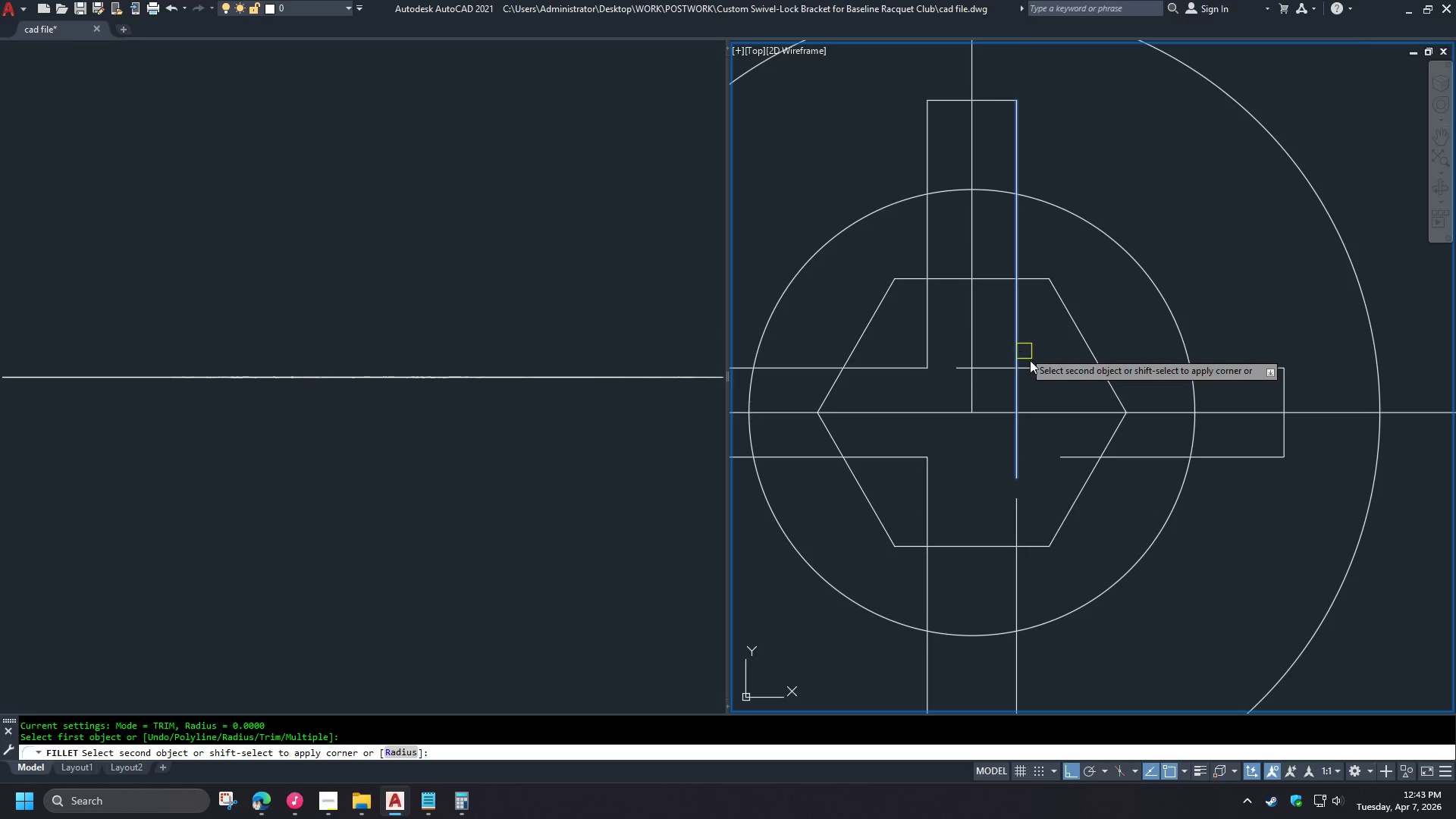 
double_click([1036, 362])
 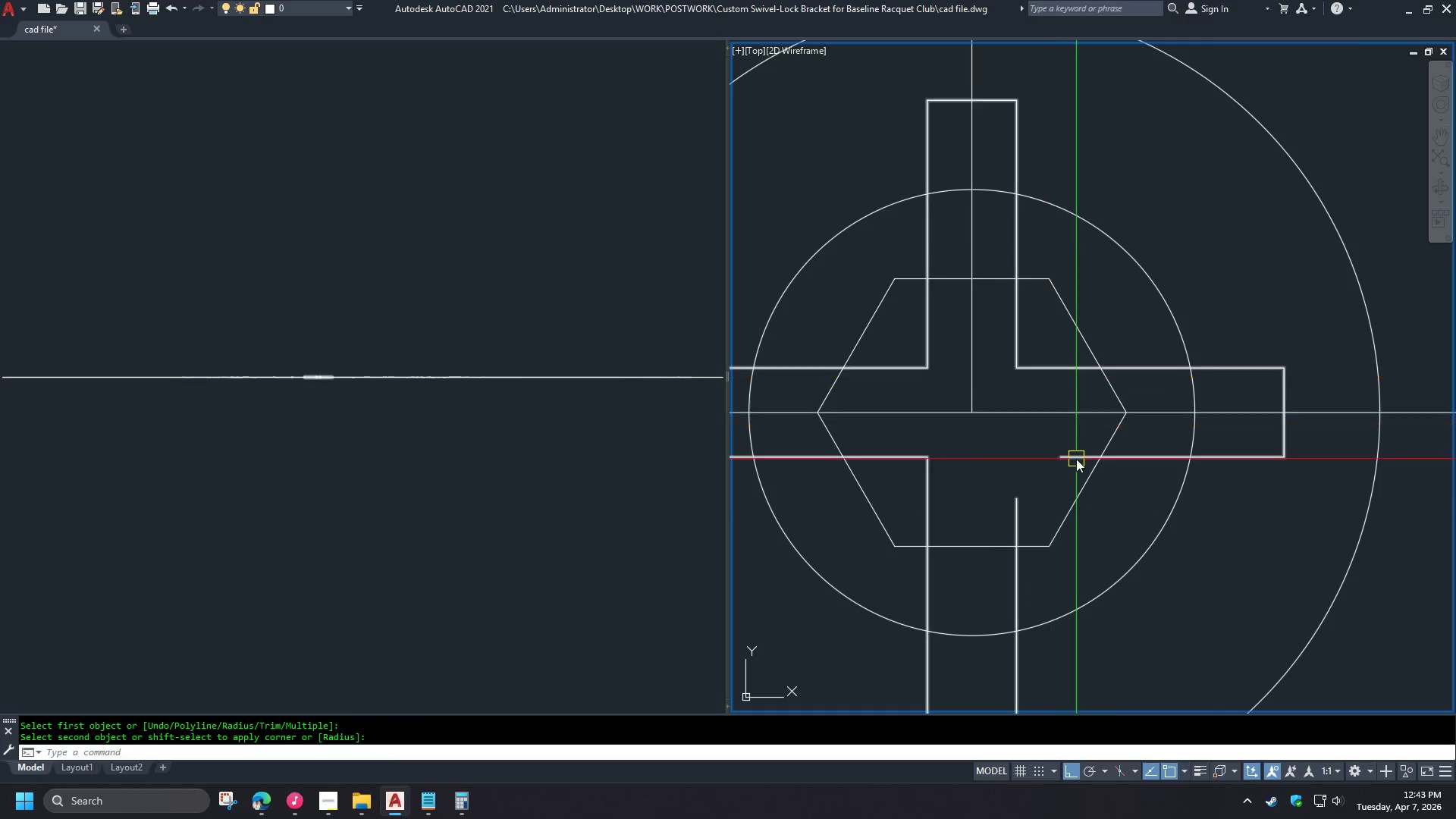 
key(Space)
 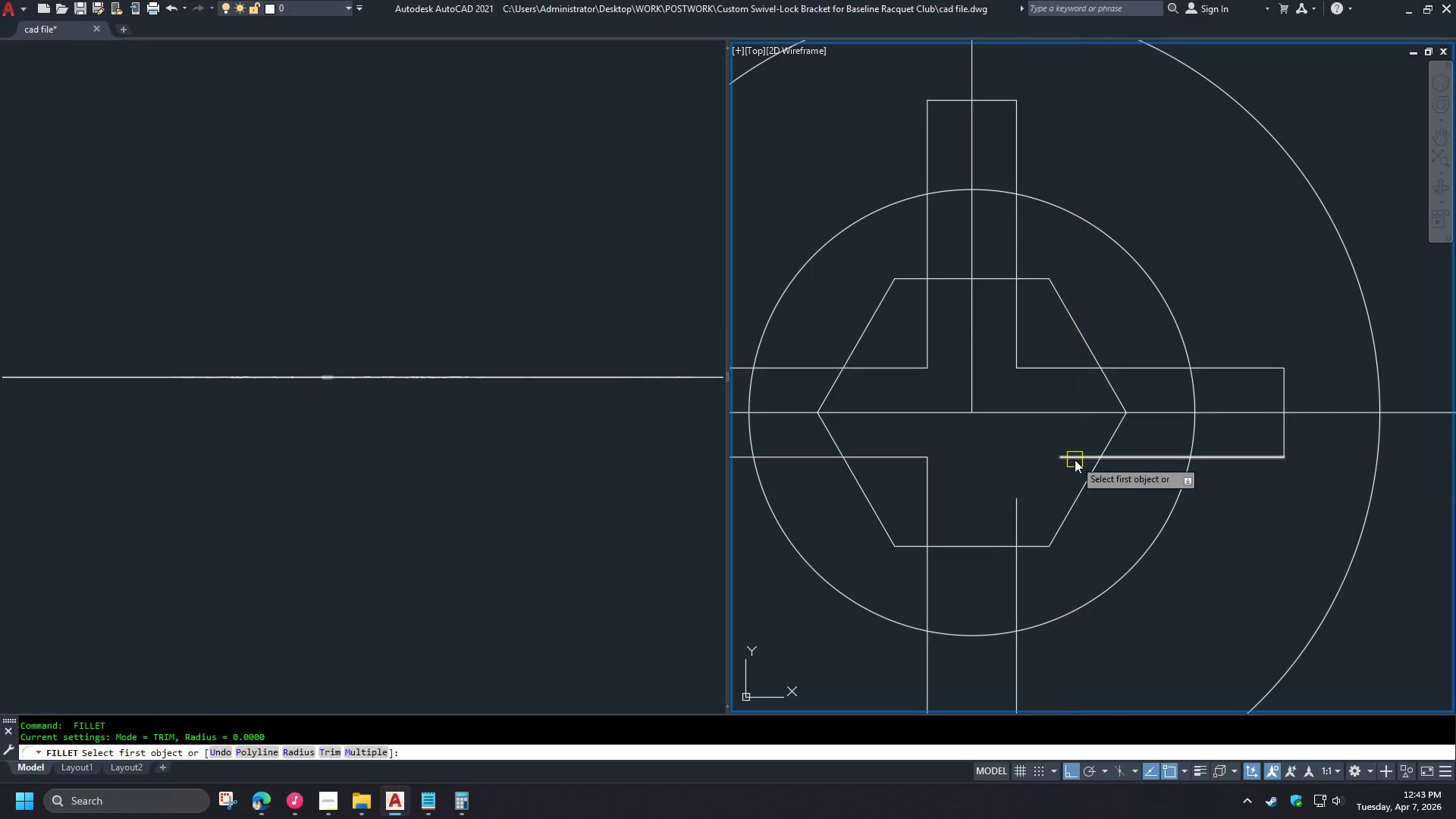 
left_click([1075, 460])
 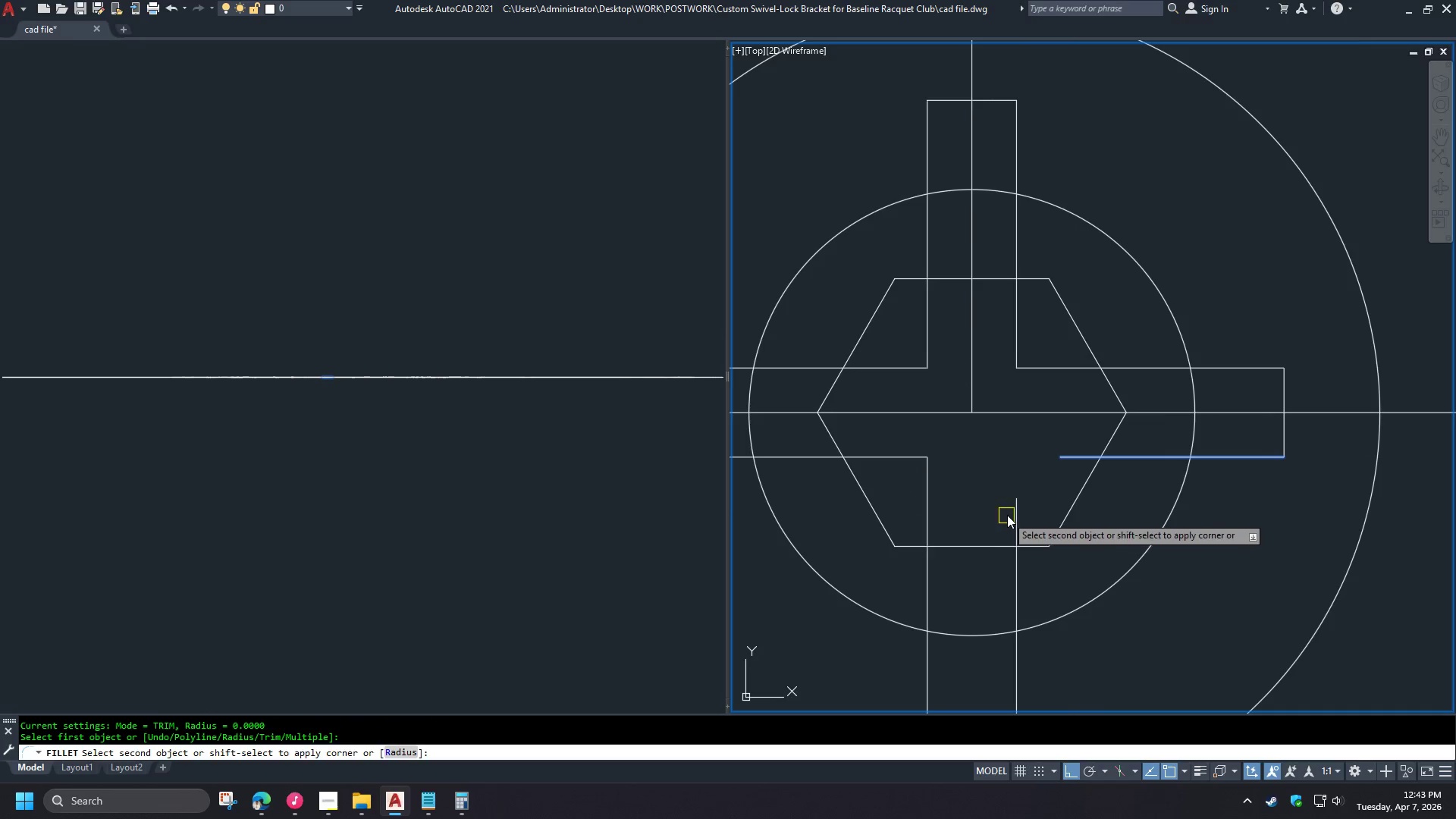 
left_click([1012, 515])
 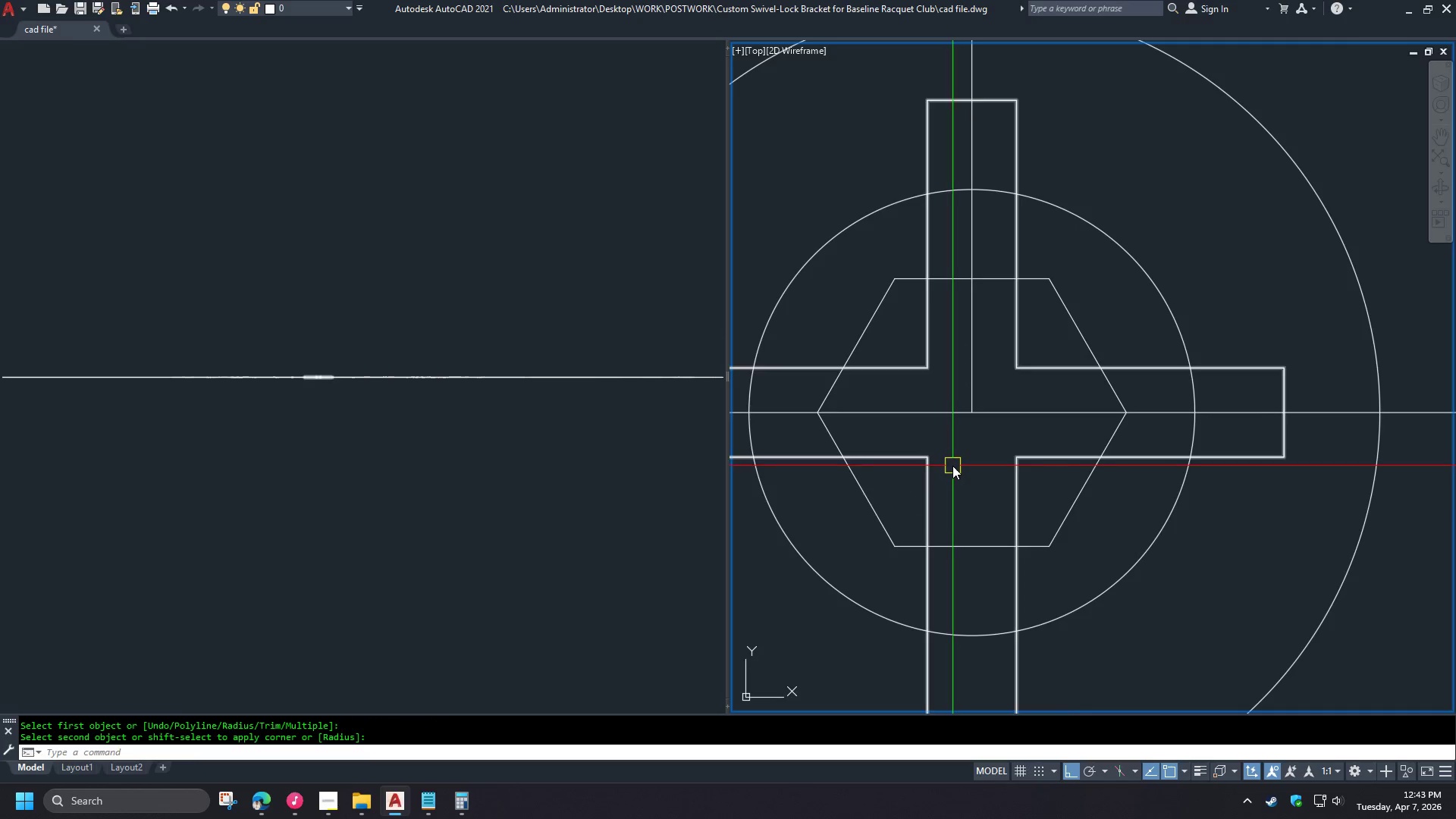 
scroll: coordinate [1029, 441], scroll_direction: down, amount: 2.0
 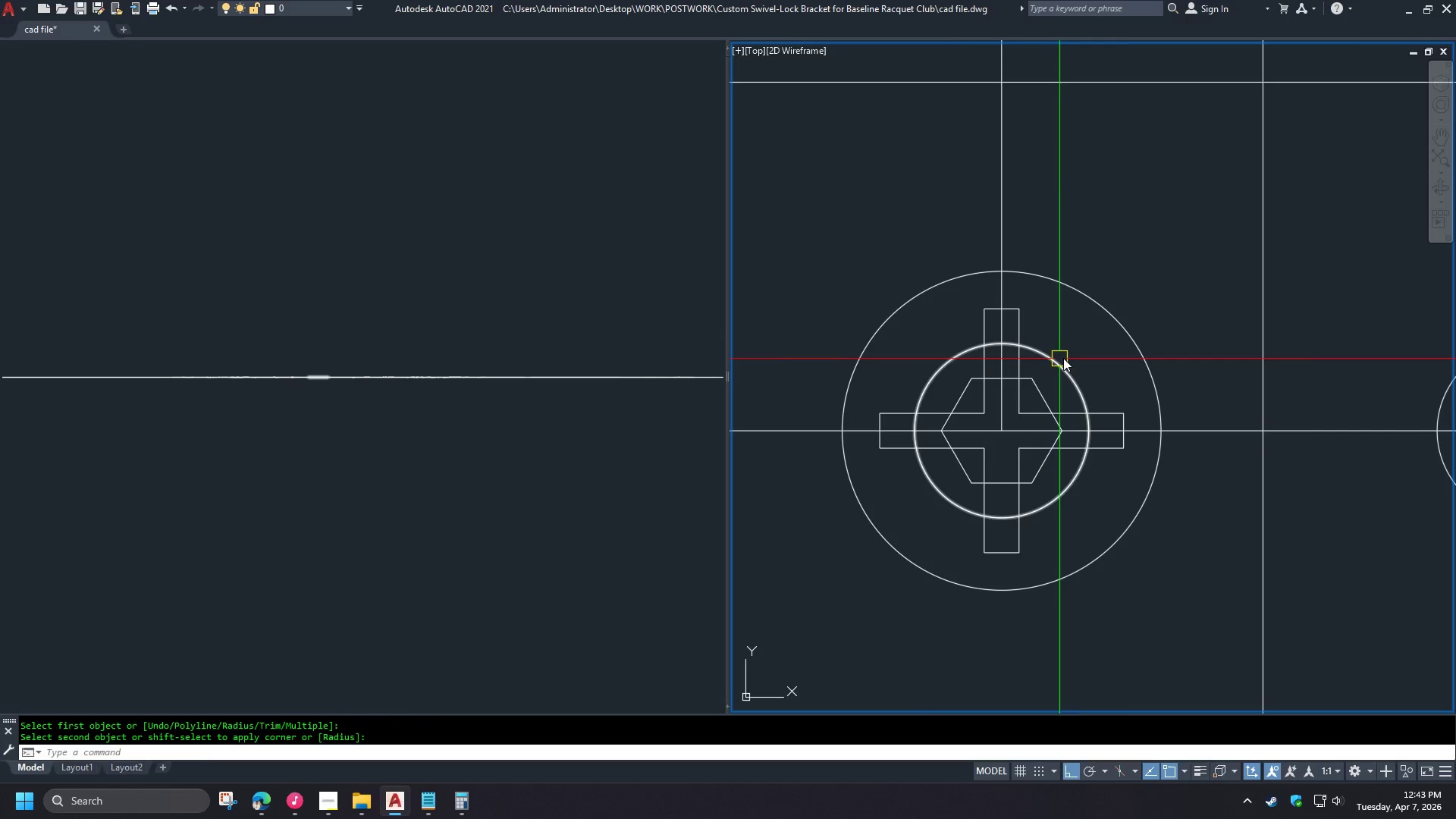 
scroll: coordinate [1080, 353], scroll_direction: up, amount: 1.0
 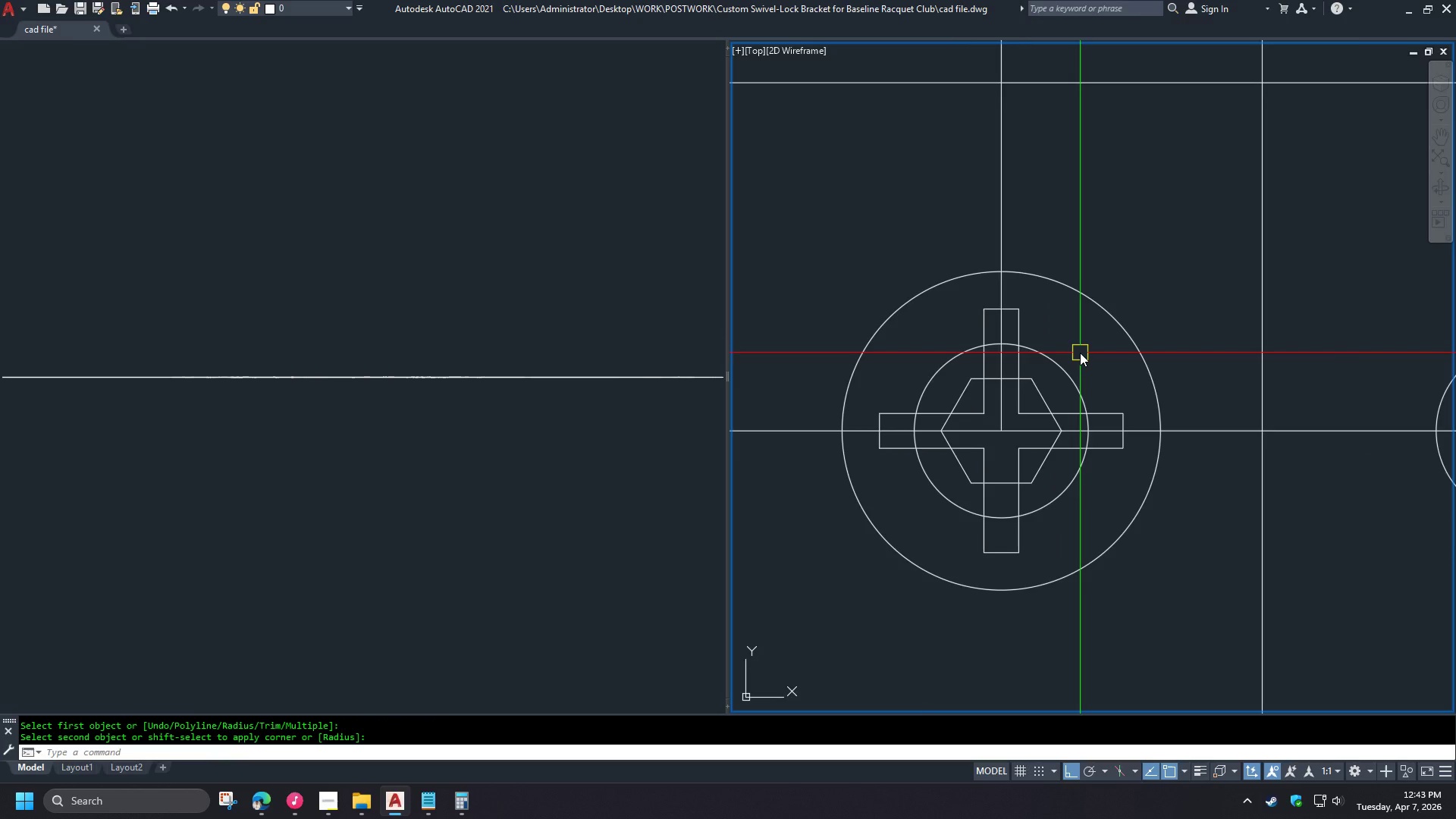 
left_click([1104, 391])
 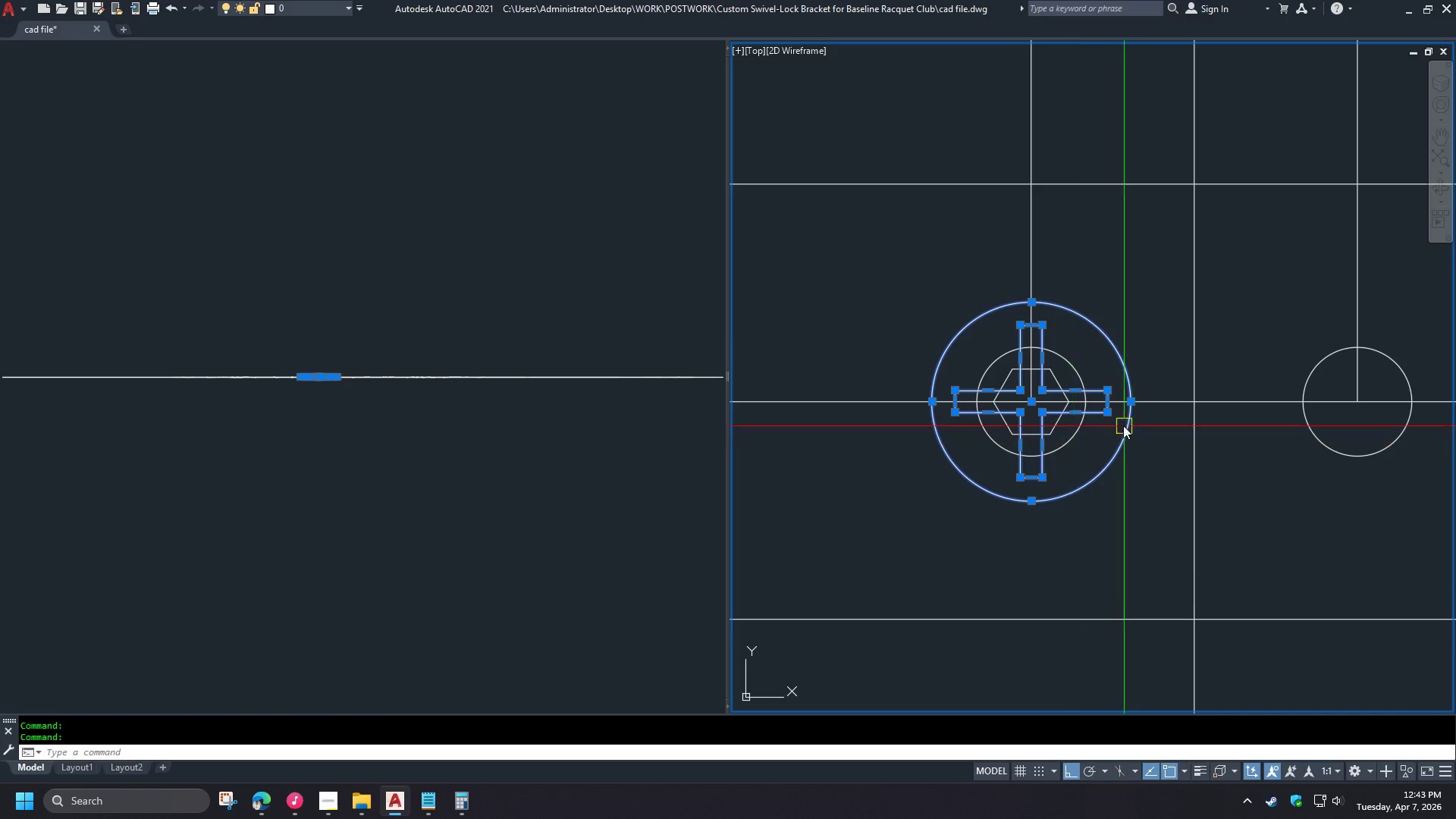 
scroll: coordinate [1080, 353], scroll_direction: down, amount: 2.0
 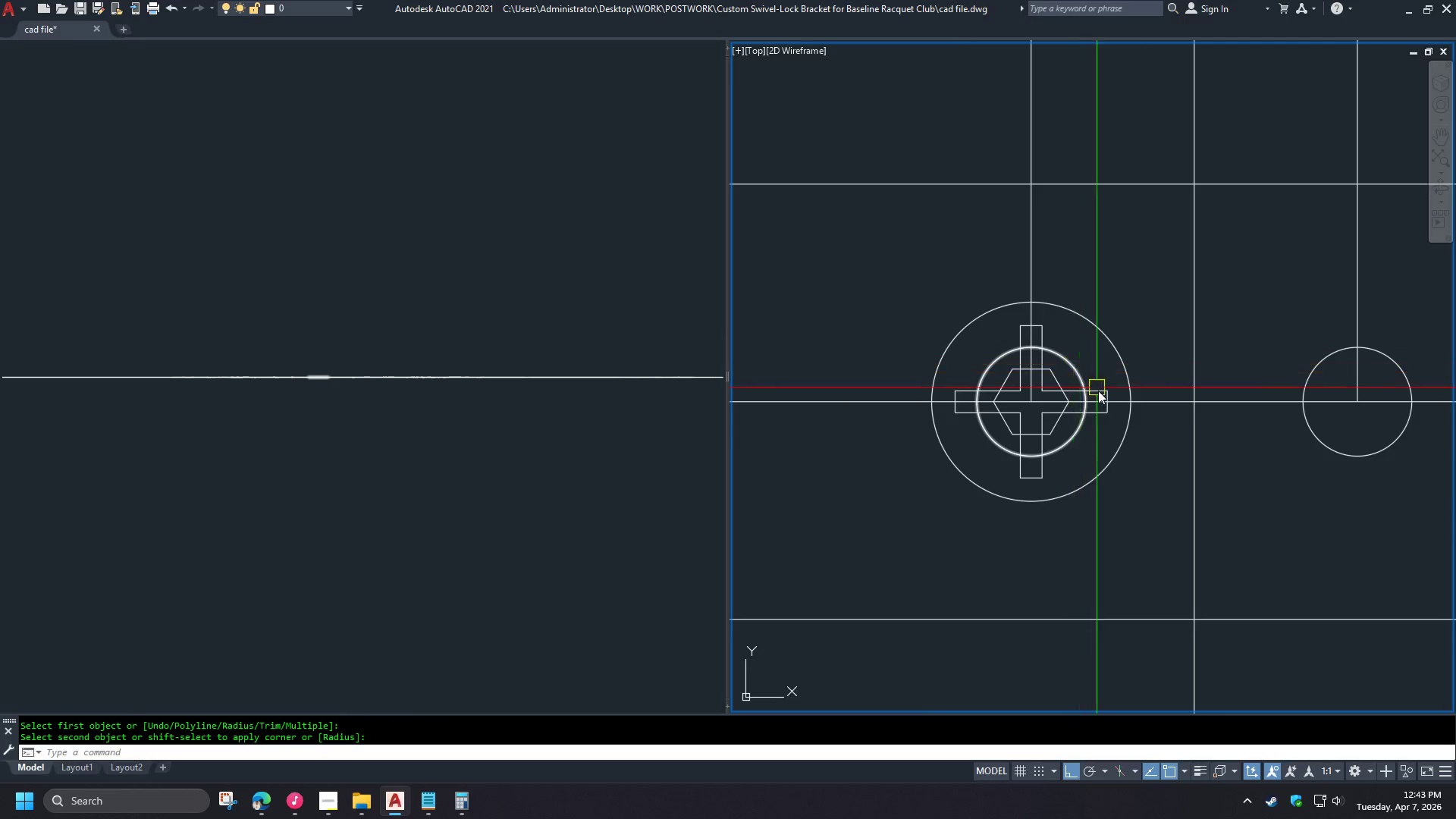 
left_click([1073, 366])
 